 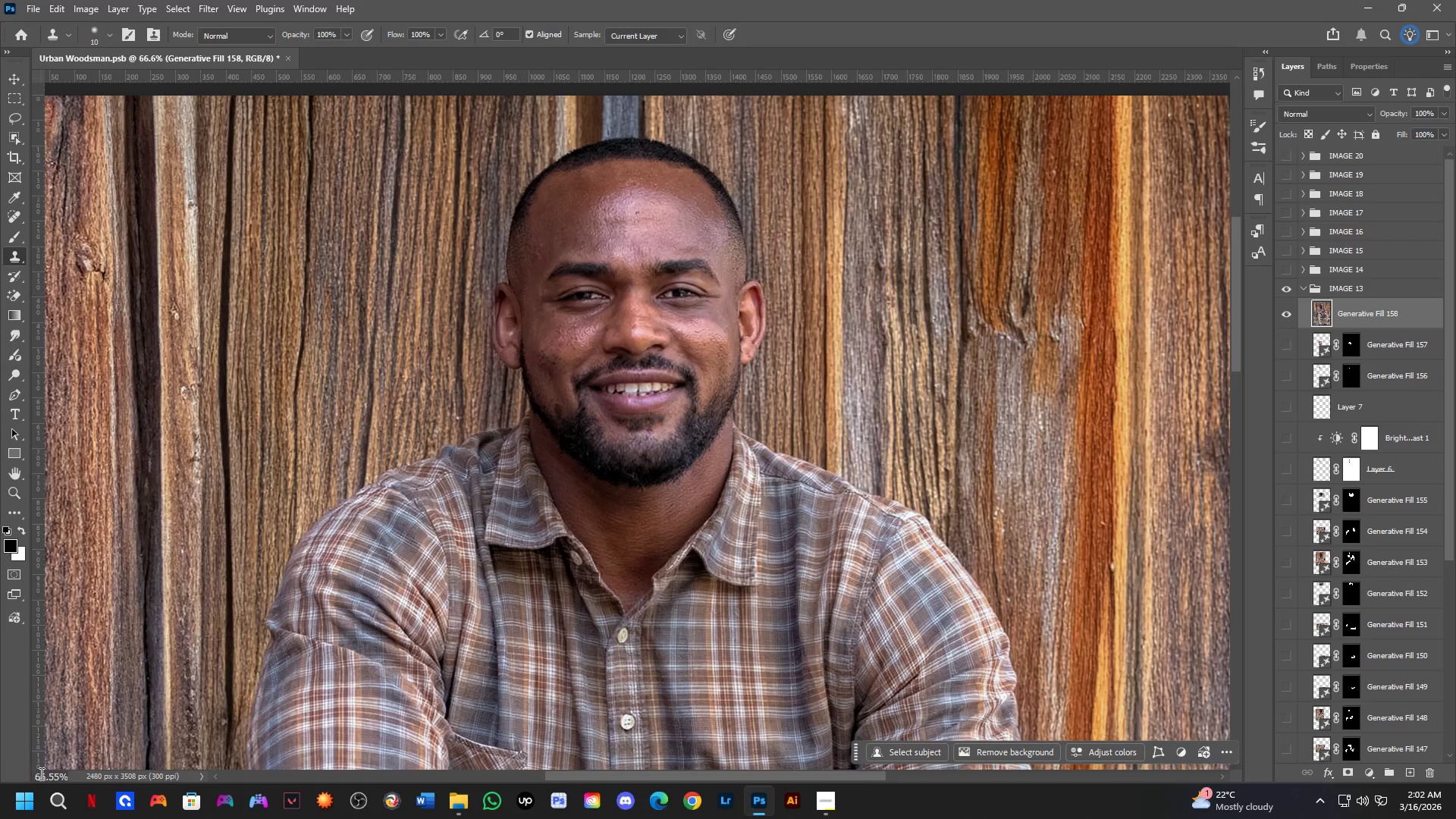 
scroll: coordinate [573, 355], scroll_direction: up, amount: 7.0
 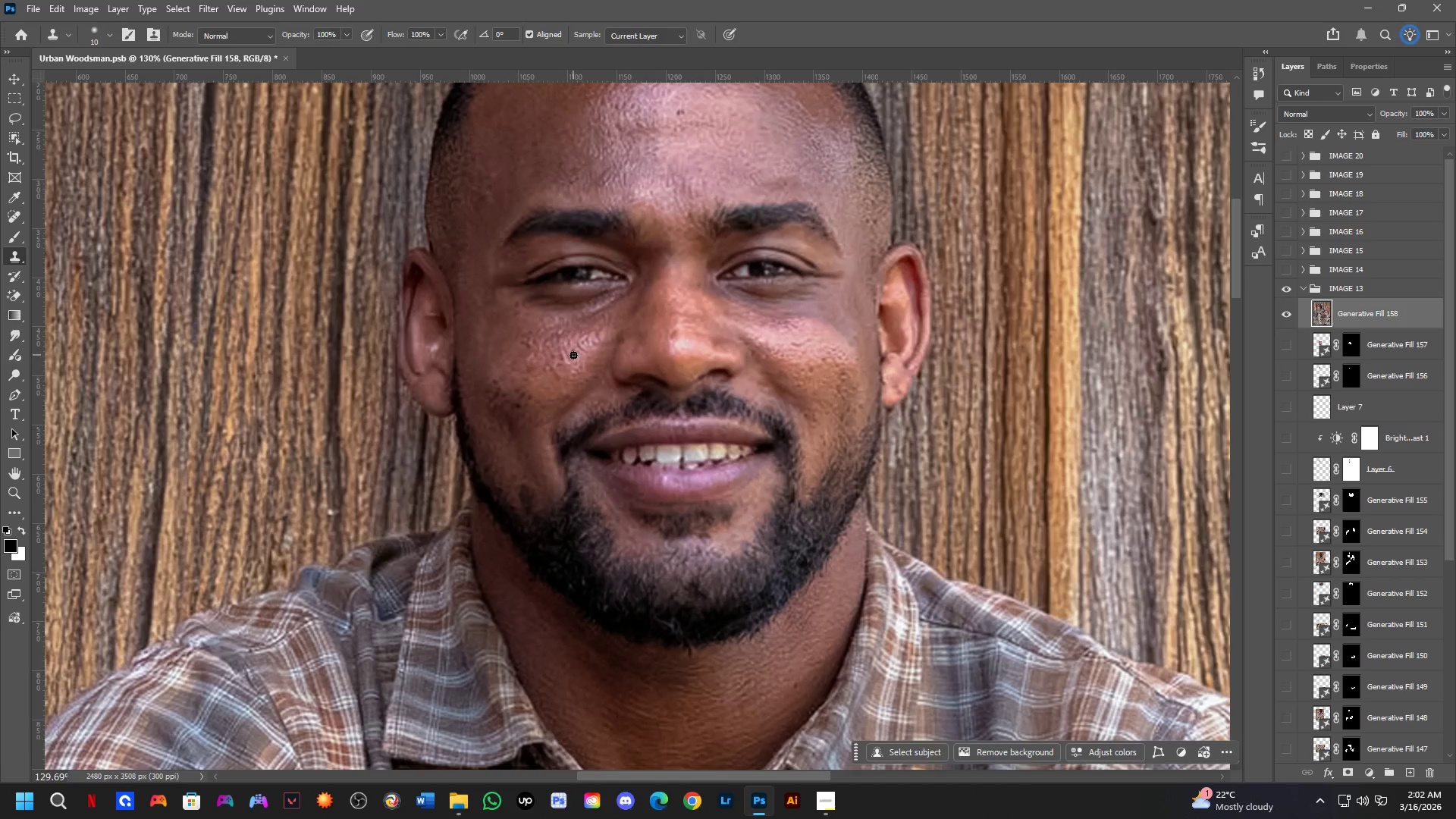 
hold_key(key=Space, duration=0.47)
 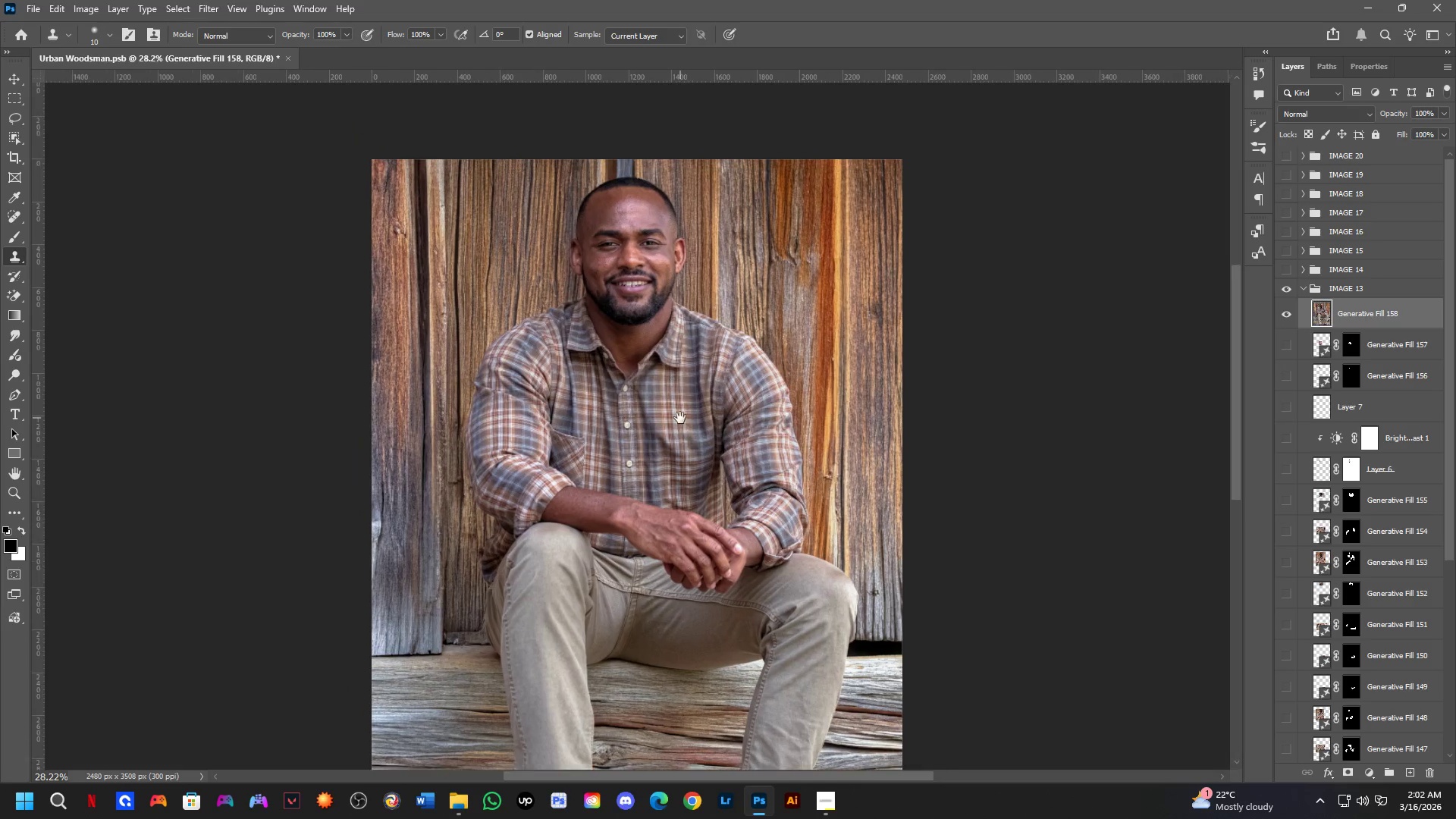 
left_click_drag(start_coordinate=[641, 513], to_coordinate=[651, 354])
 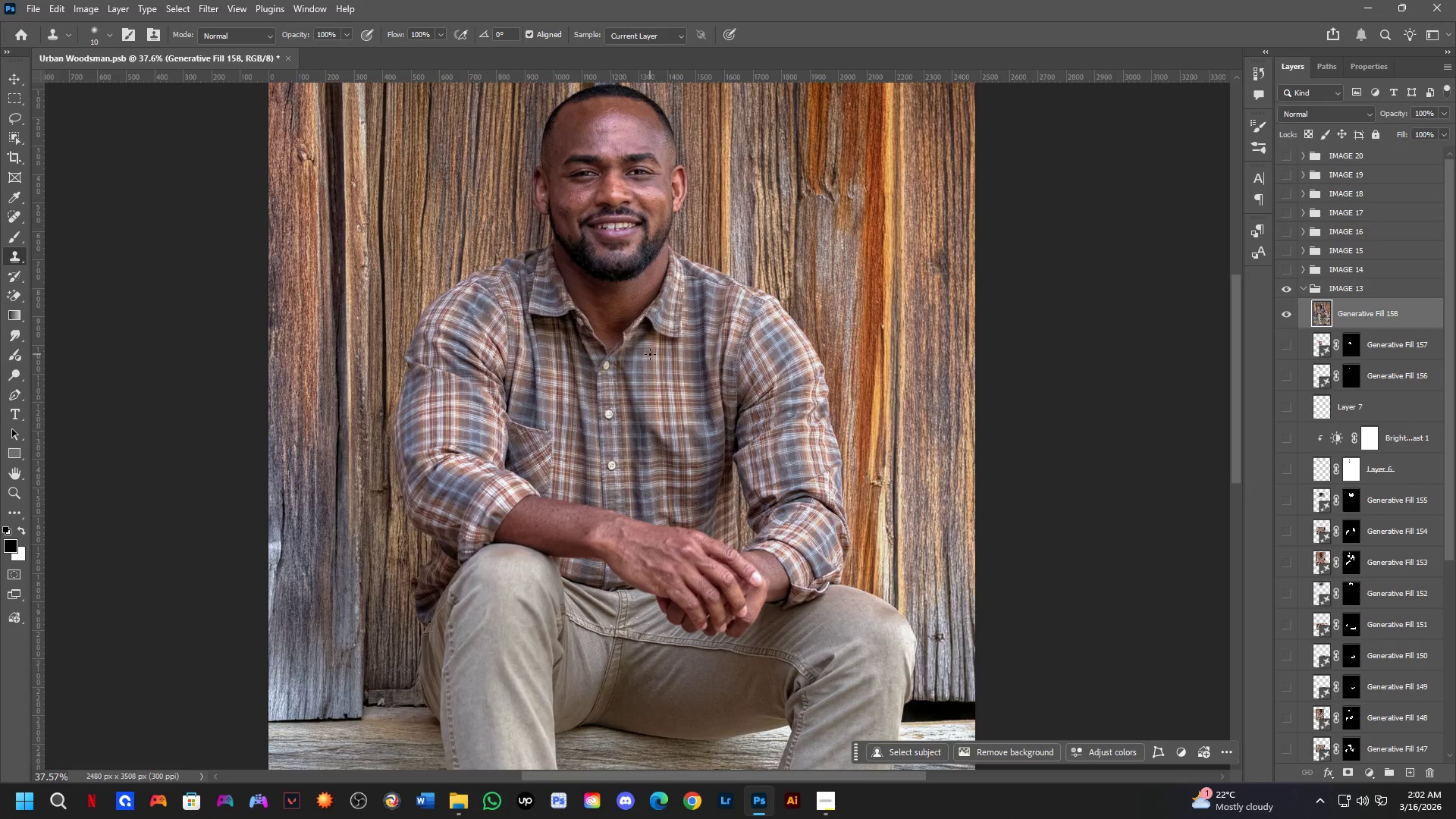 
scroll: coordinate [577, 358], scroll_direction: down, amount: 6.0
 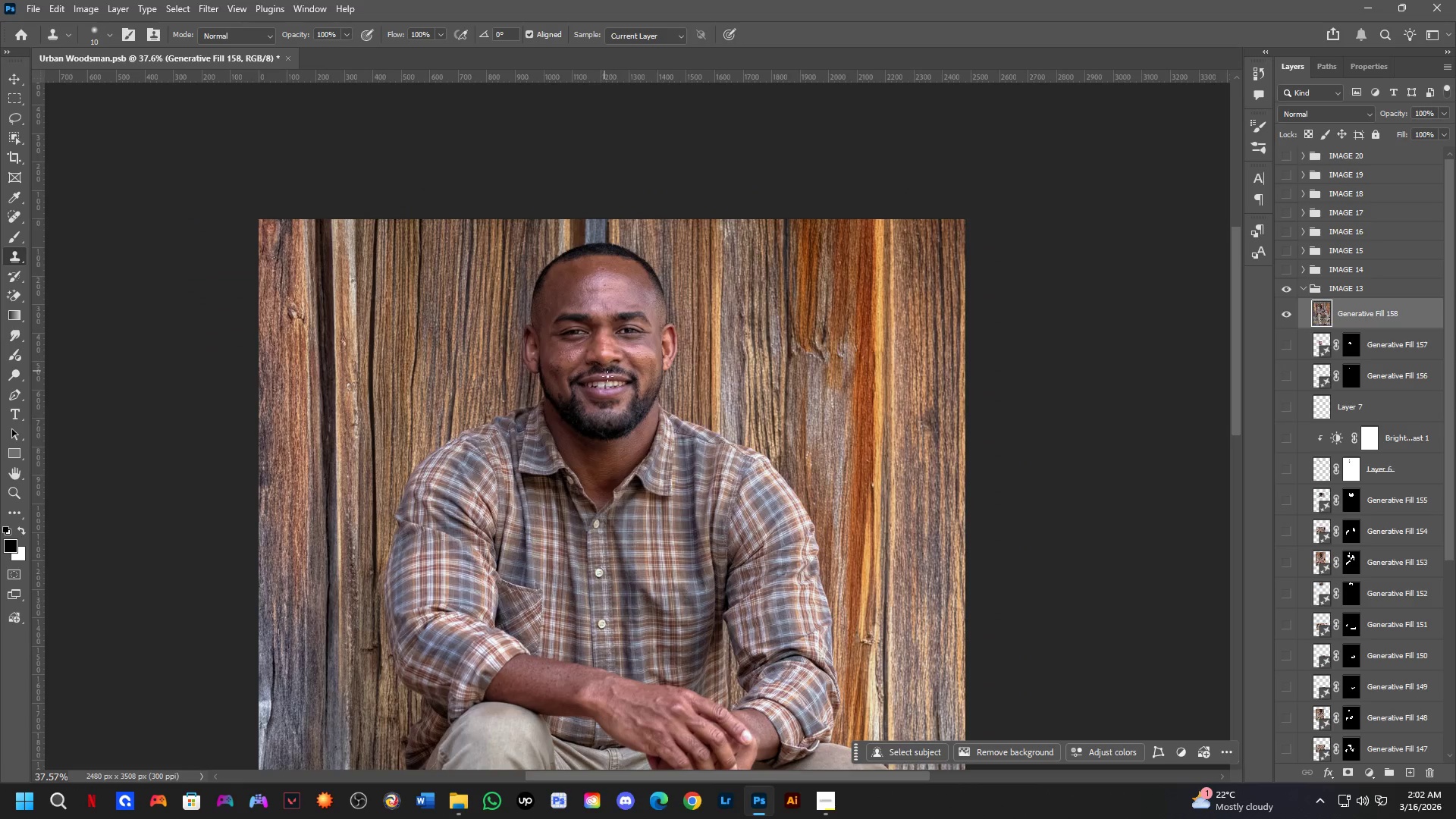 
hold_key(key=Space, duration=0.39)
 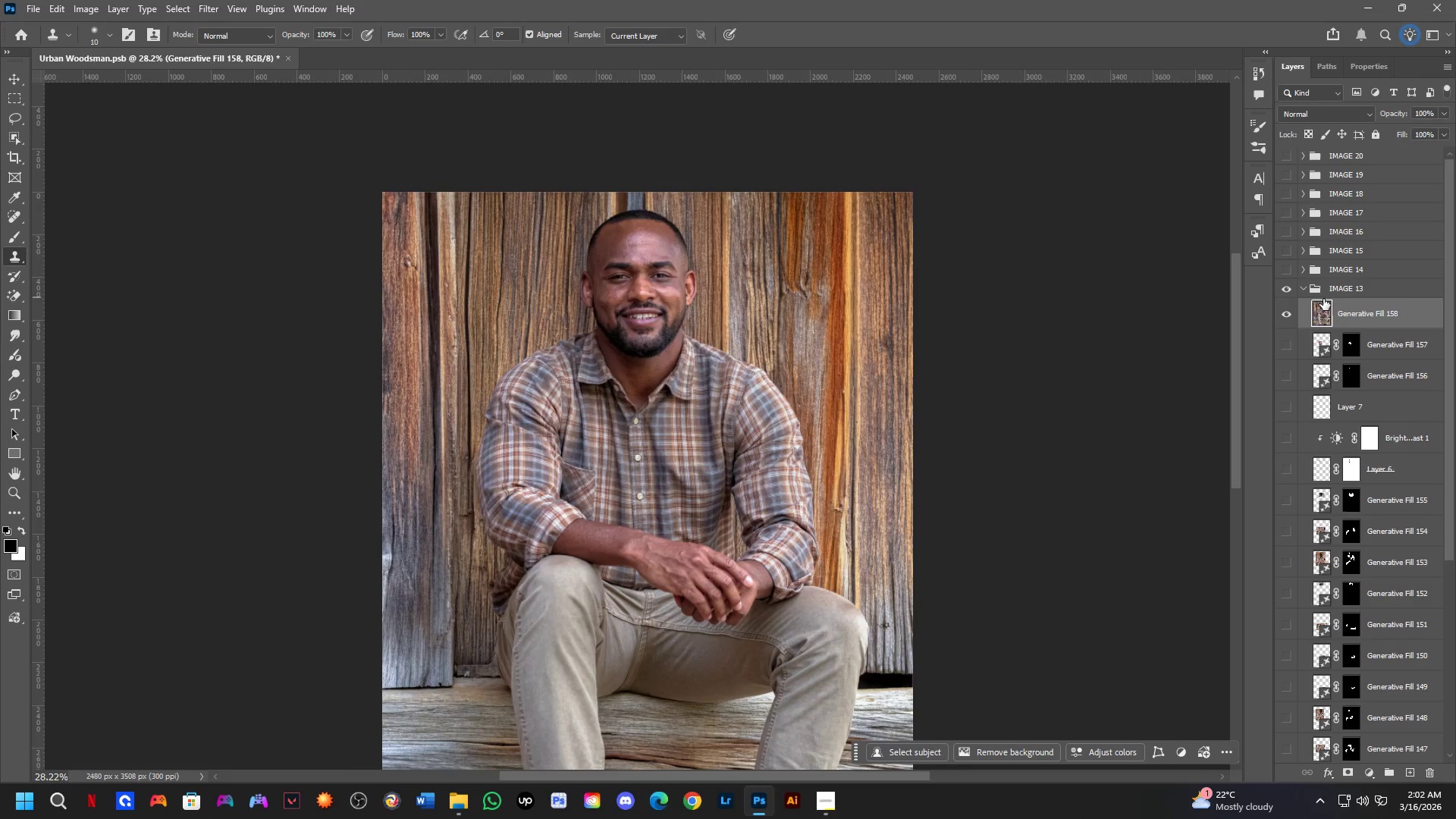 
left_click_drag(start_coordinate=[672, 392], to_coordinate=[680, 418])
 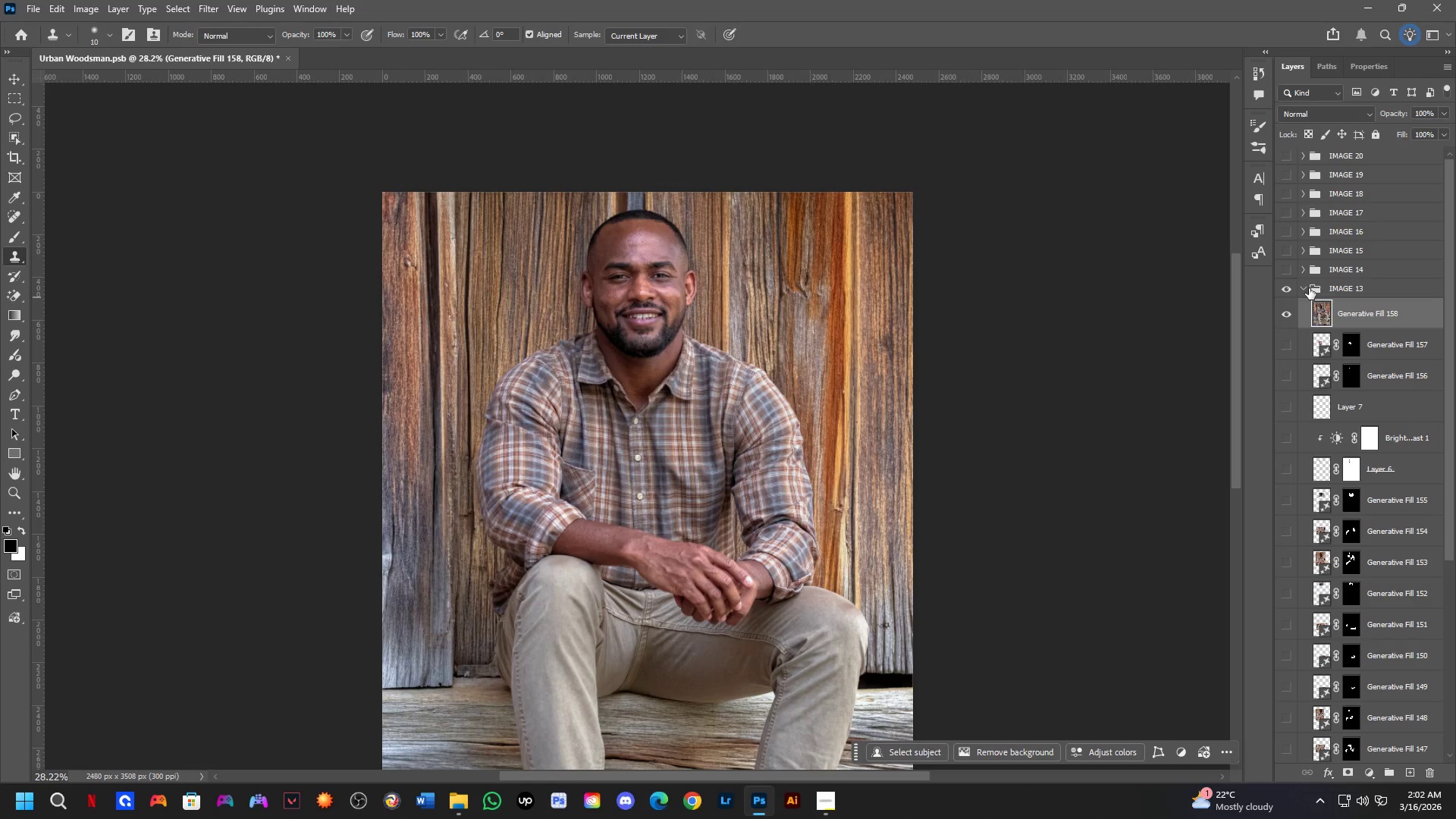 
scroll: coordinate [650, 354], scroll_direction: down, amount: 3.0
 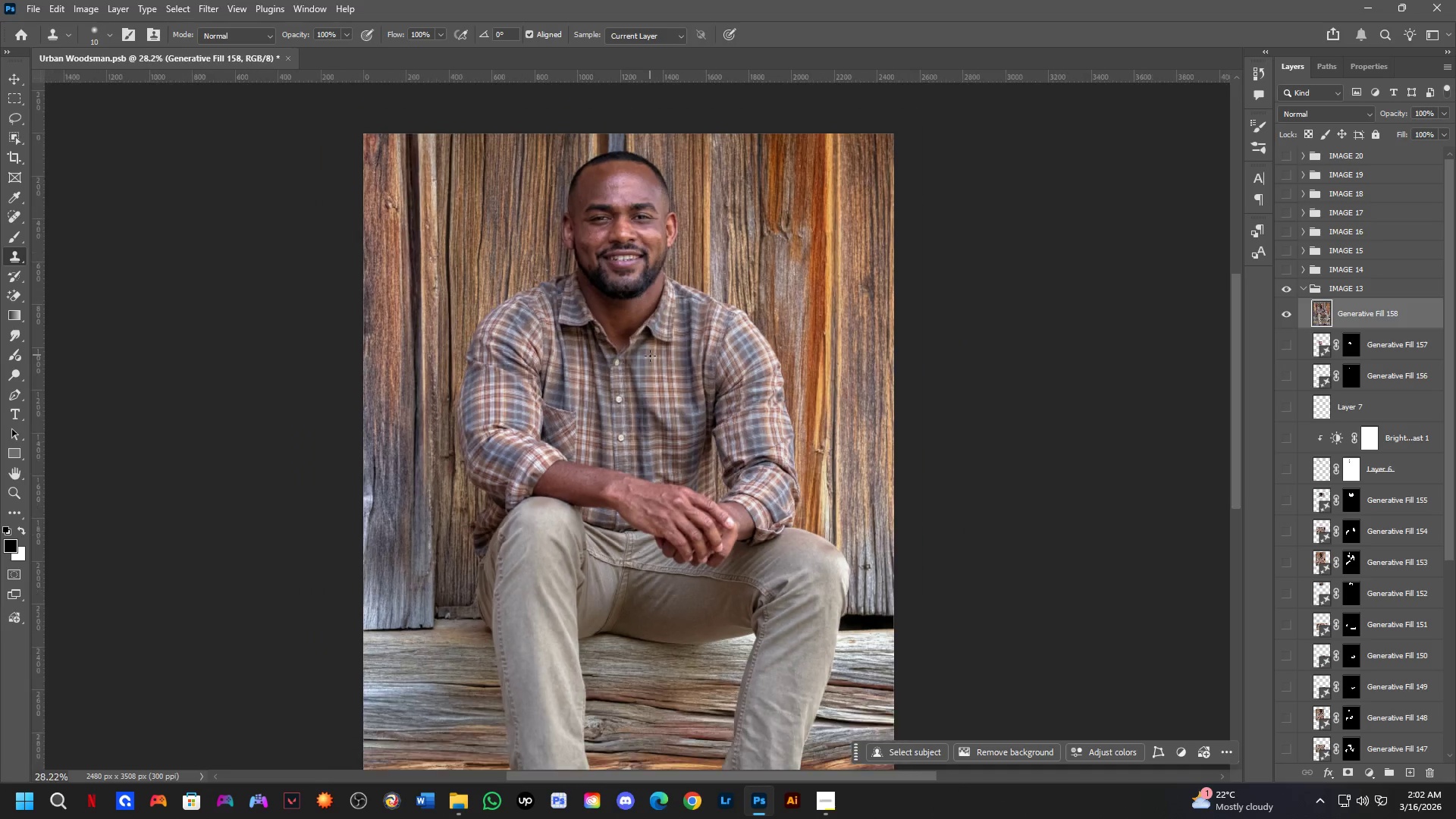 
left_click([1302, 287])
 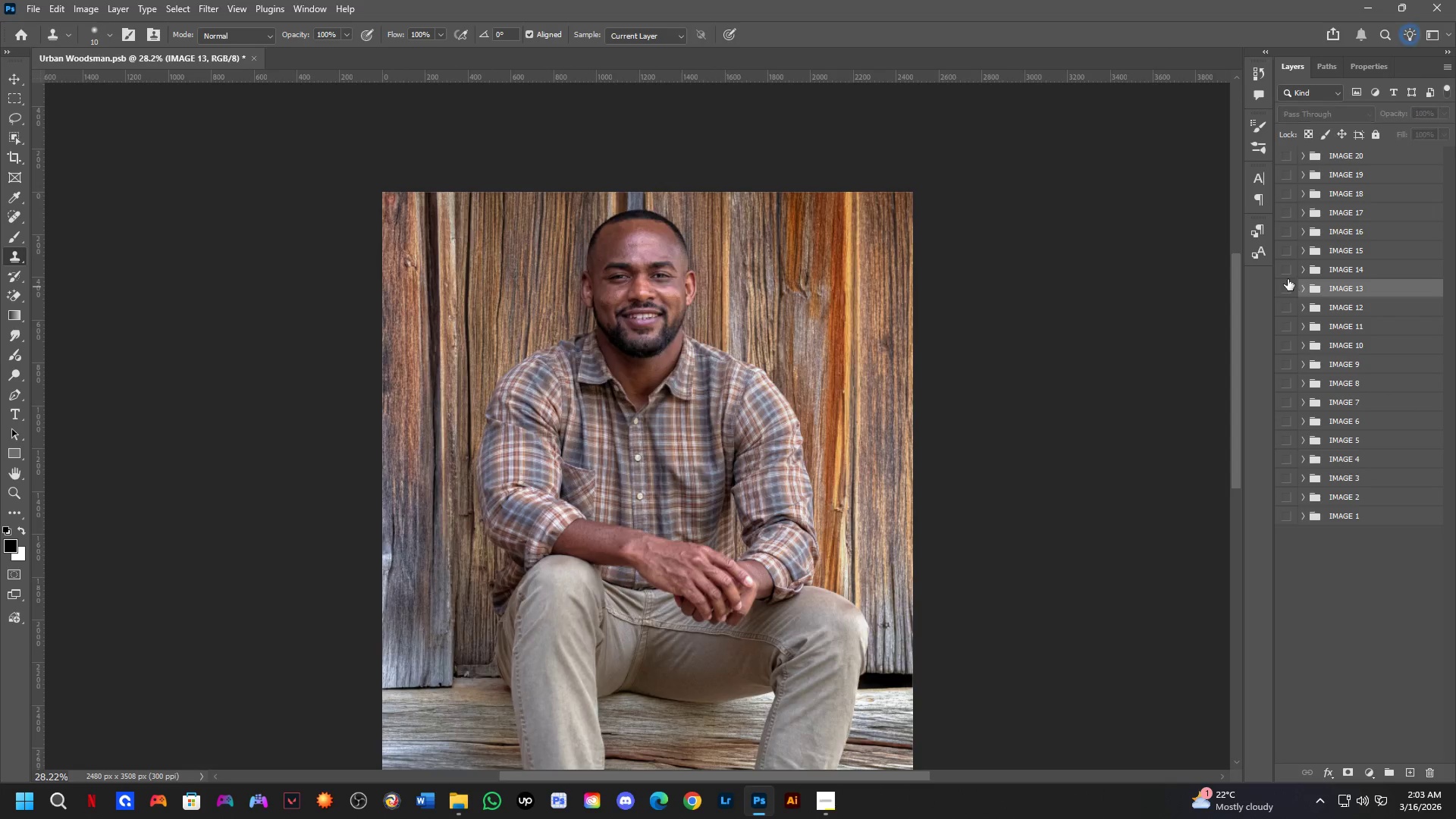 
triple_click([1284, 268])
 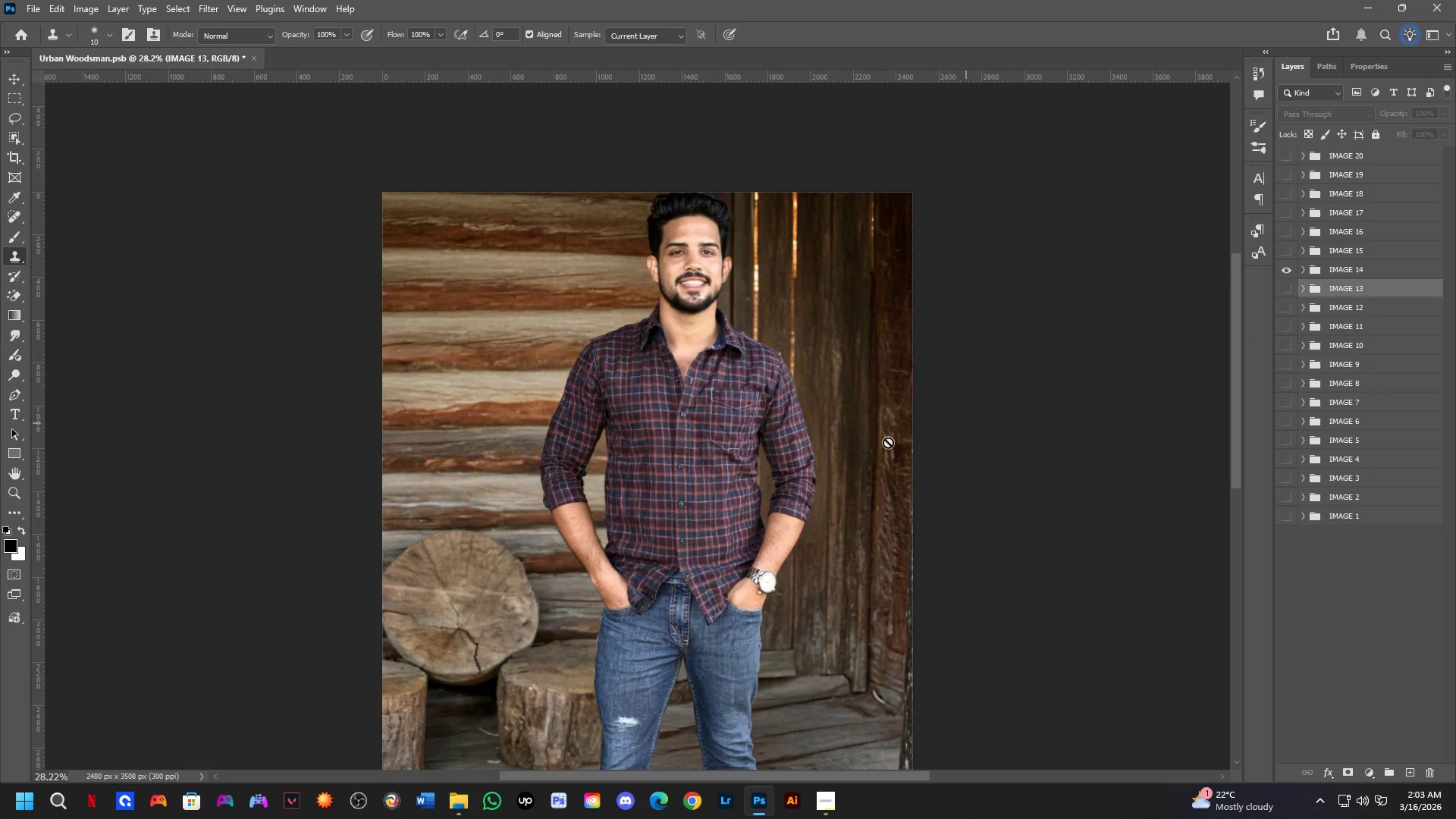 
hold_key(key=Space, duration=0.48)
 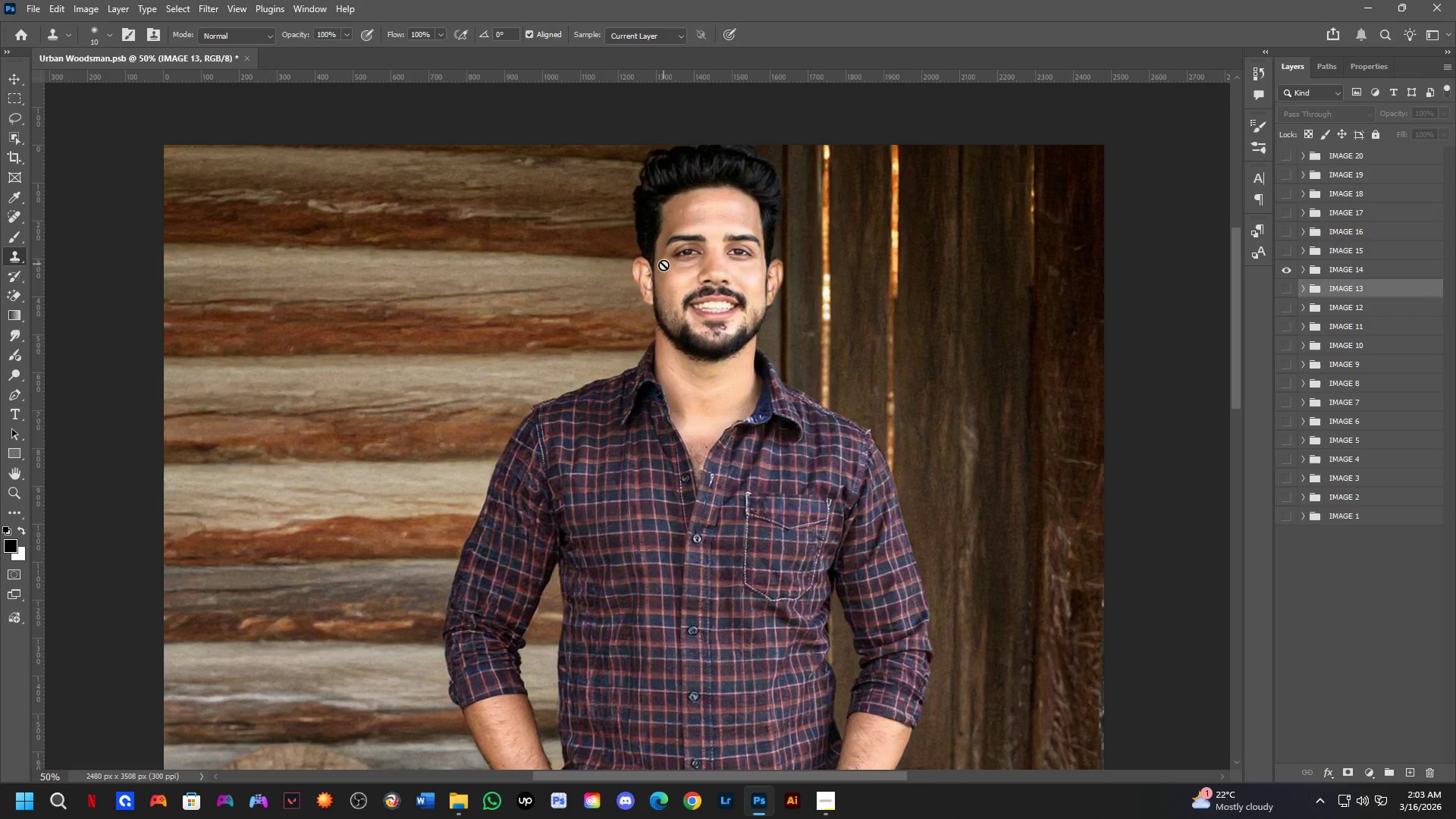 
left_click_drag(start_coordinate=[652, 453], to_coordinate=[657, 431])
 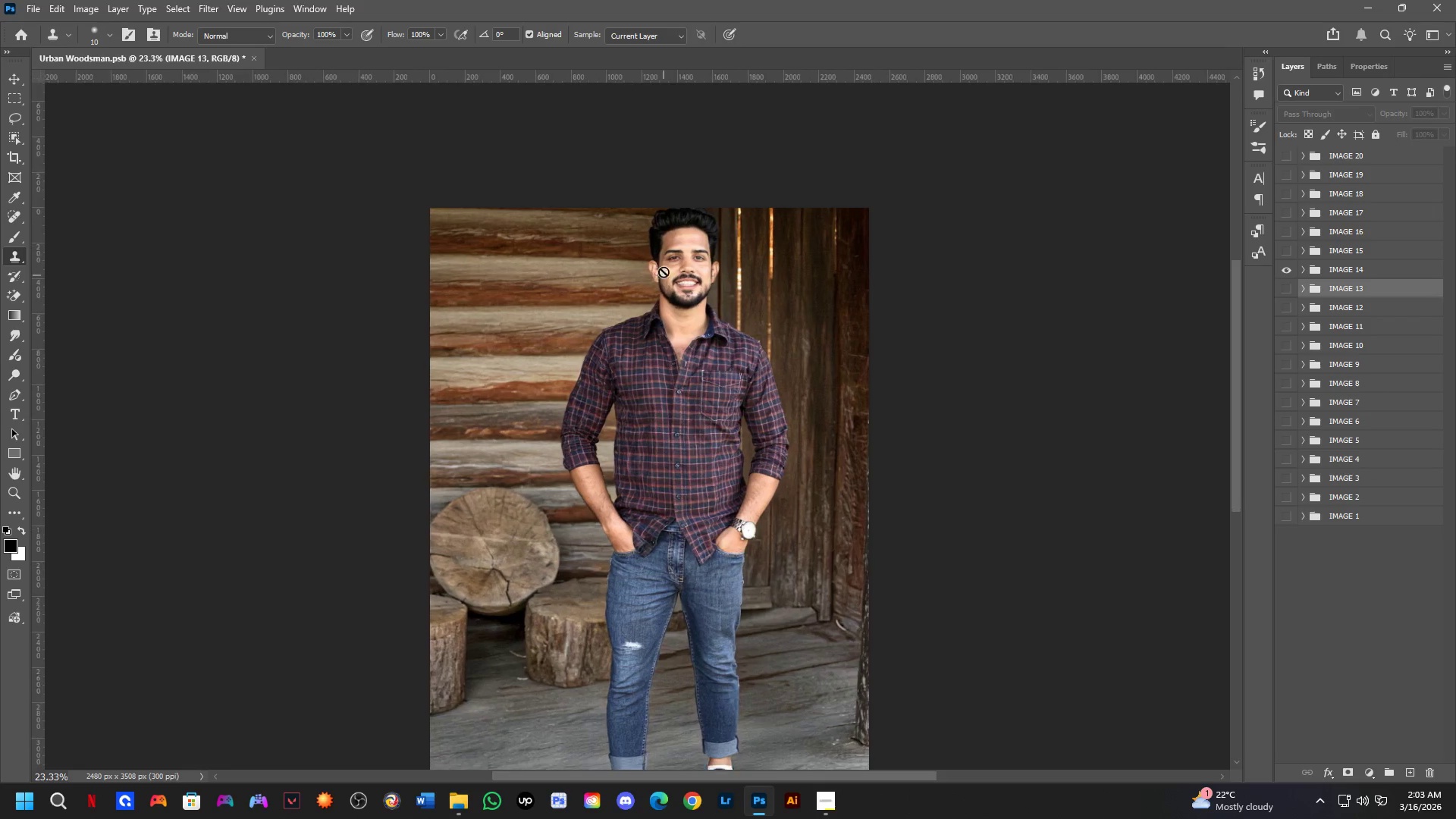 
scroll: coordinate [623, 450], scroll_direction: down, amount: 2.0
 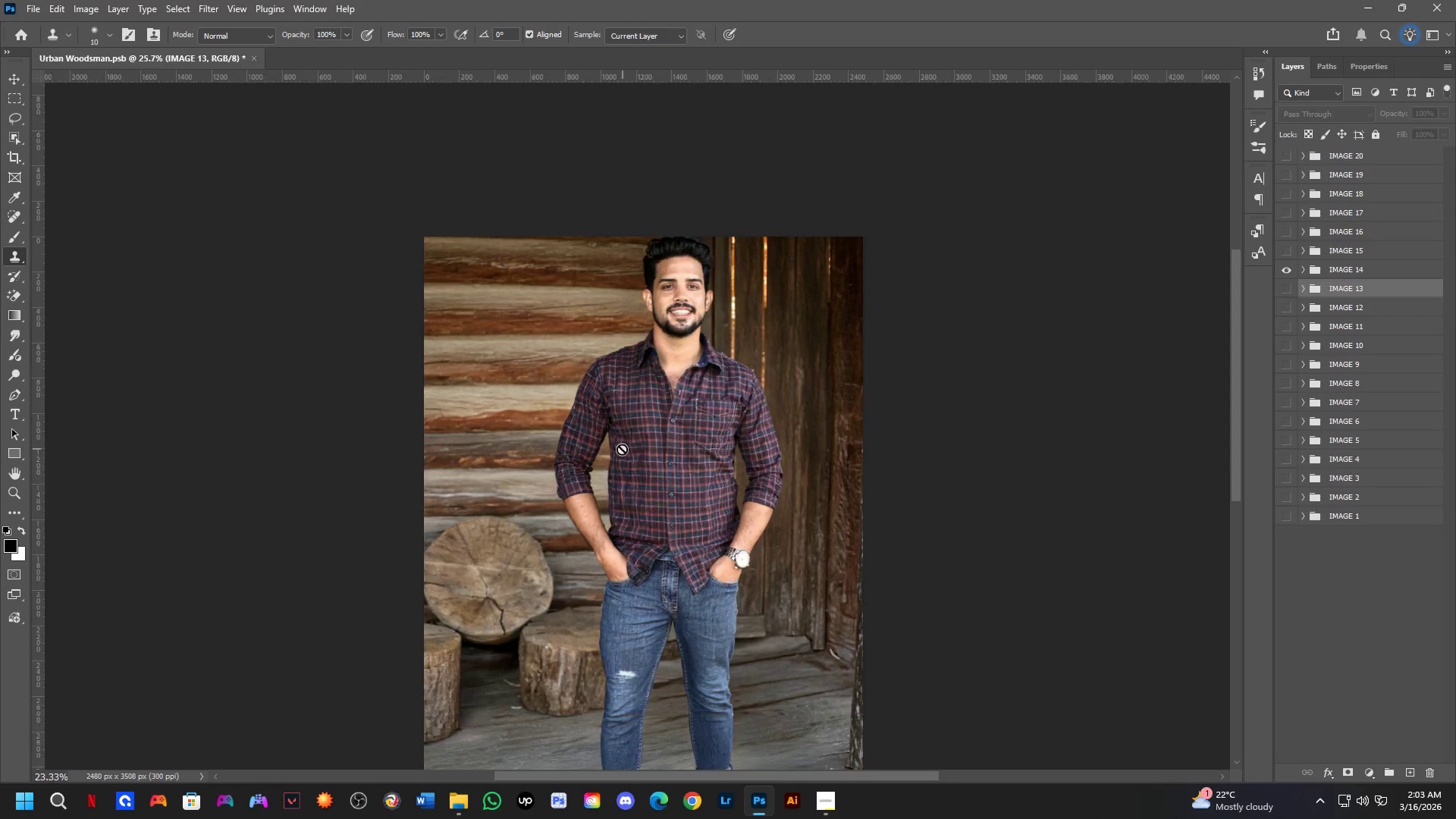 
key(Shift+ShiftLeft)
 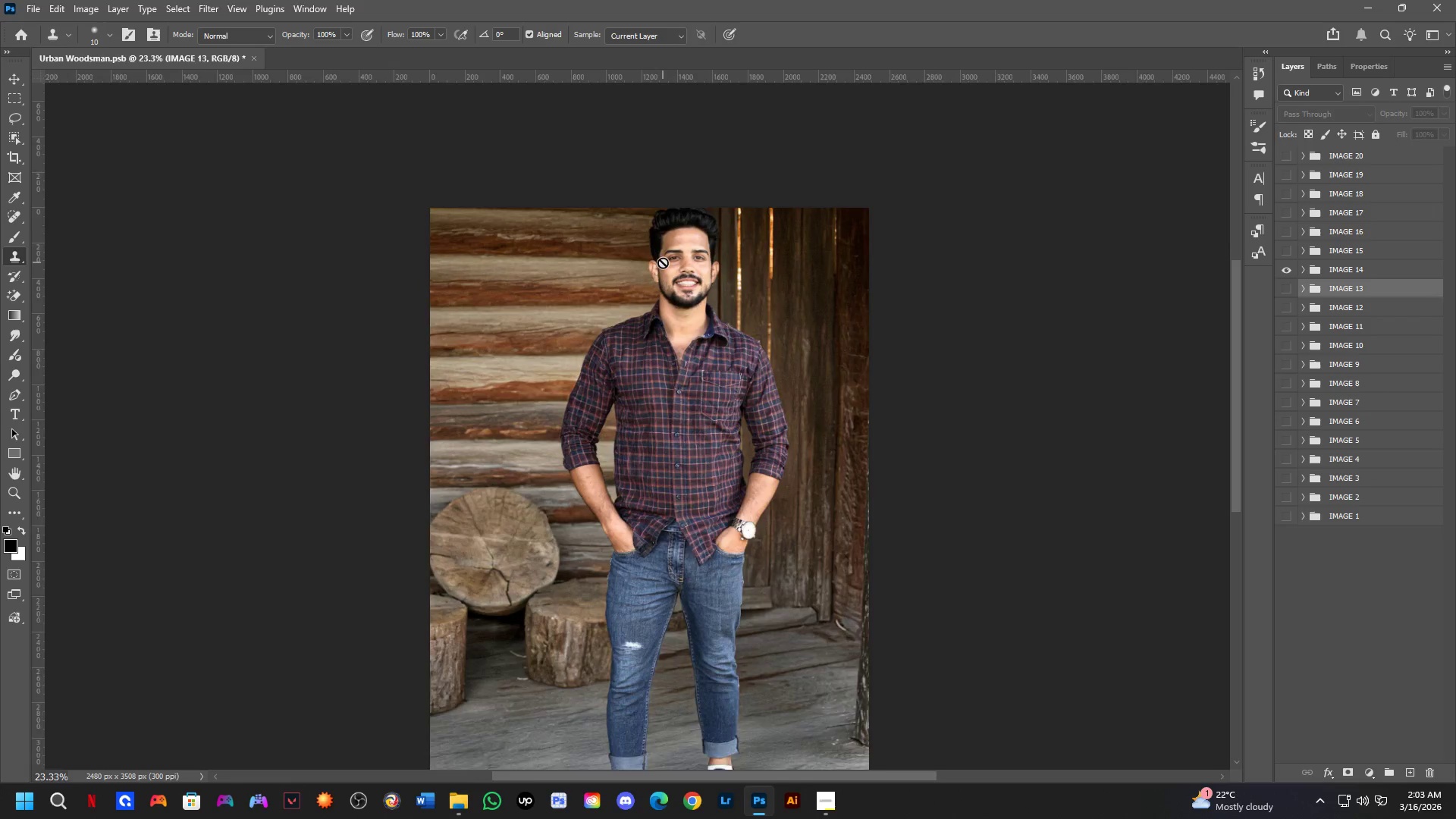 
scroll: coordinate [663, 262], scroll_direction: up, amount: 3.0
 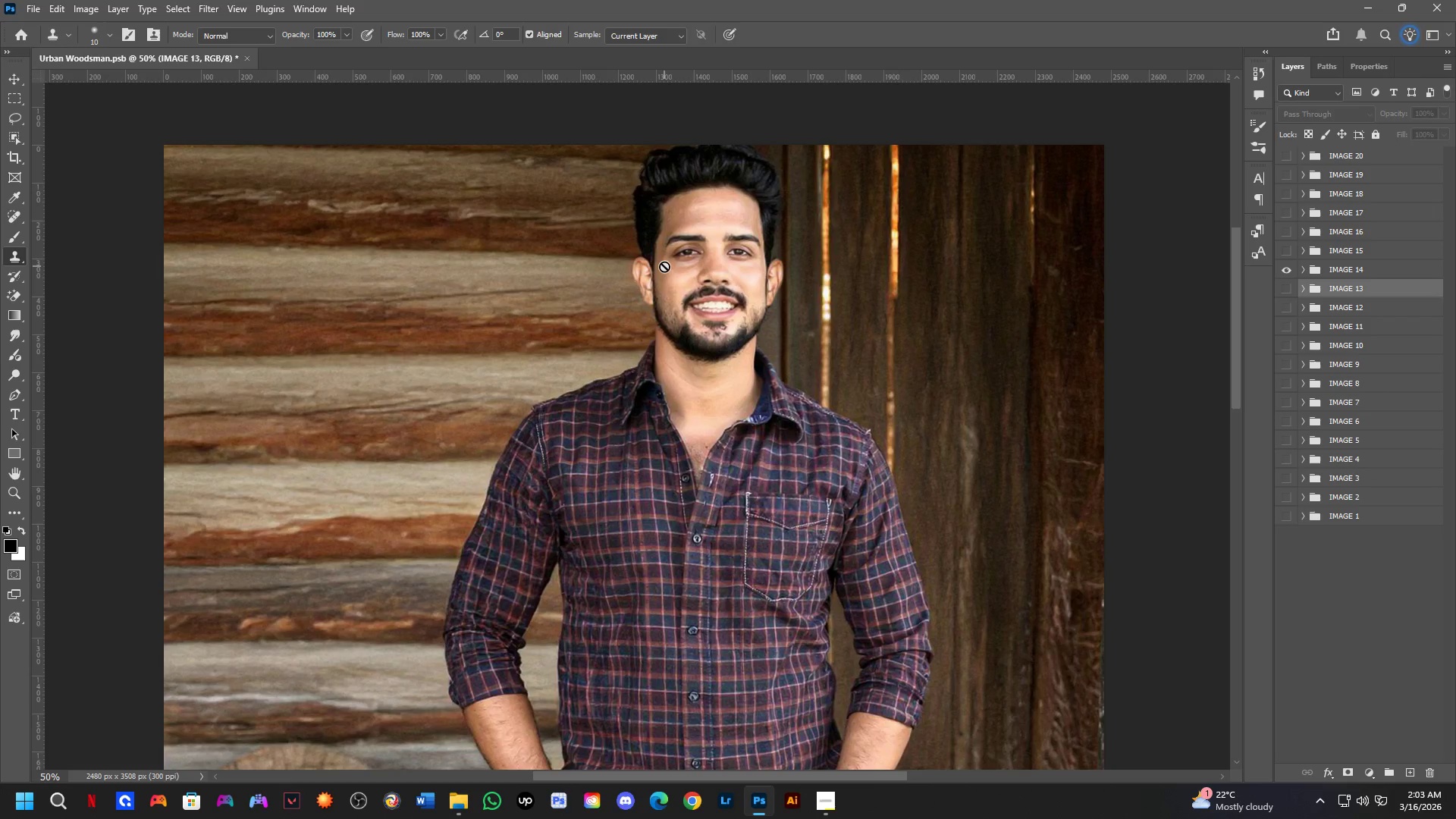 
hold_key(key=ControlLeft, duration=0.44)
 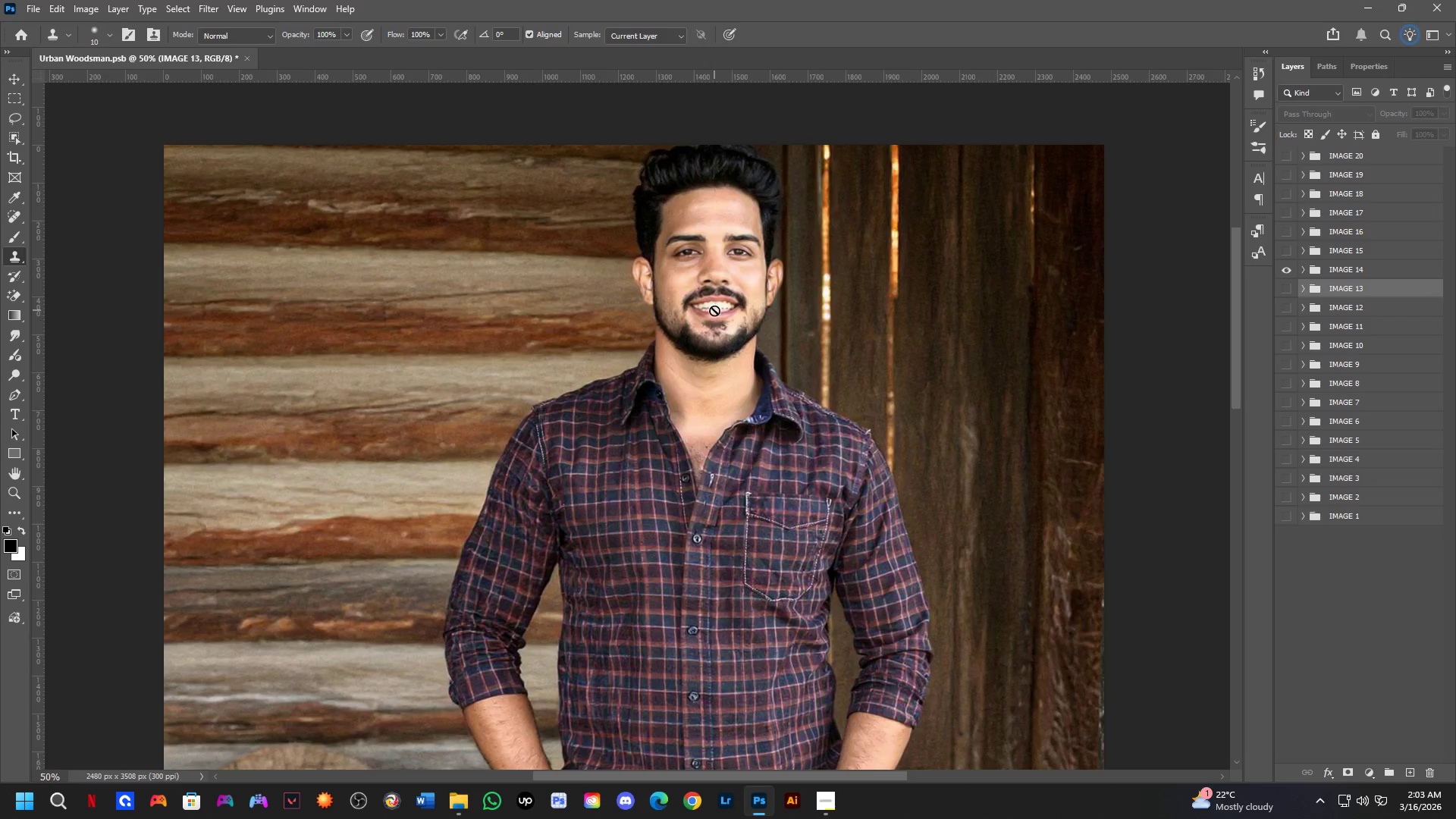 
key(Shift+ShiftLeft)
 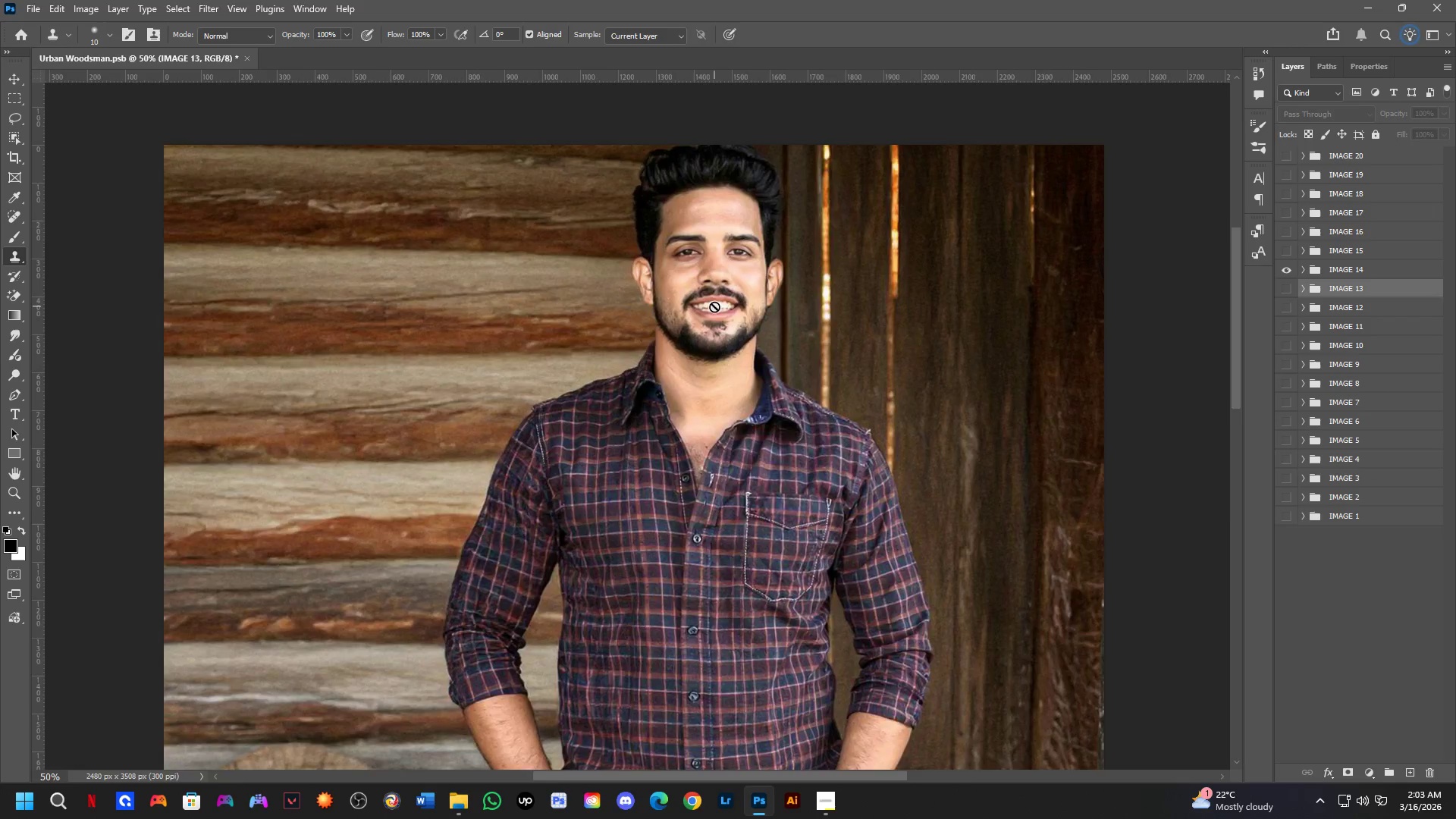 
hold_key(key=Space, duration=0.58)
 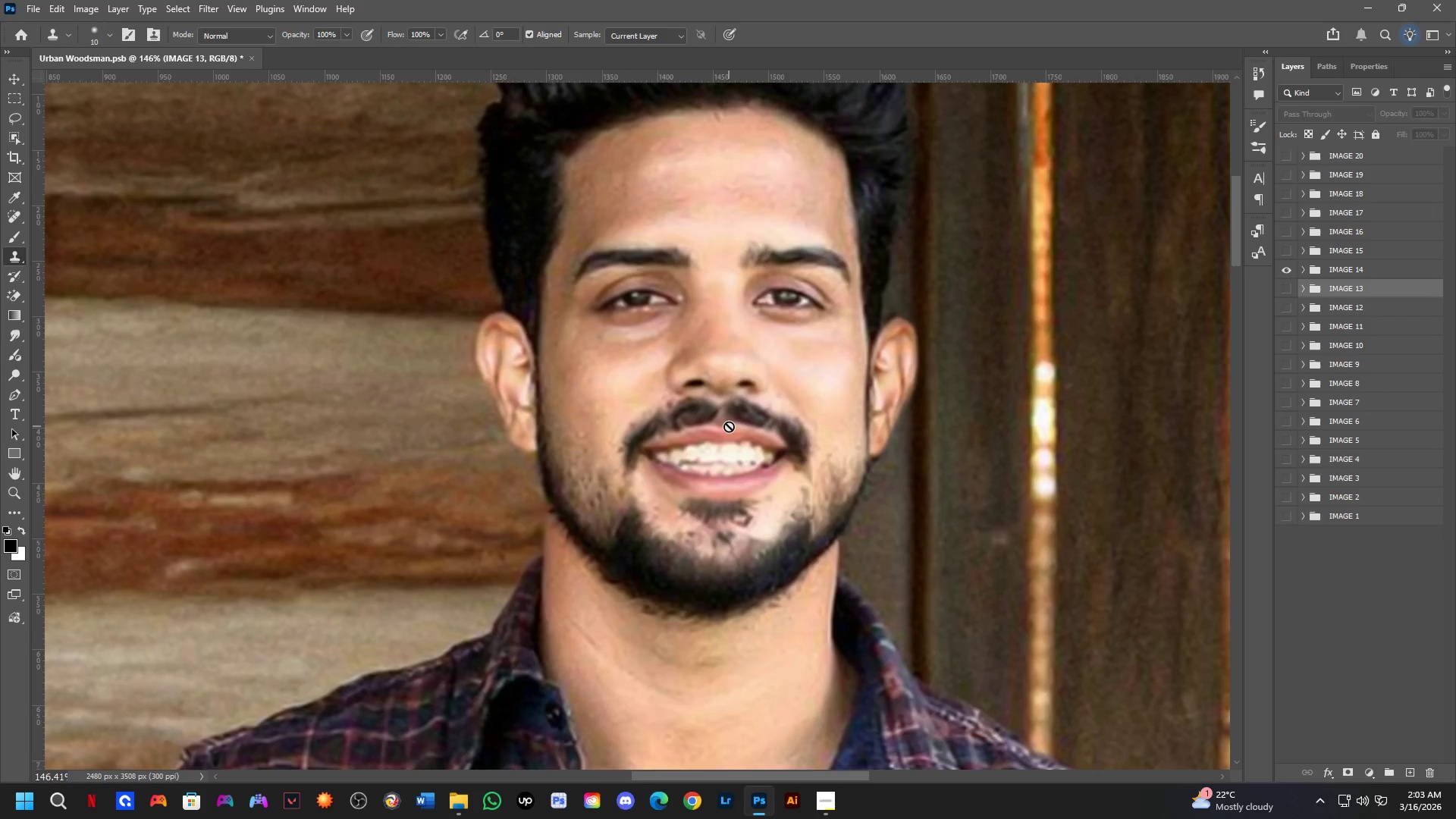 
left_click_drag(start_coordinate=[755, 306], to_coordinate=[757, 457])
 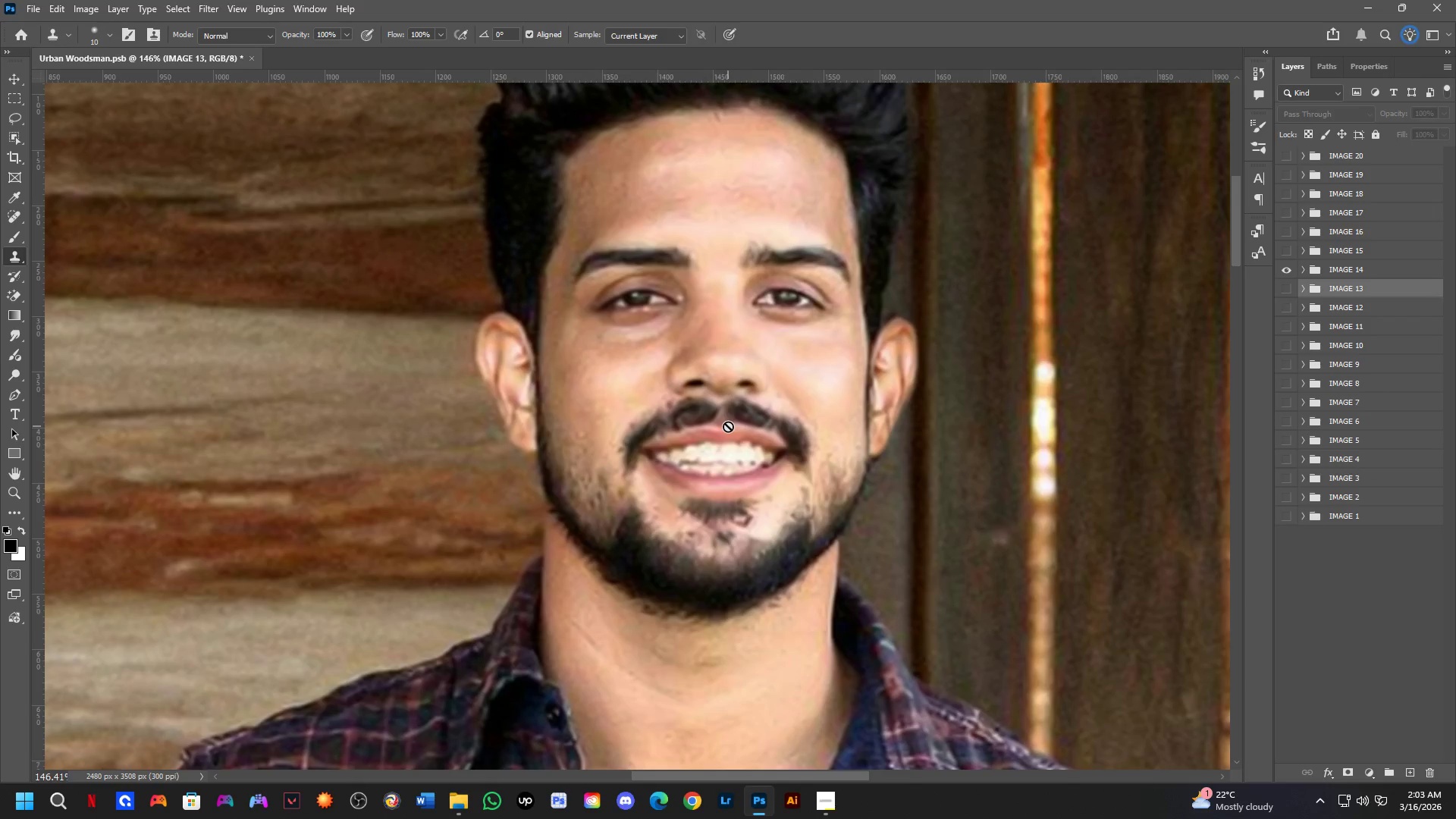 
scroll: coordinate [715, 309], scroll_direction: up, amount: 7.0
 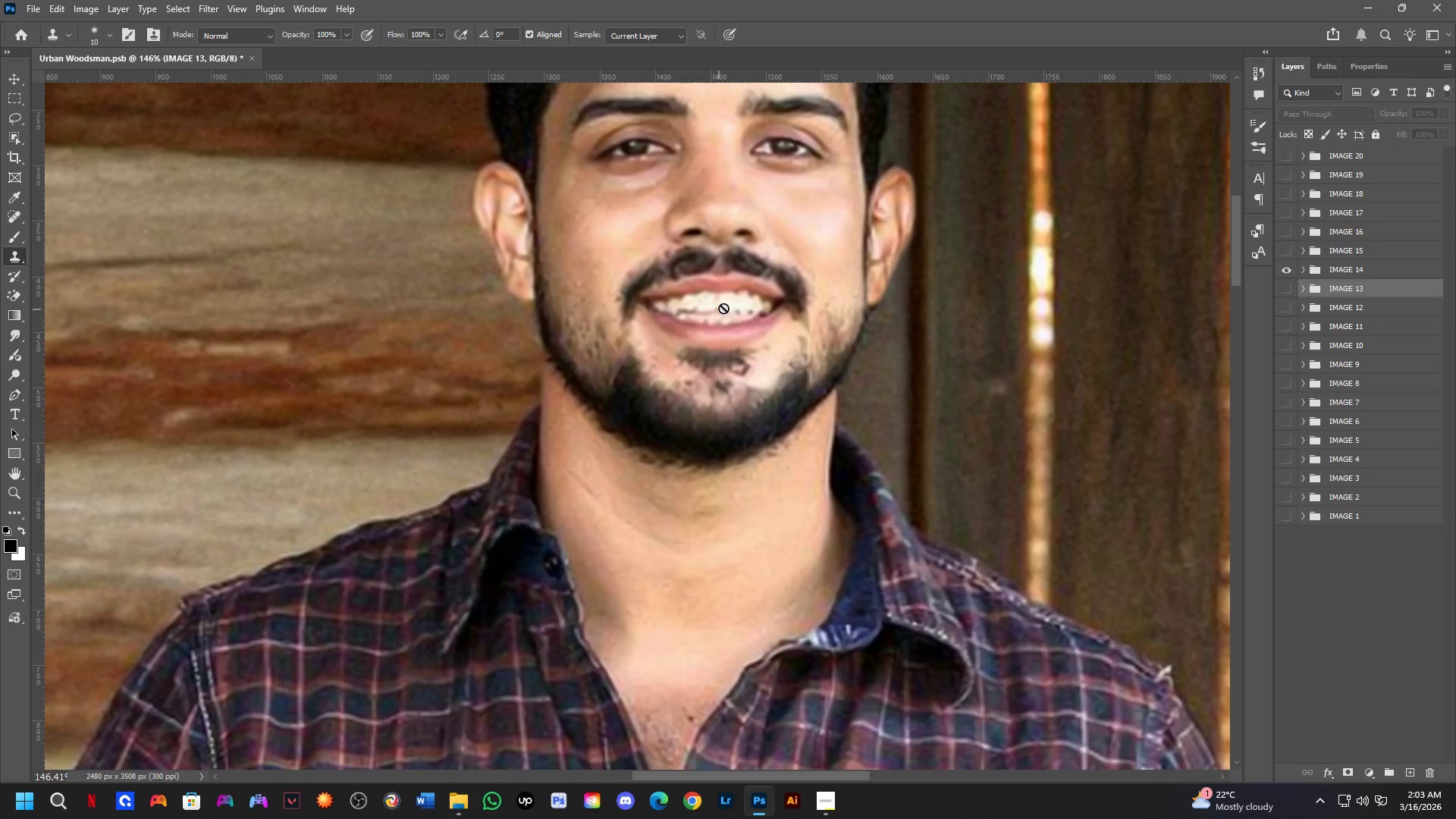 
key(Shift+ShiftLeft)
 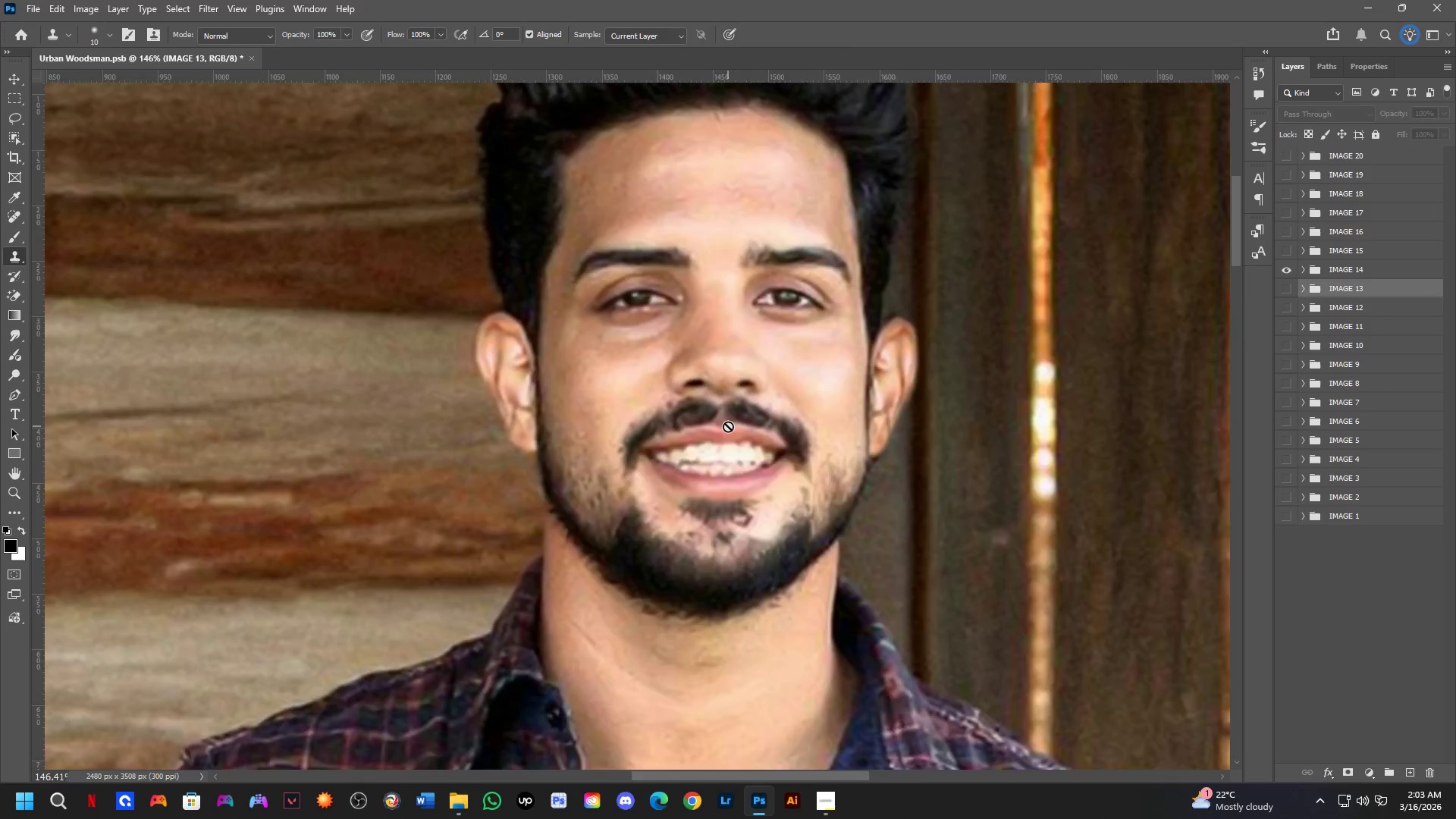 
hold_key(key=Space, duration=1.31)
 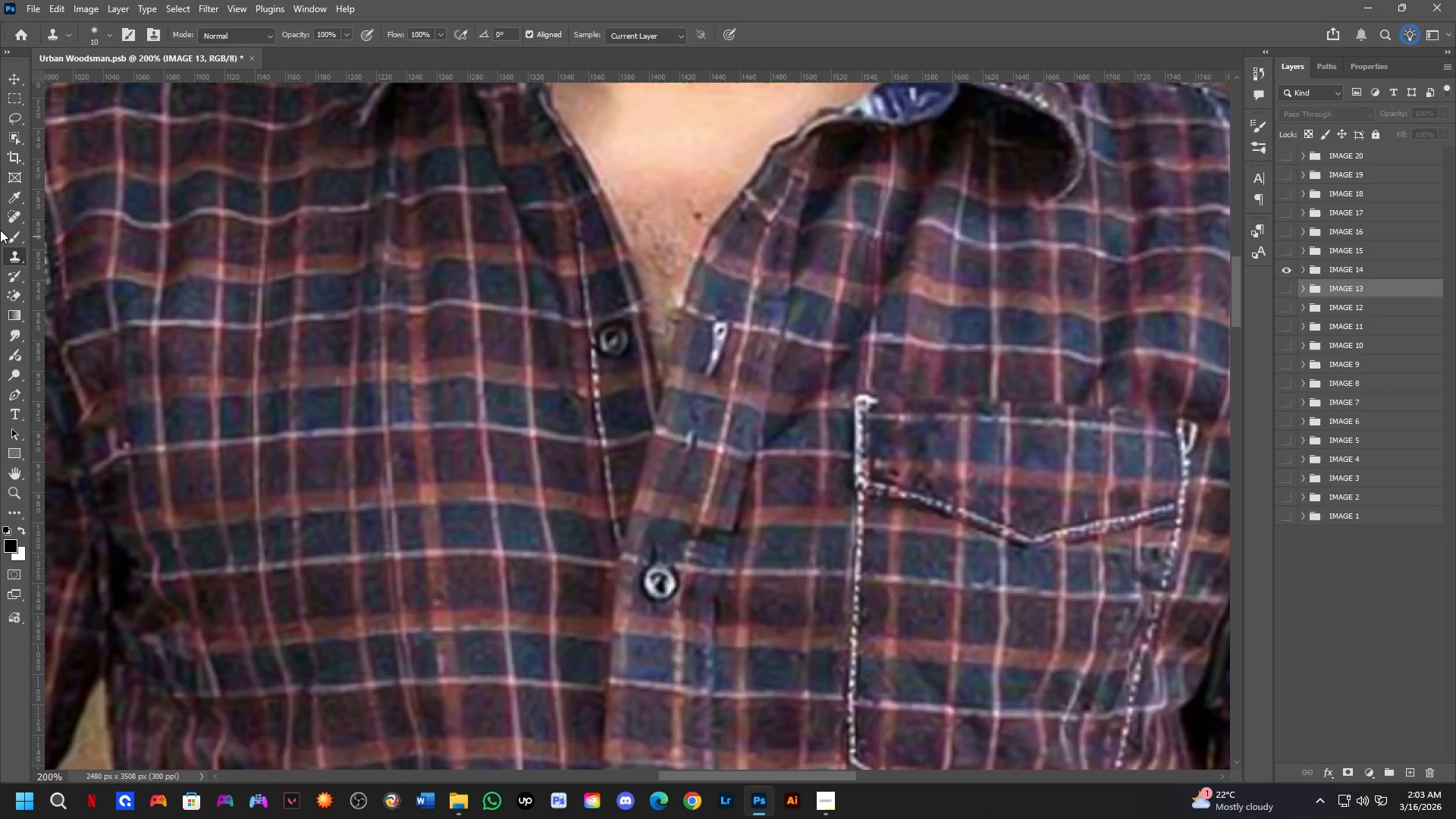 
left_click_drag(start_coordinate=[739, 482], to_coordinate=[743, 301])
 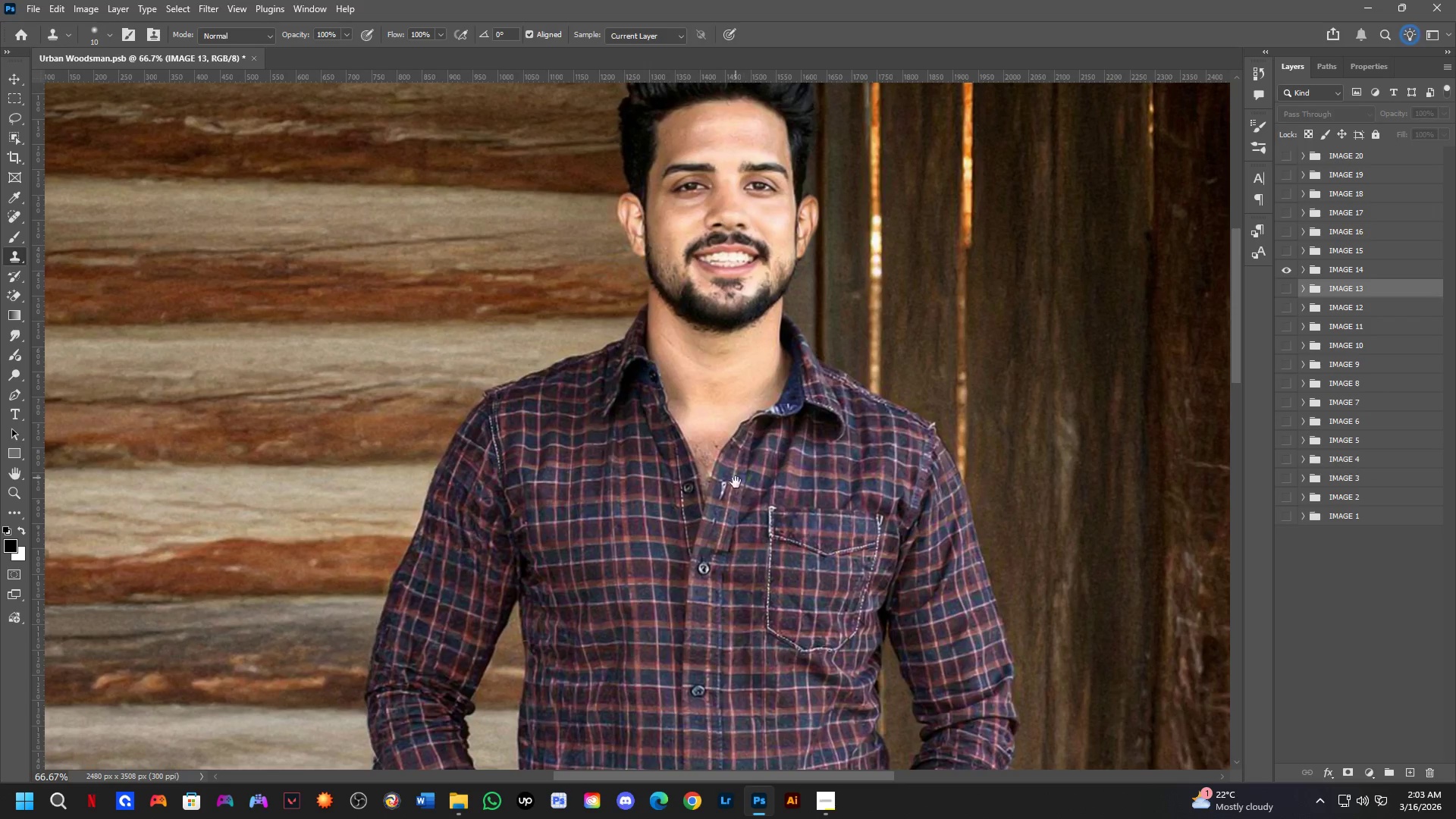 
scroll: coordinate [728, 426], scroll_direction: down, amount: 2.0
 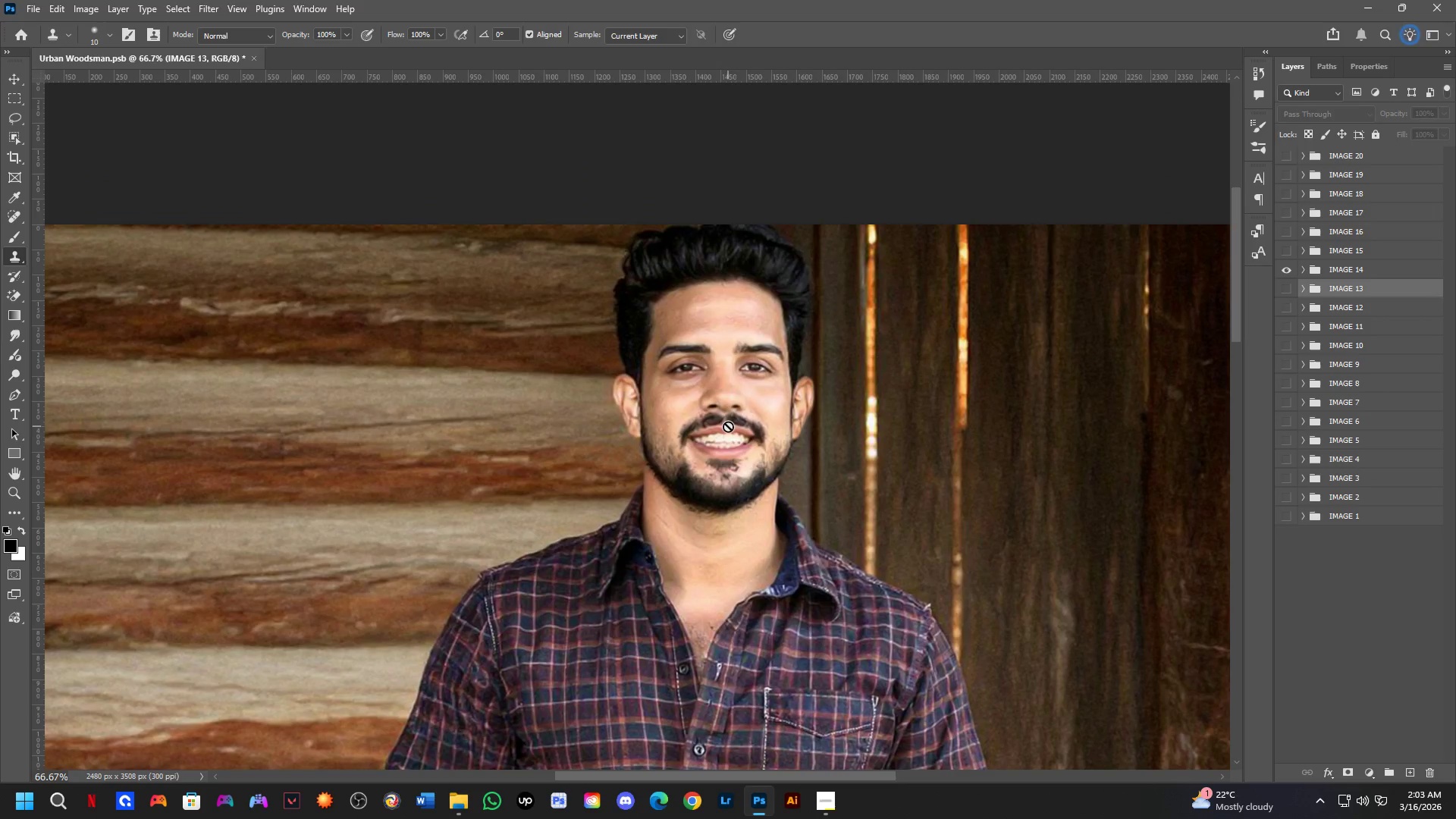 
left_click_drag(start_coordinate=[733, 496], to_coordinate=[727, 441])
 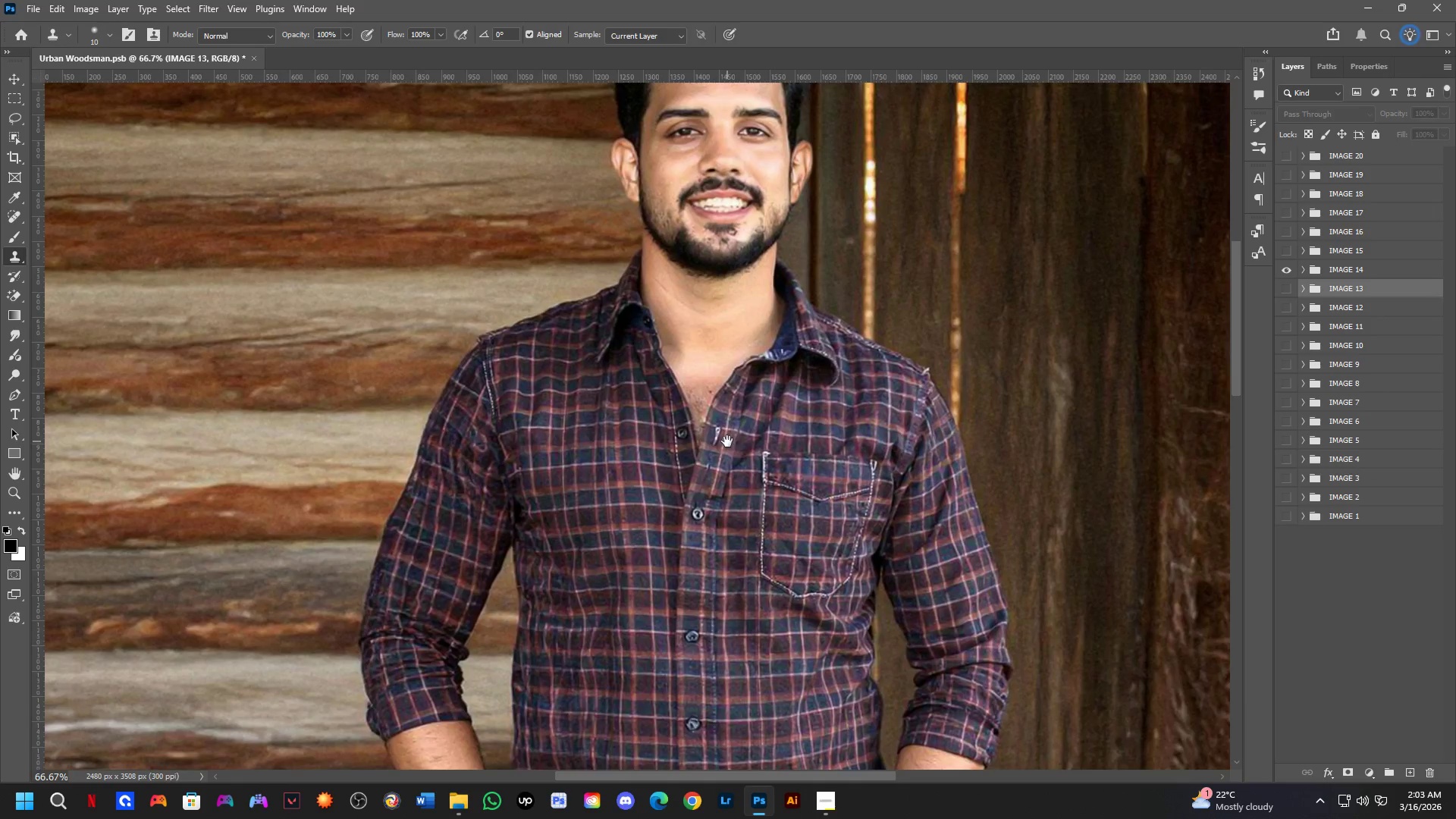 
key(Shift+ShiftLeft)
 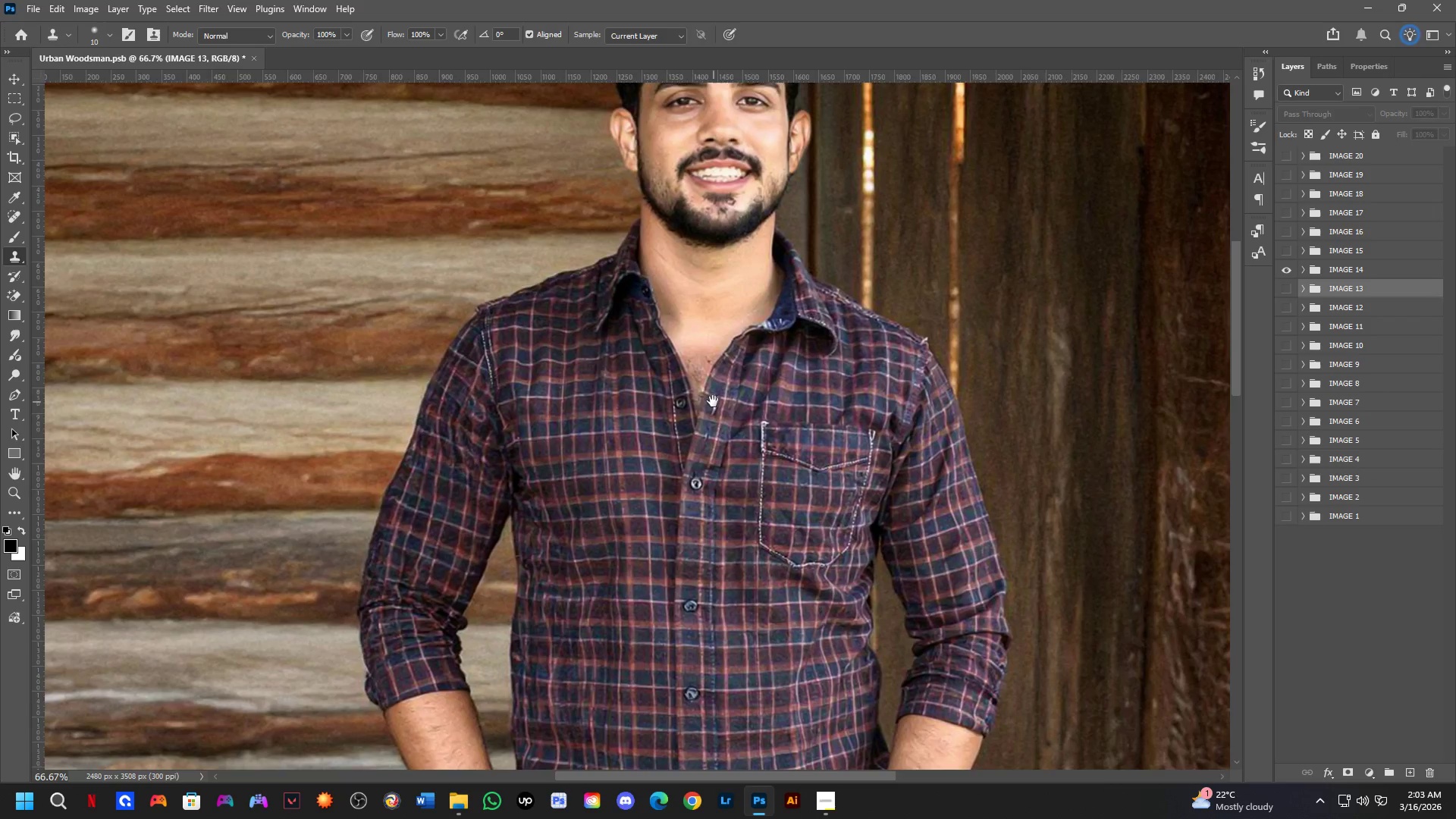 
scroll: coordinate [713, 401], scroll_direction: up, amount: 3.0
 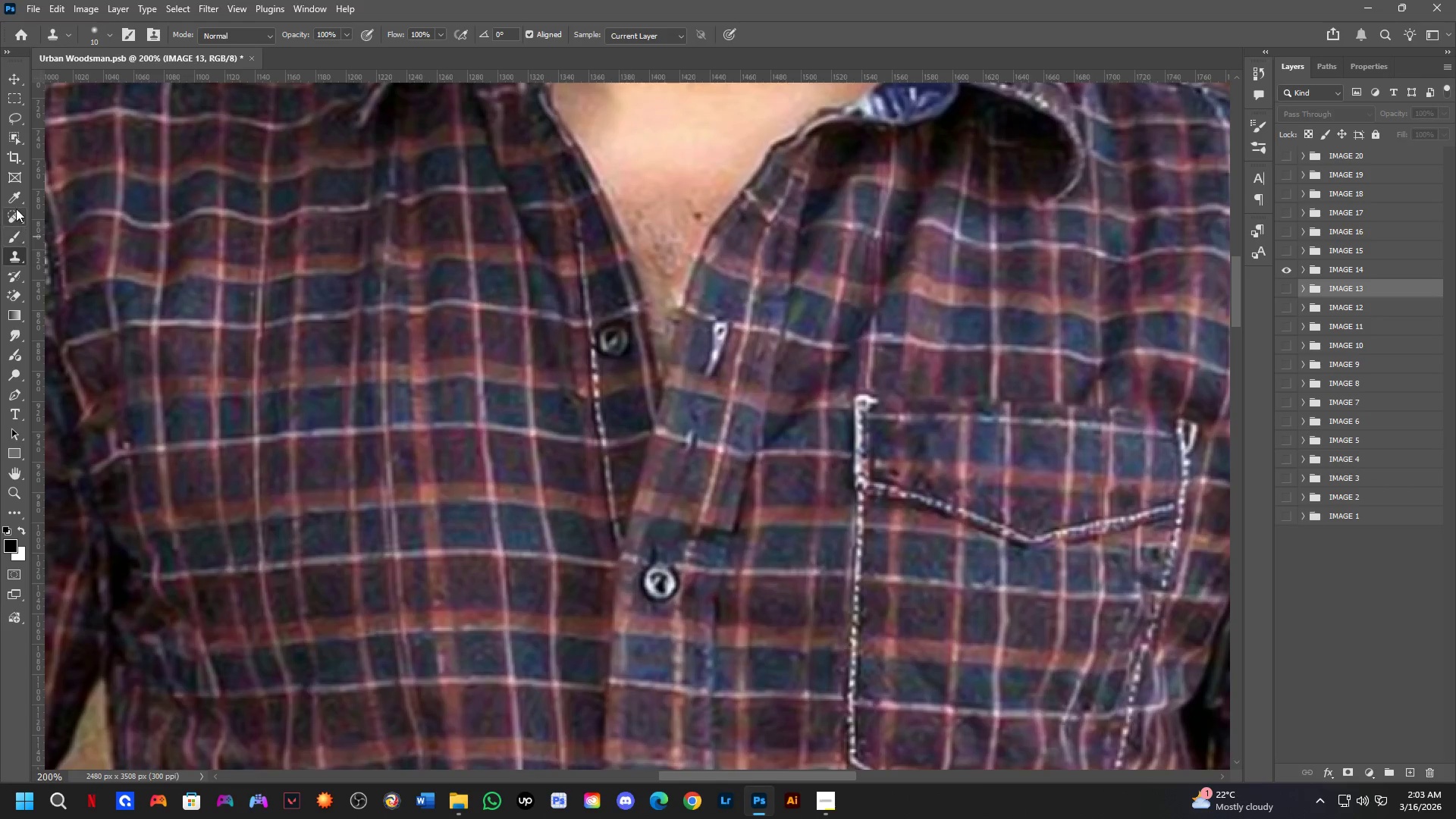 
left_click([16, 209])
 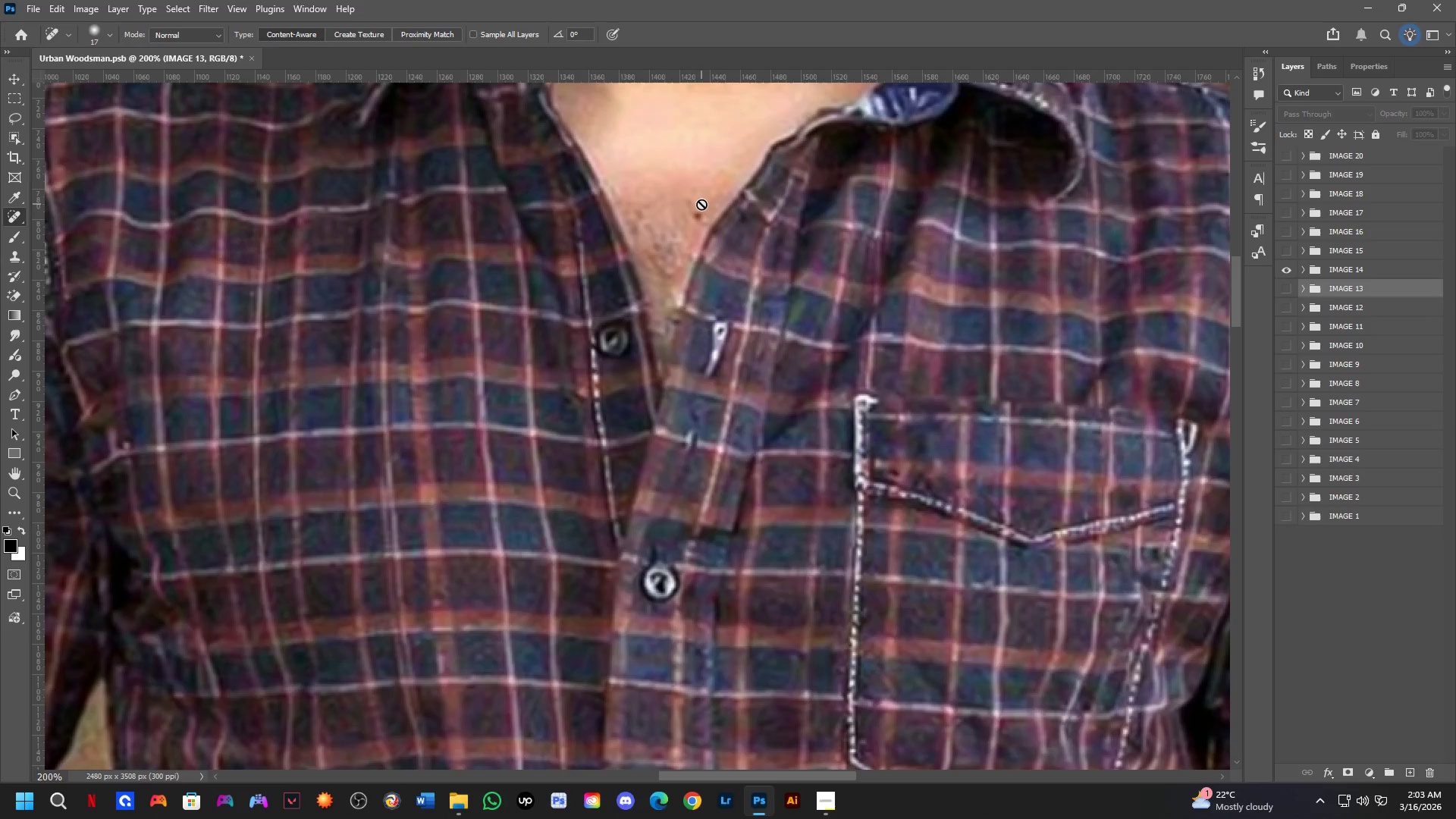 
key(Control+ControlLeft)
 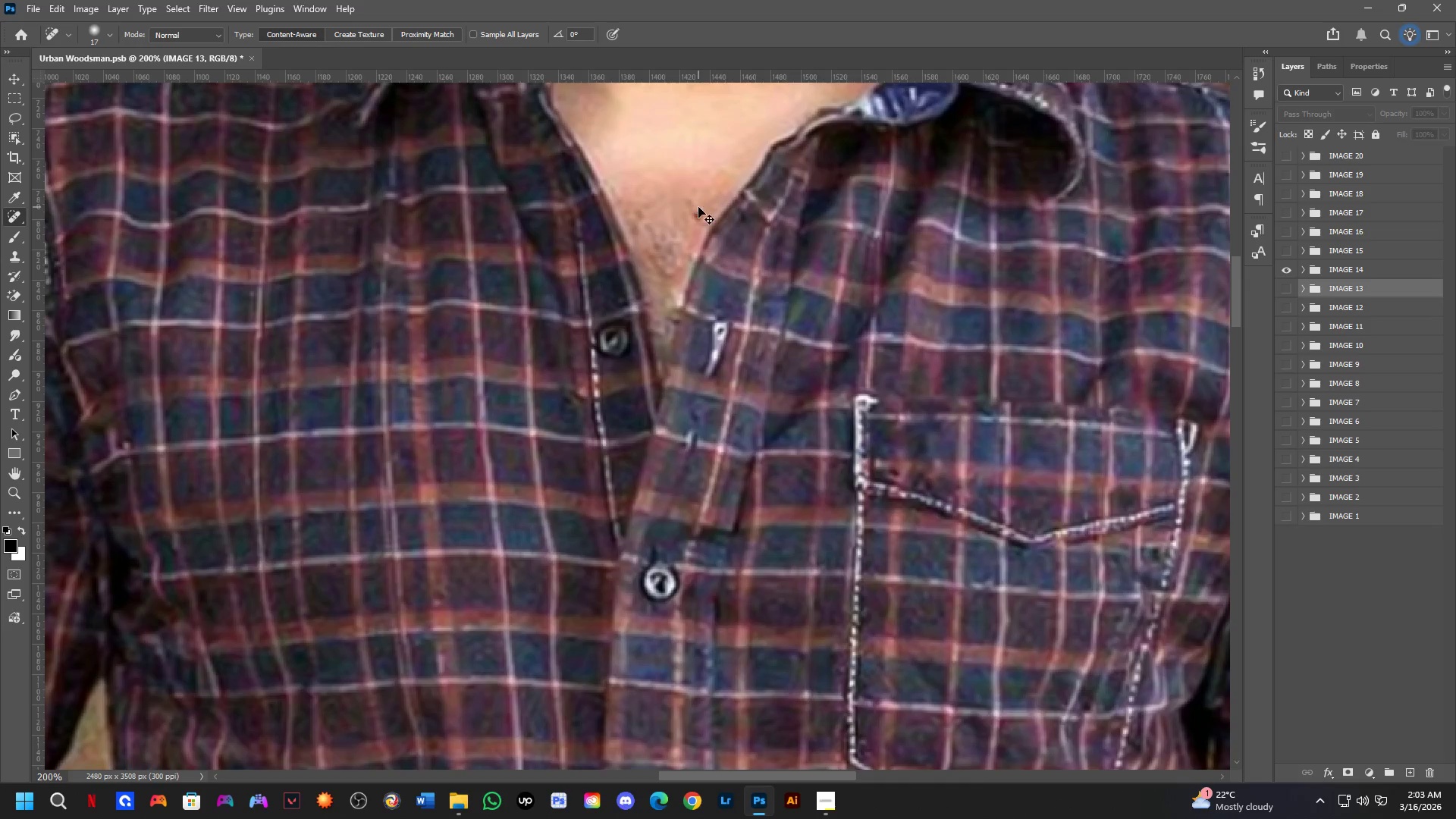 
left_click([698, 207])
 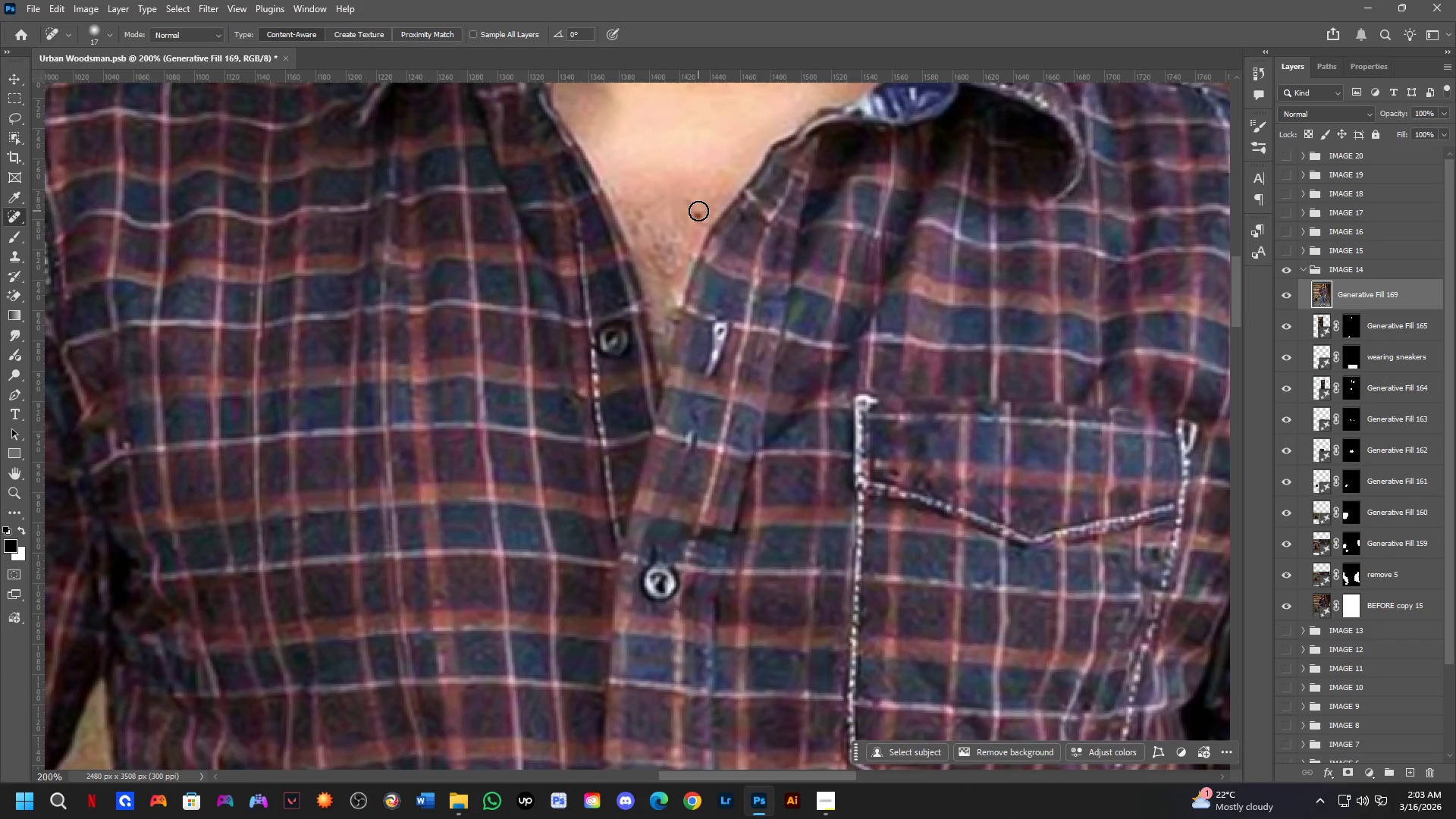 
left_click_drag(start_coordinate=[698, 211], to_coordinate=[698, 219])
 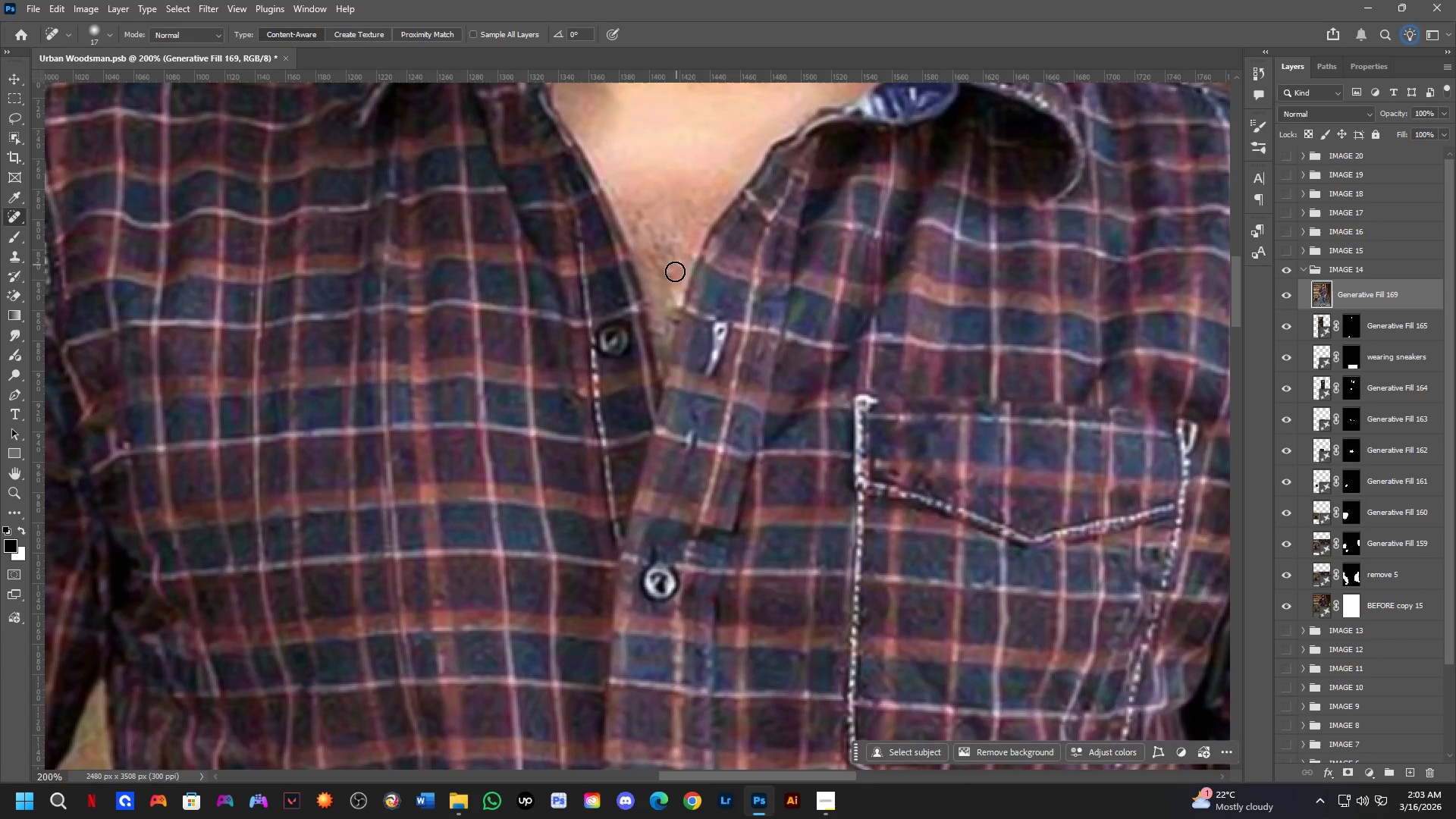 
key(Shift+ShiftLeft)
 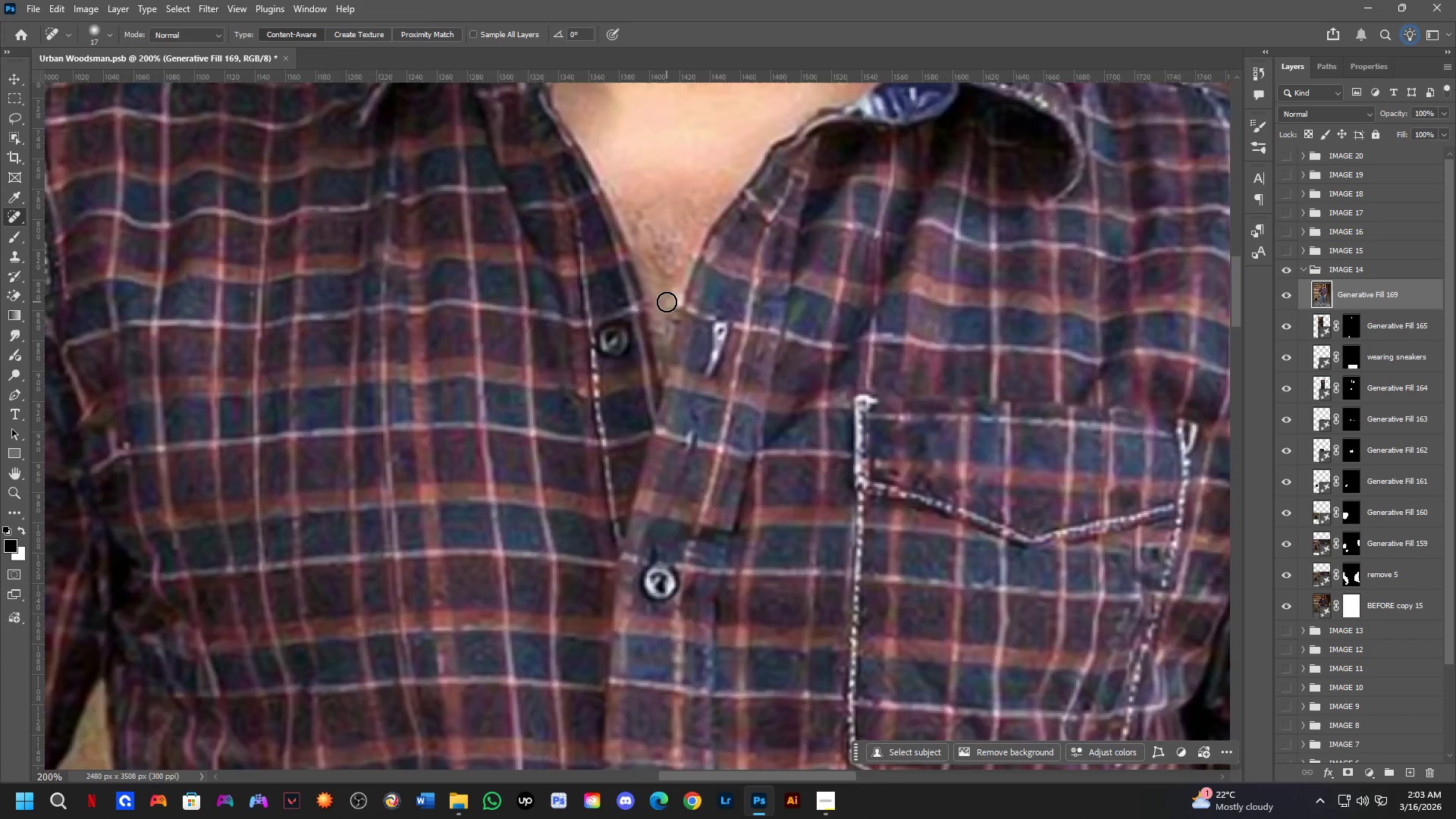 
hold_key(key=Space, duration=0.5)
 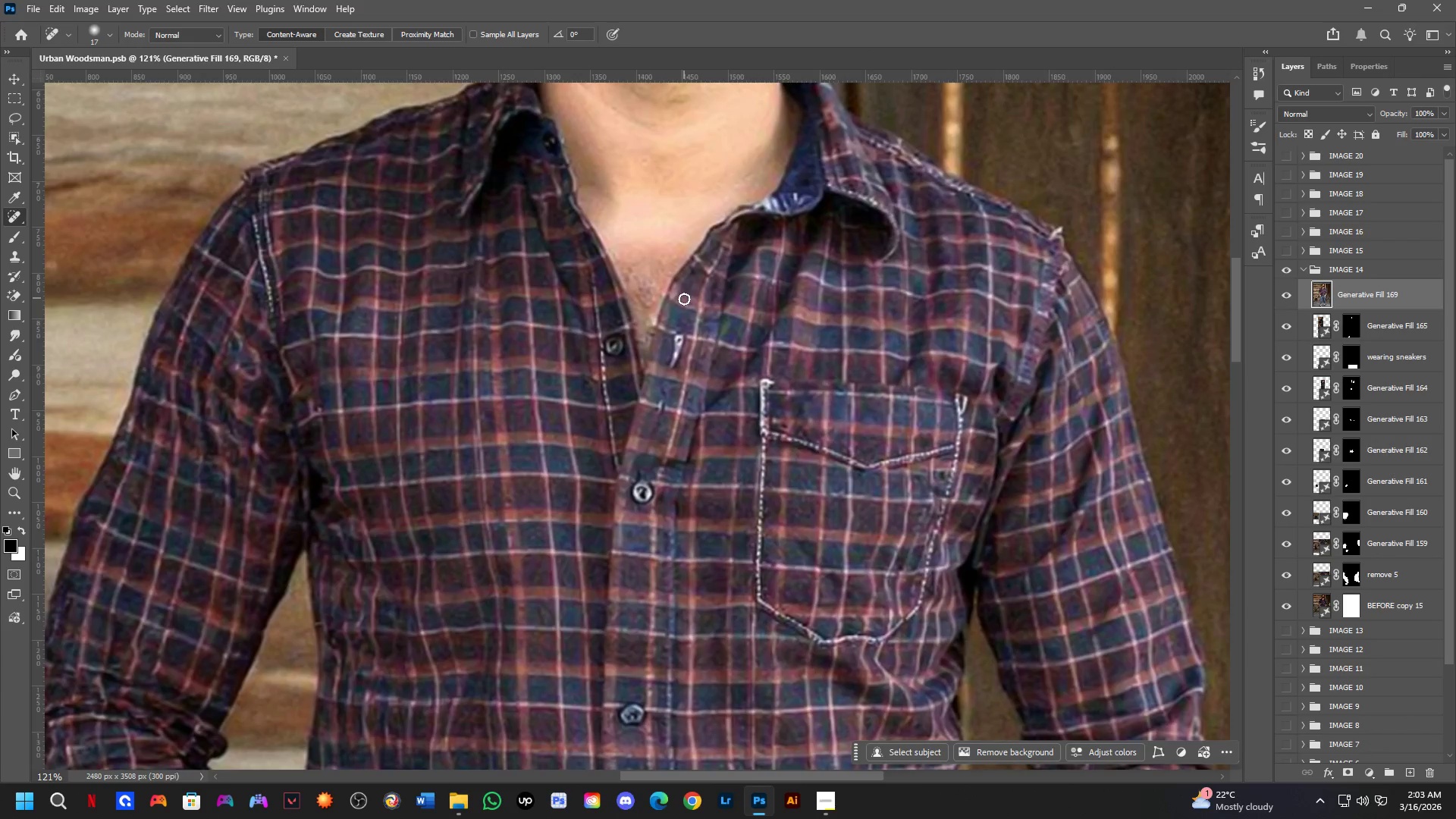 
left_click_drag(start_coordinate=[682, 419], to_coordinate=[679, 429])
 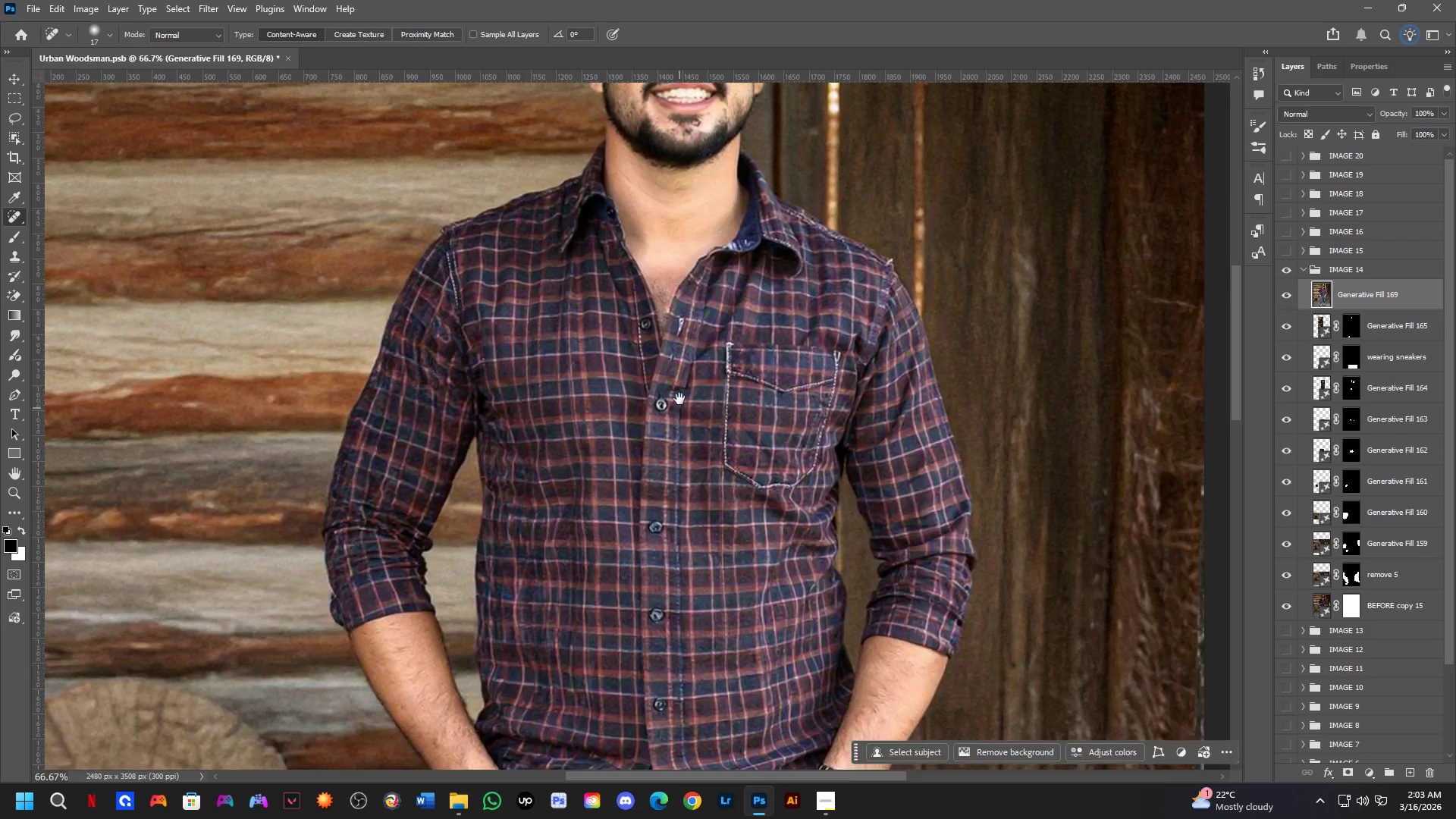 
scroll: coordinate [667, 302], scroll_direction: down, amount: 2.0
 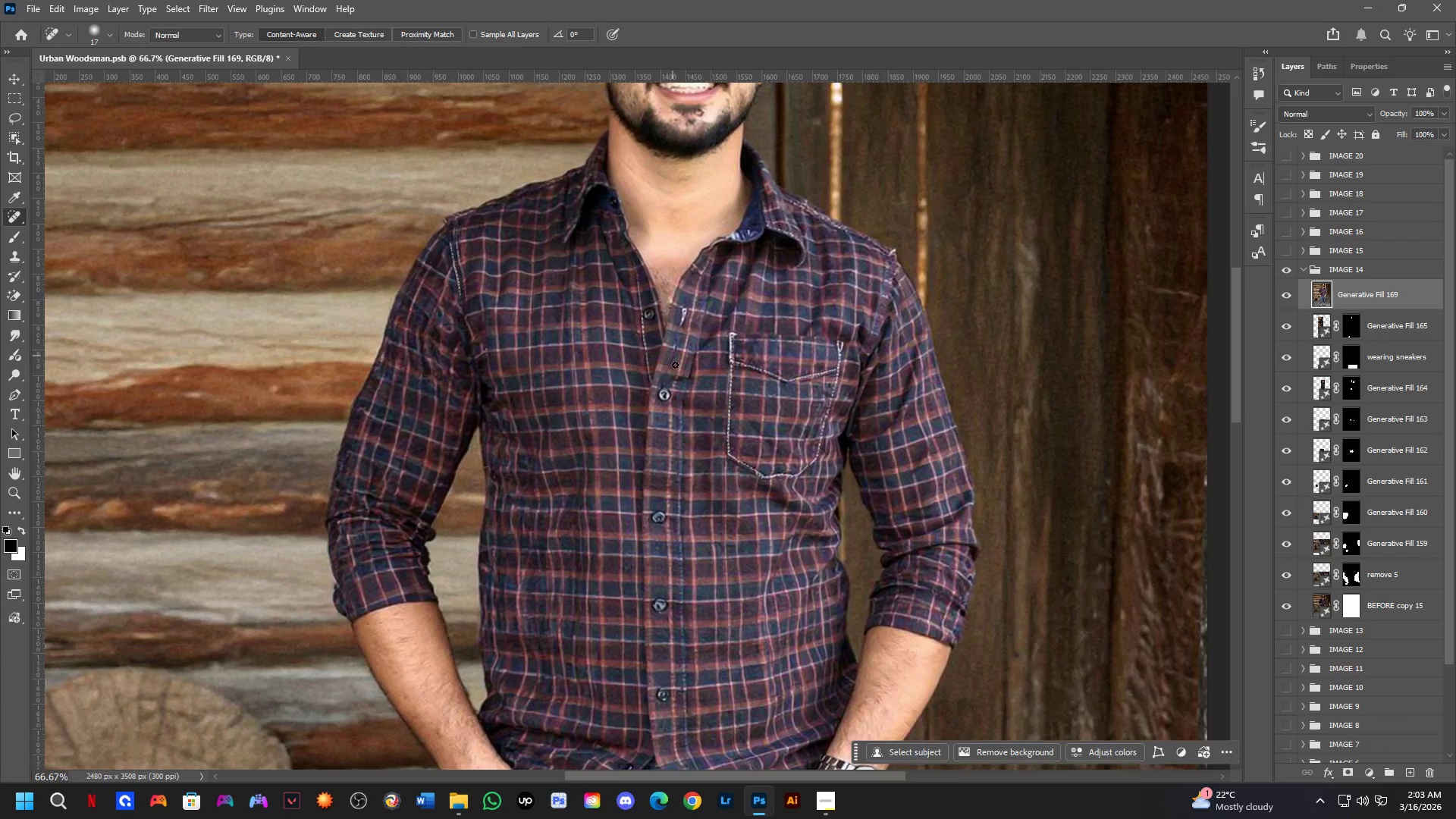 
key(Shift+ShiftLeft)
 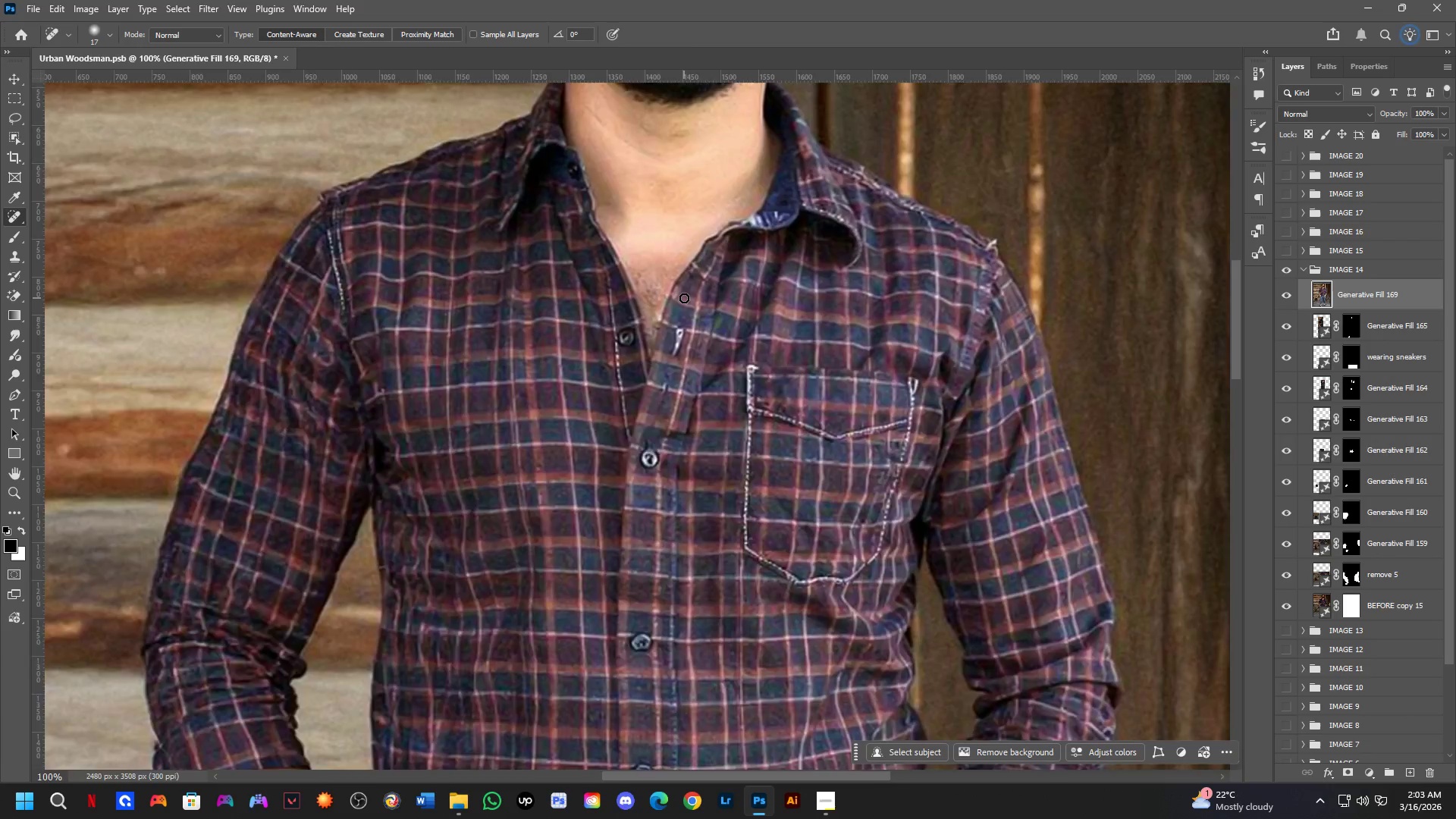 
key(Shift+ShiftLeft)
 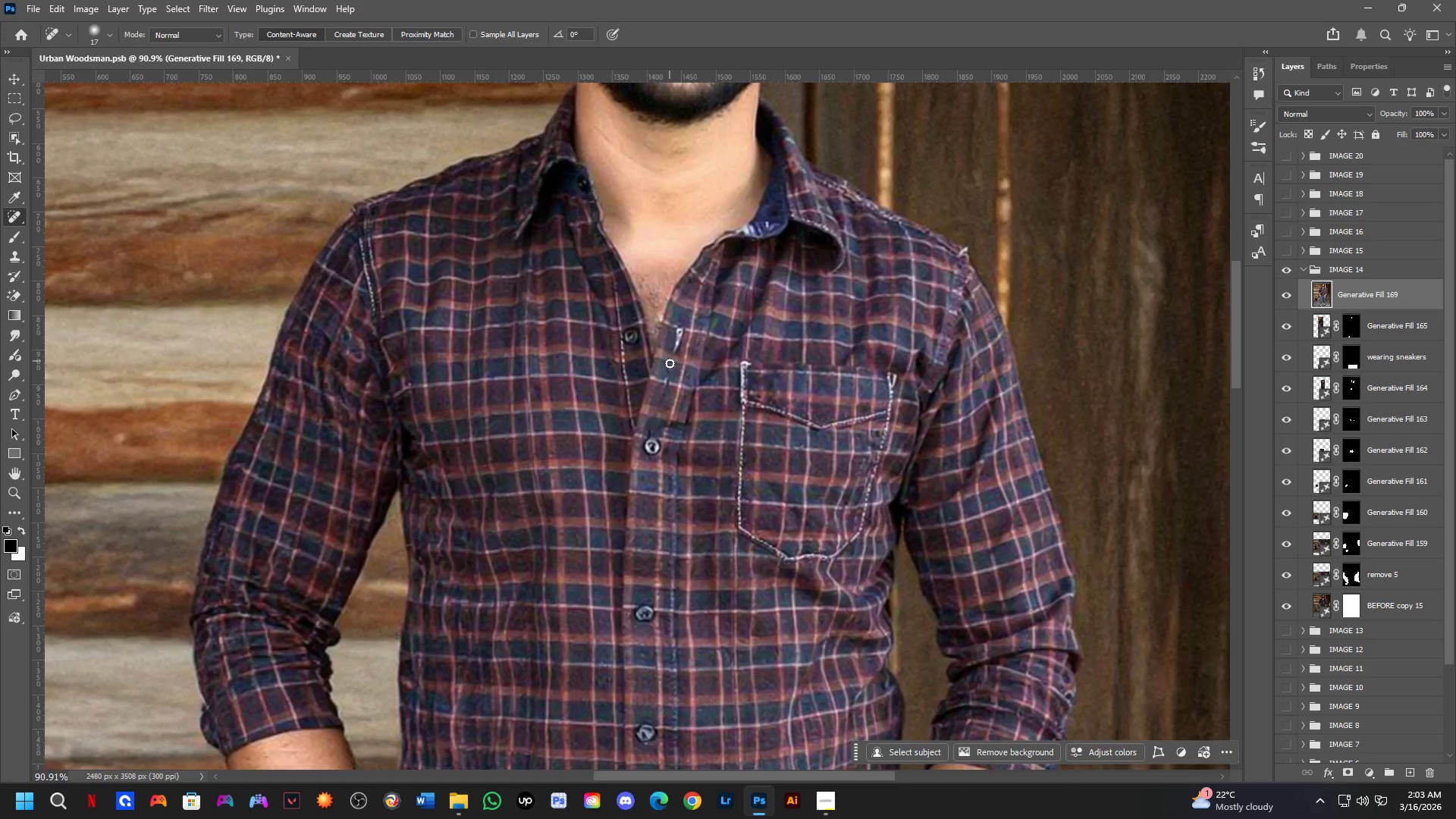 
scroll: coordinate [679, 309], scroll_direction: up, amount: 1.0
 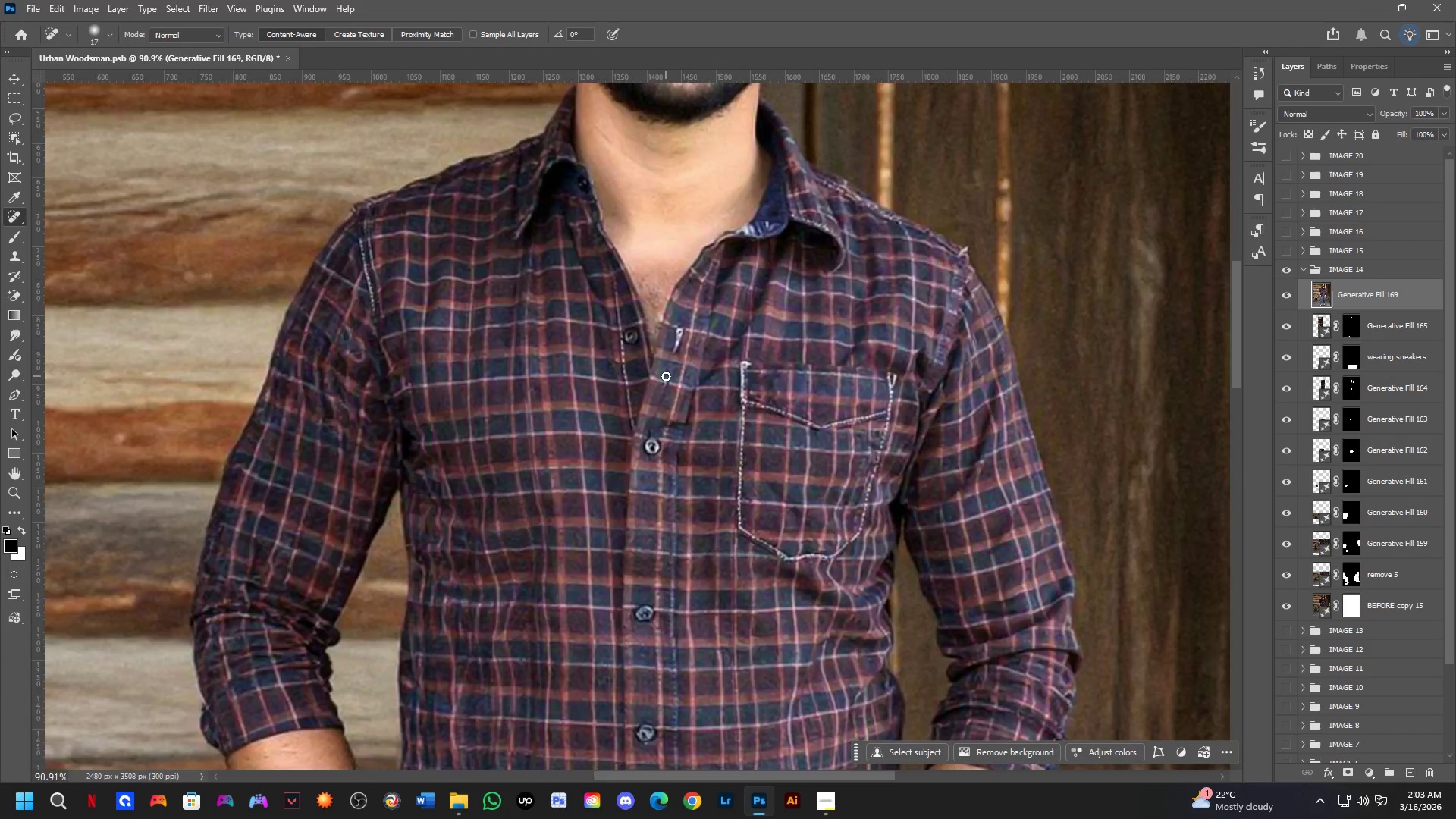 
left_click_drag(start_coordinate=[667, 372], to_coordinate=[662, 397])
 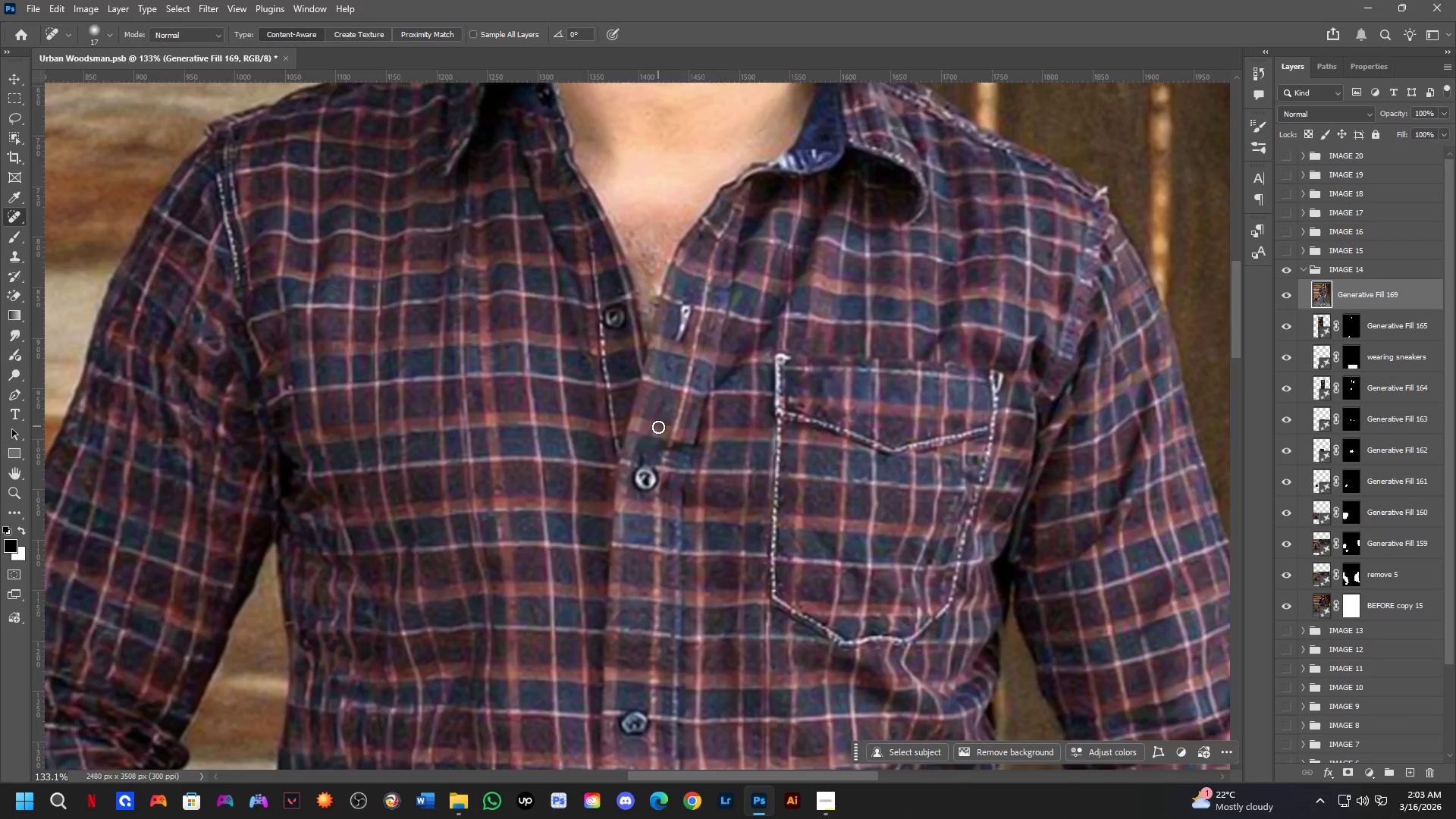 
scroll: coordinate [666, 376], scroll_direction: up, amount: 4.0
 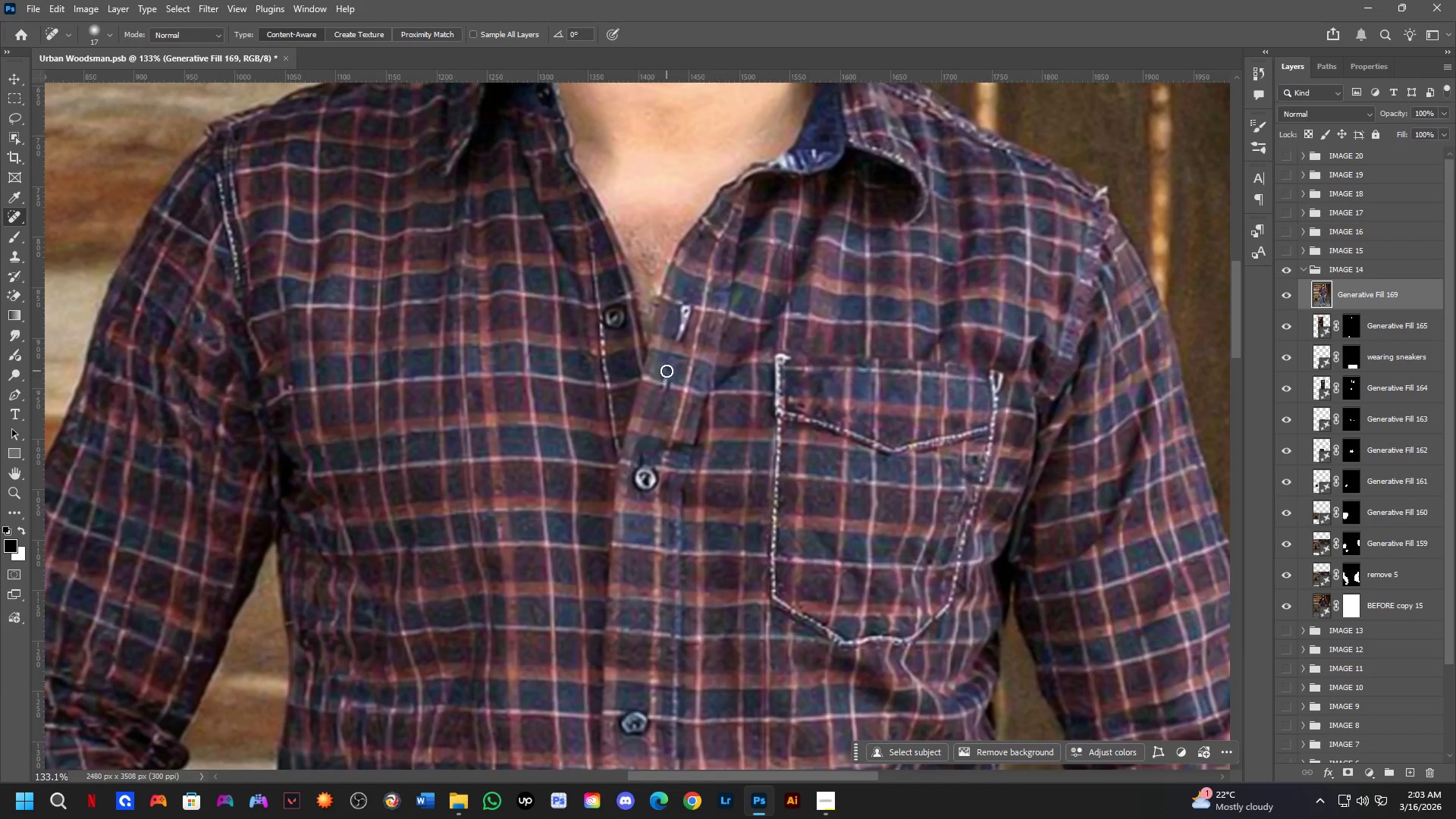 
hold_key(key=Space, duration=1.5)
 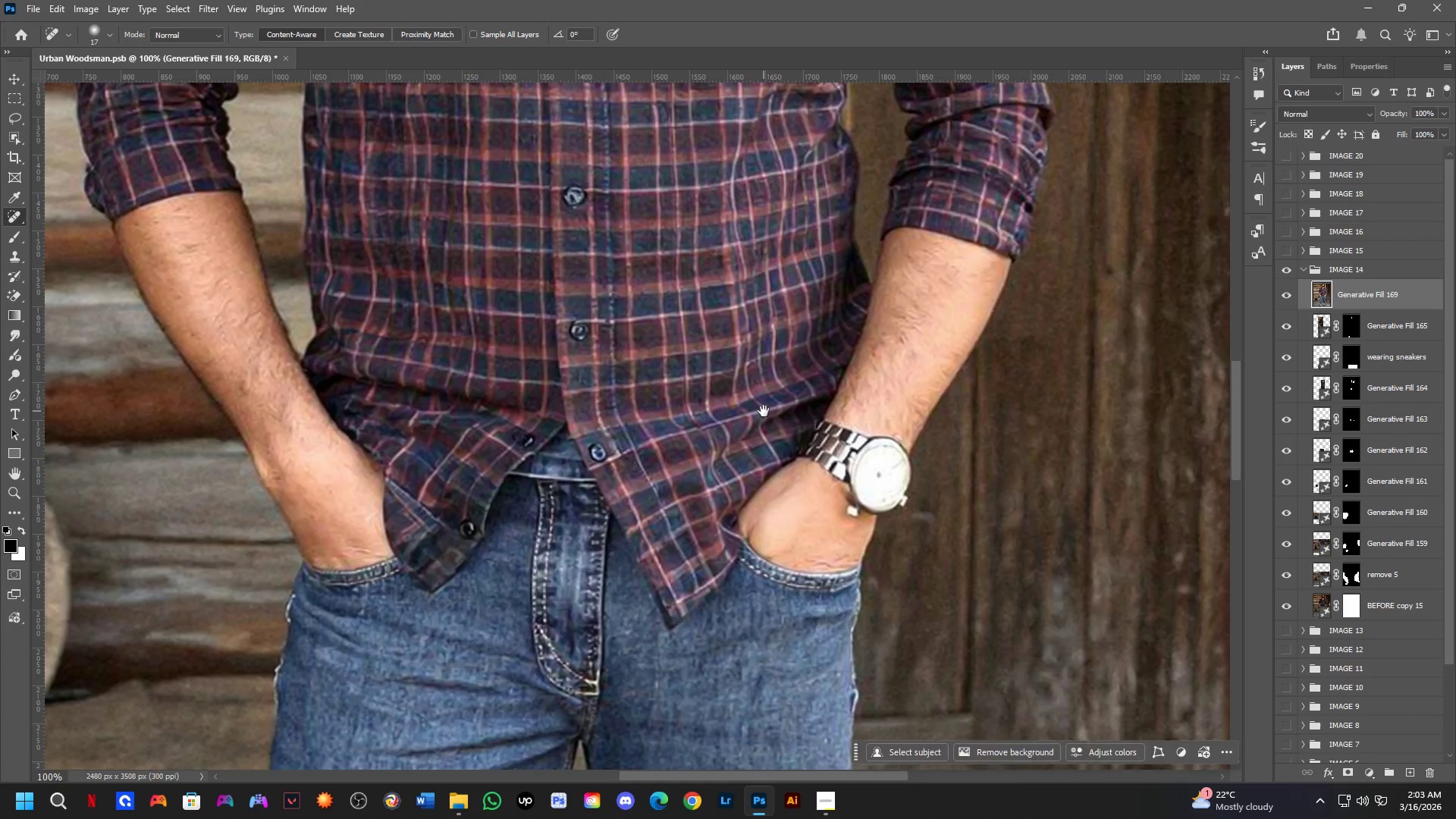 
left_click_drag(start_coordinate=[814, 417], to_coordinate=[739, 163])
 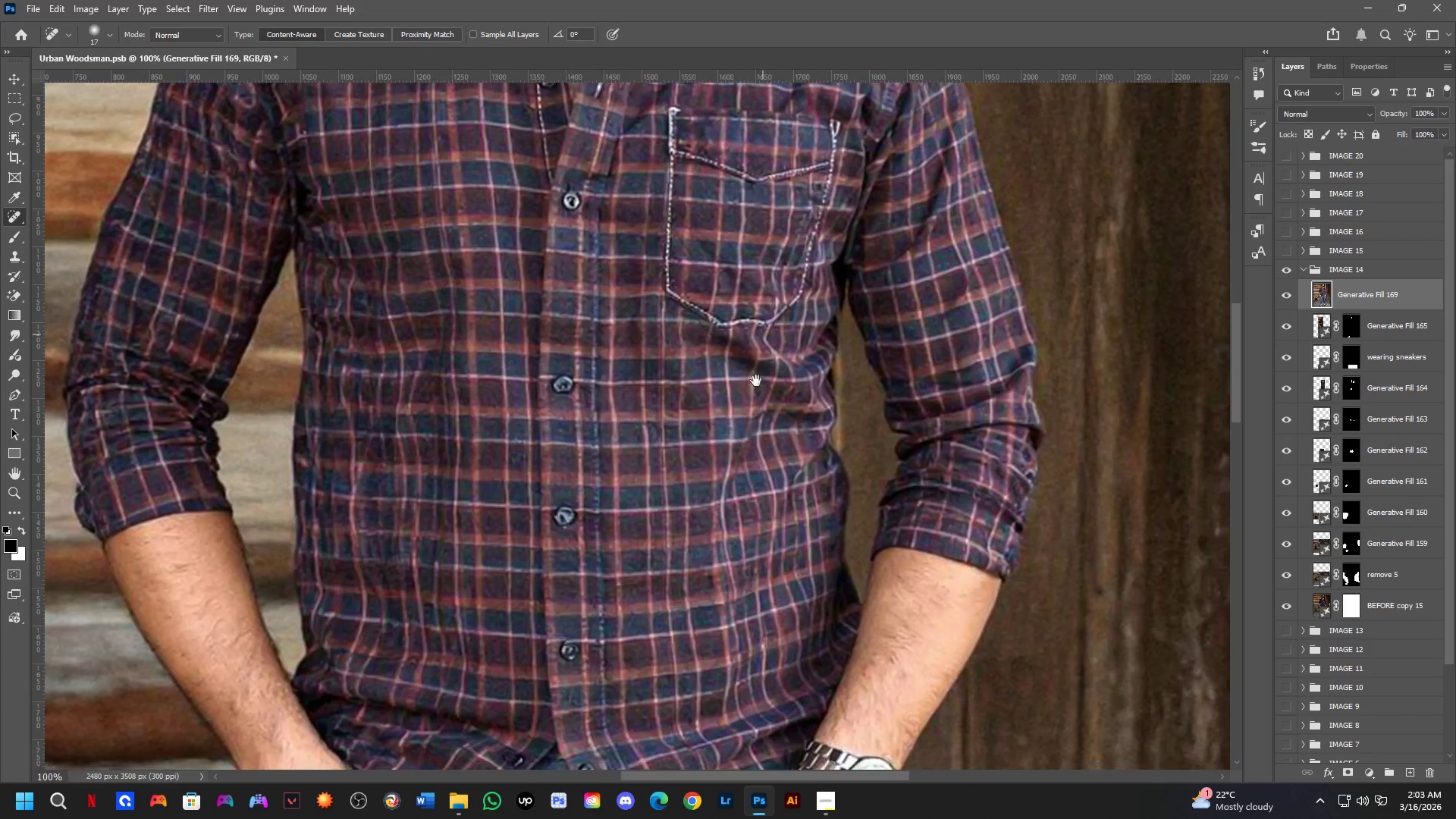 
scroll: coordinate [658, 428], scroll_direction: down, amount: 3.0
 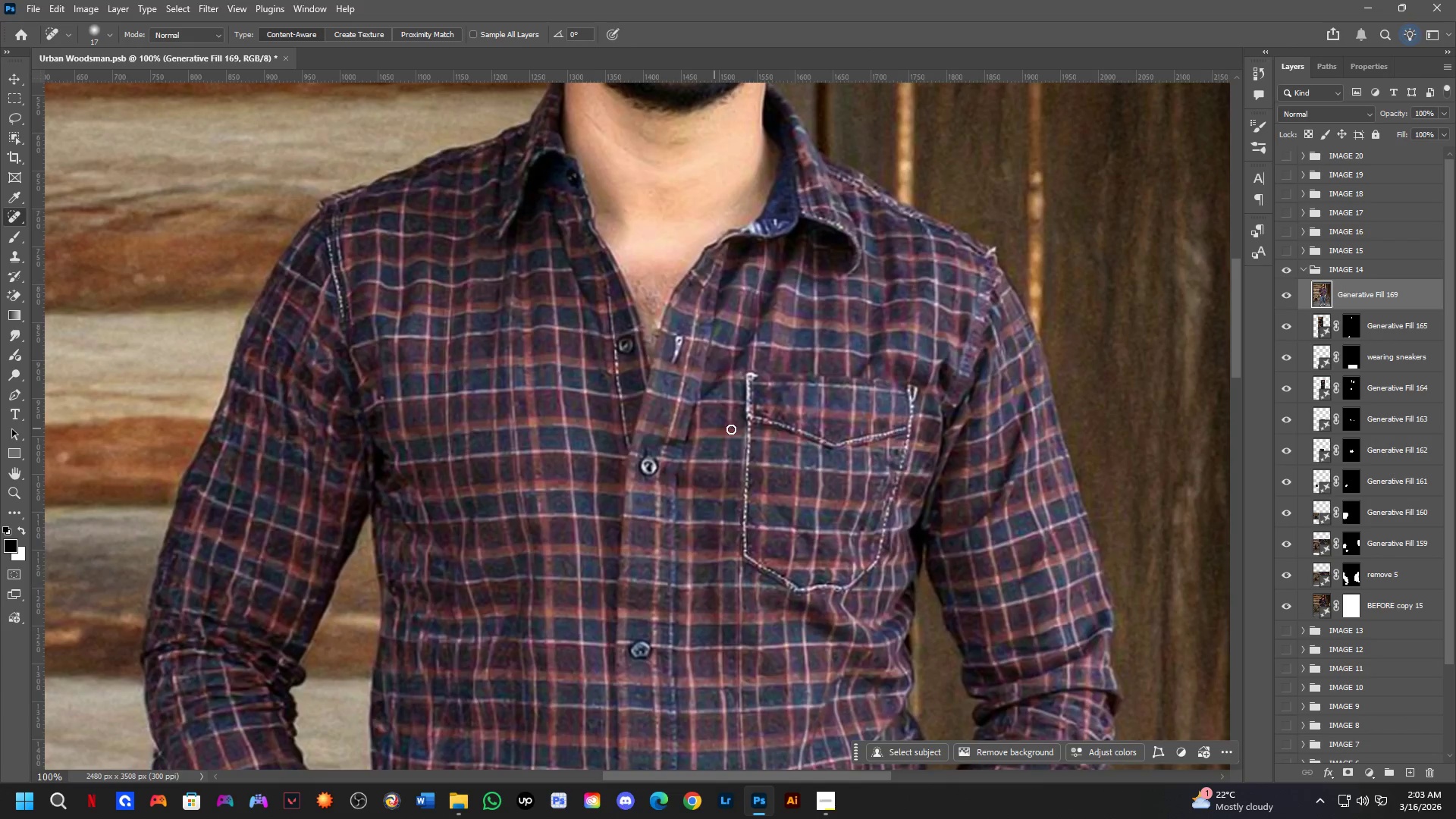 
left_click_drag(start_coordinate=[730, 494], to_coordinate=[748, 219])
 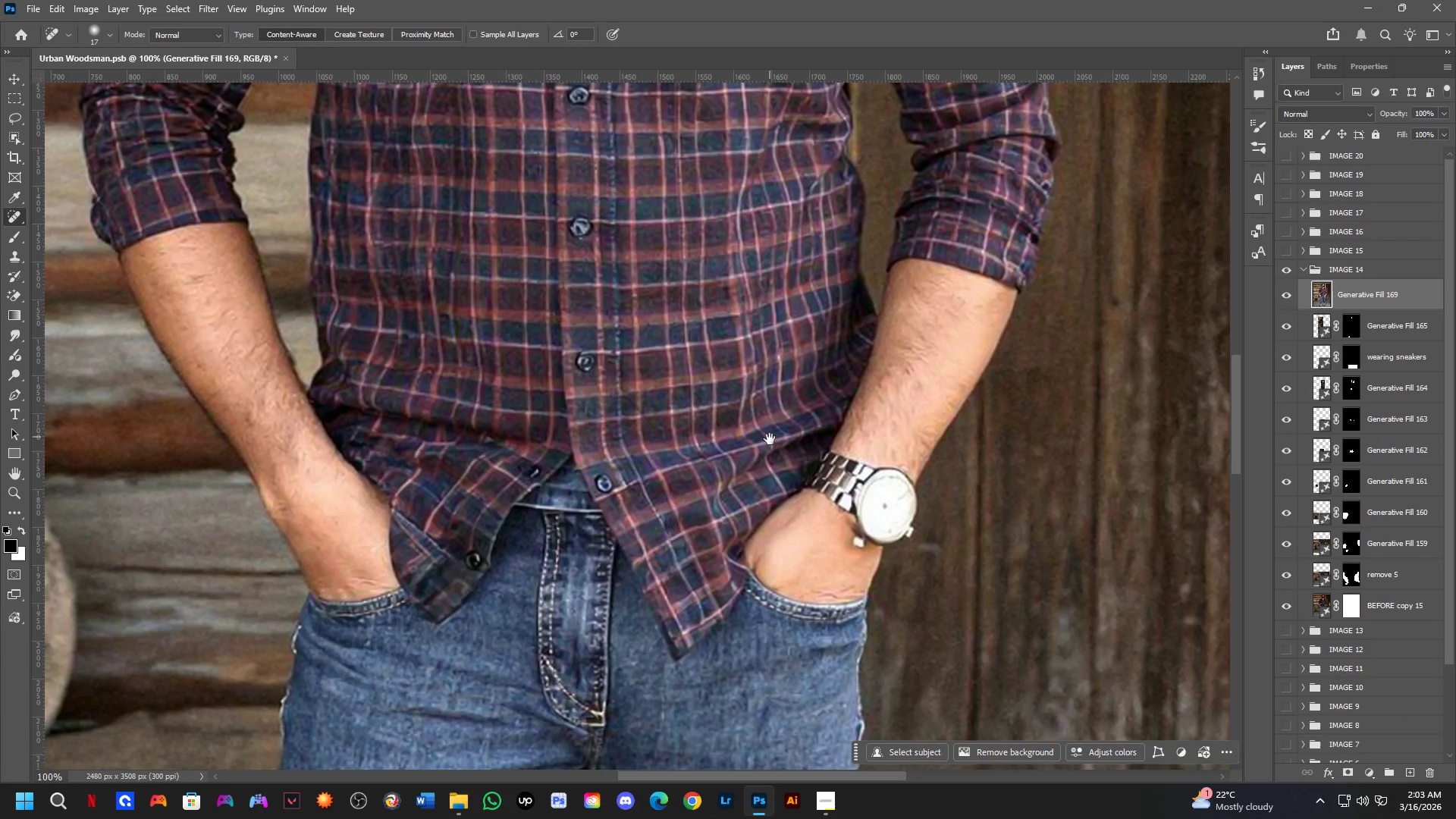 
hold_key(key=Space, duration=0.61)
 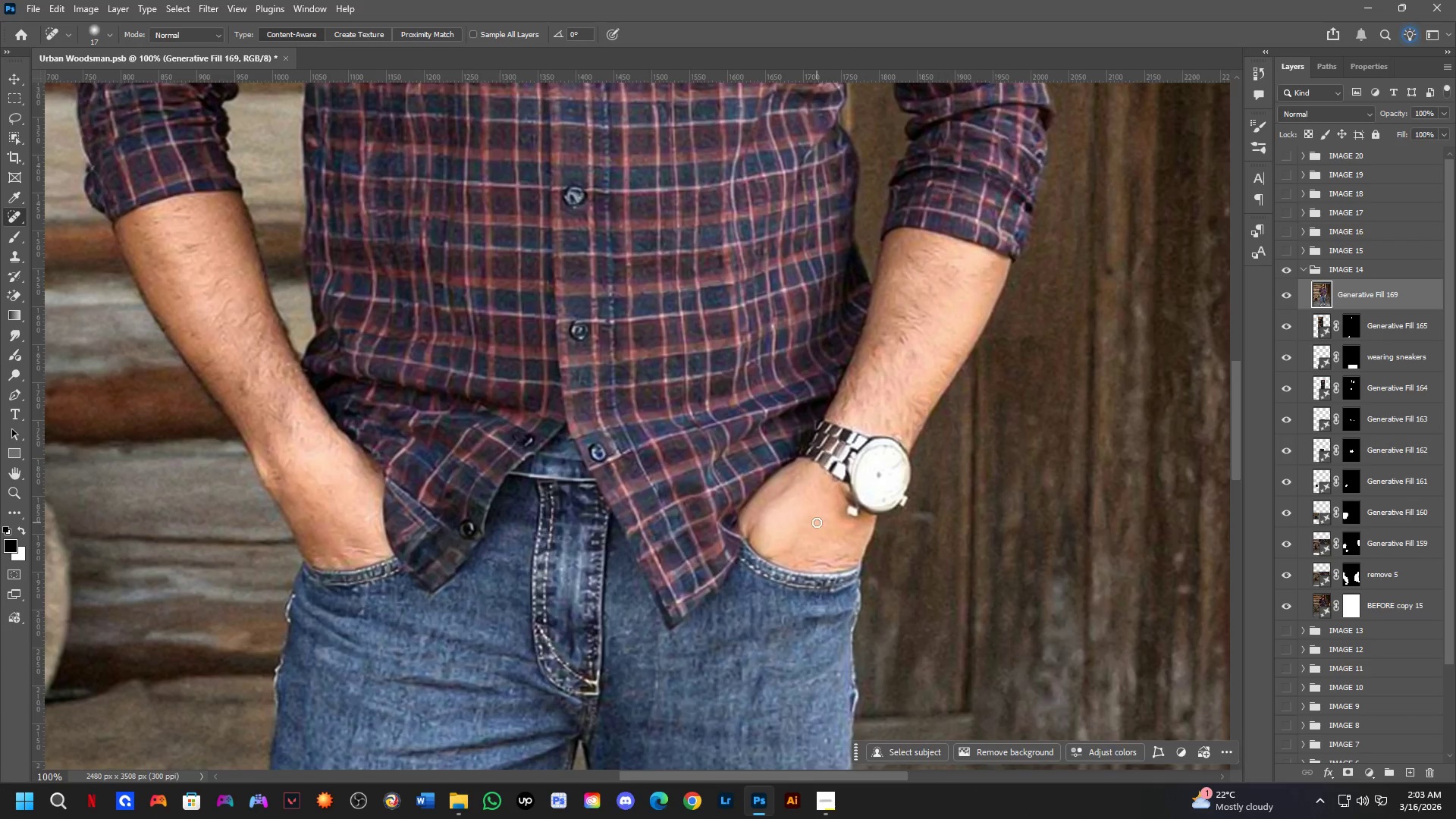 
left_click_drag(start_coordinate=[770, 442], to_coordinate=[764, 411])
 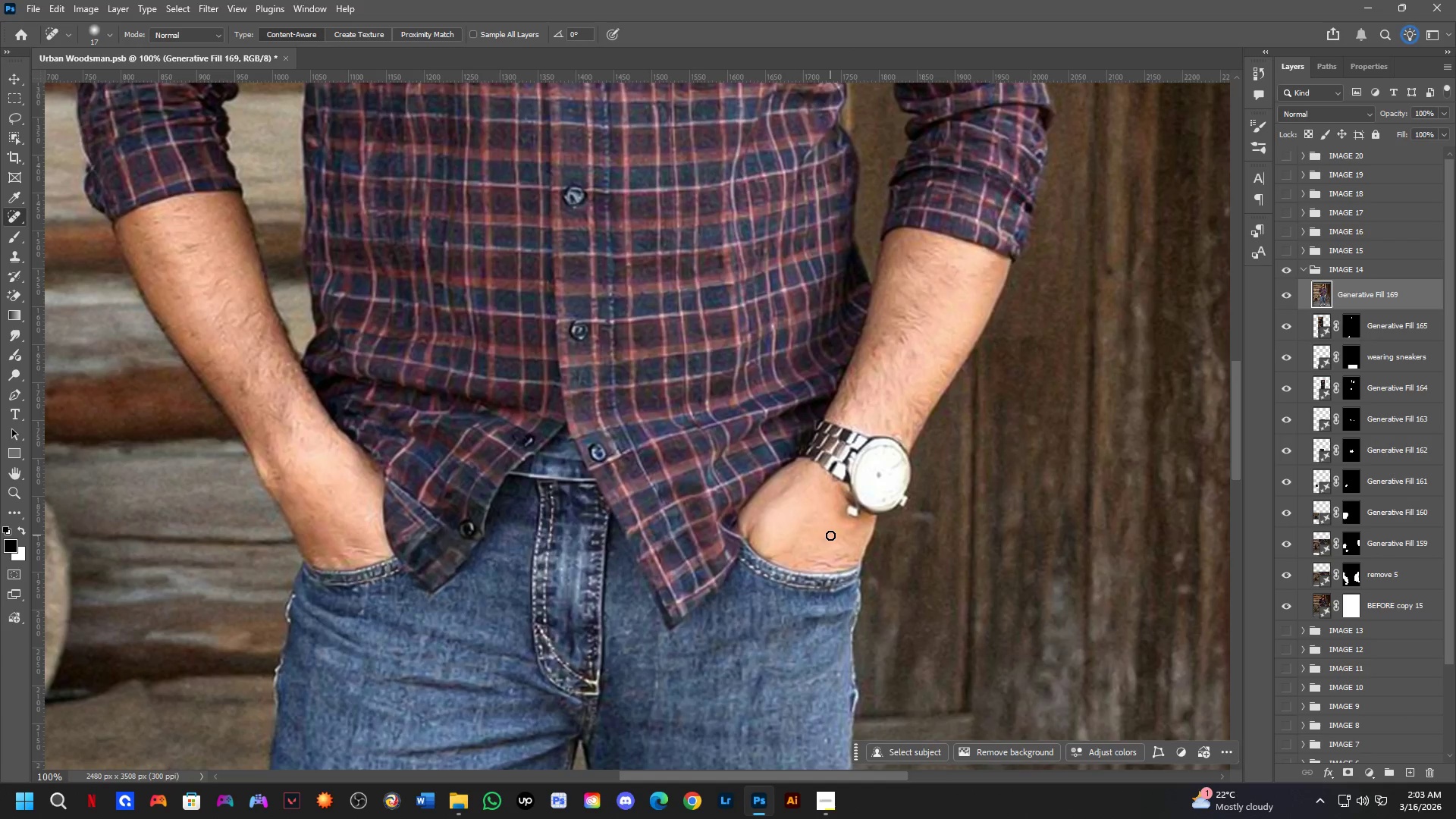 
scroll: coordinate [845, 537], scroll_direction: up, amount: 3.0
 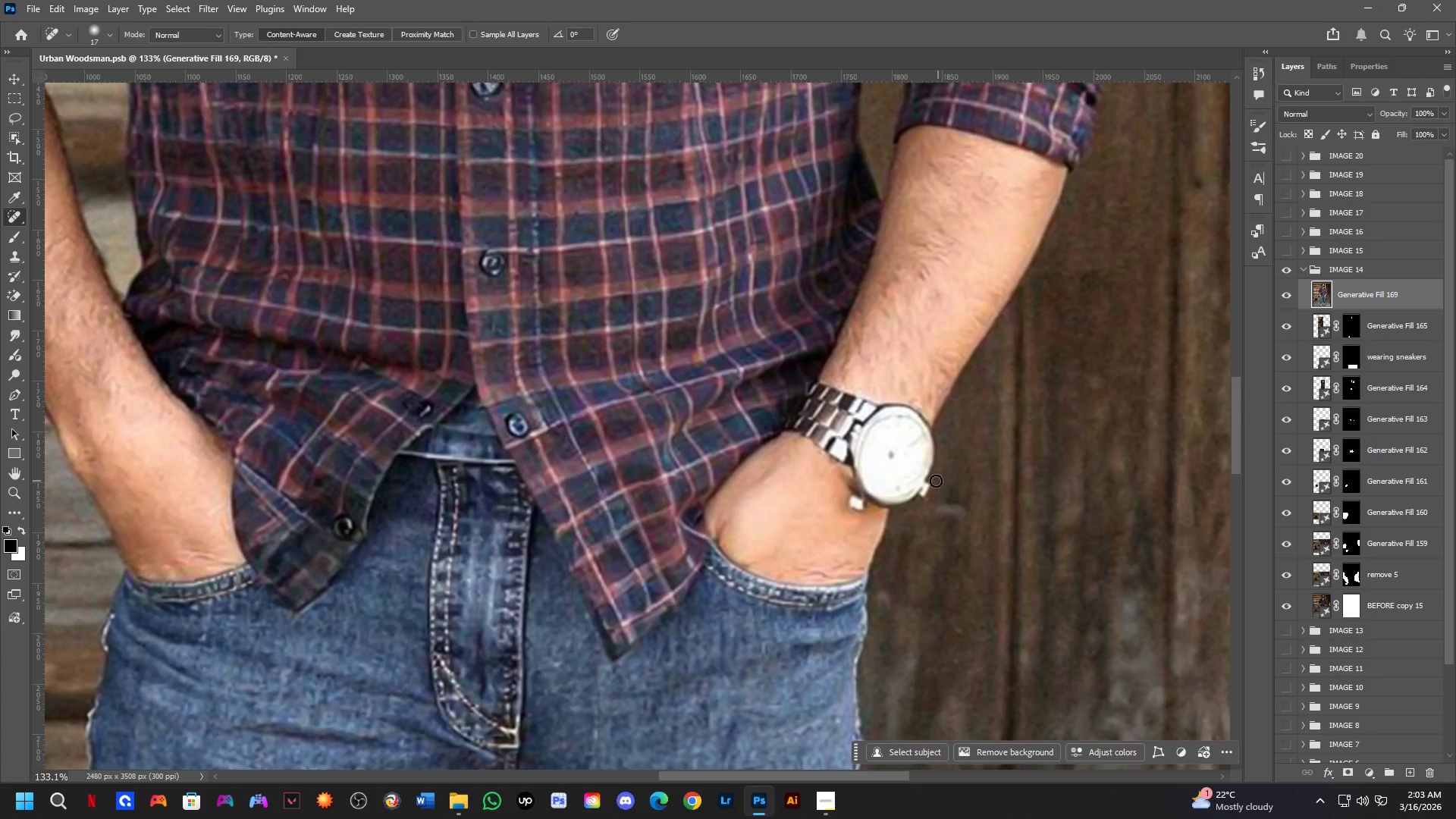 
left_click_drag(start_coordinate=[928, 482], to_coordinate=[921, 497])
 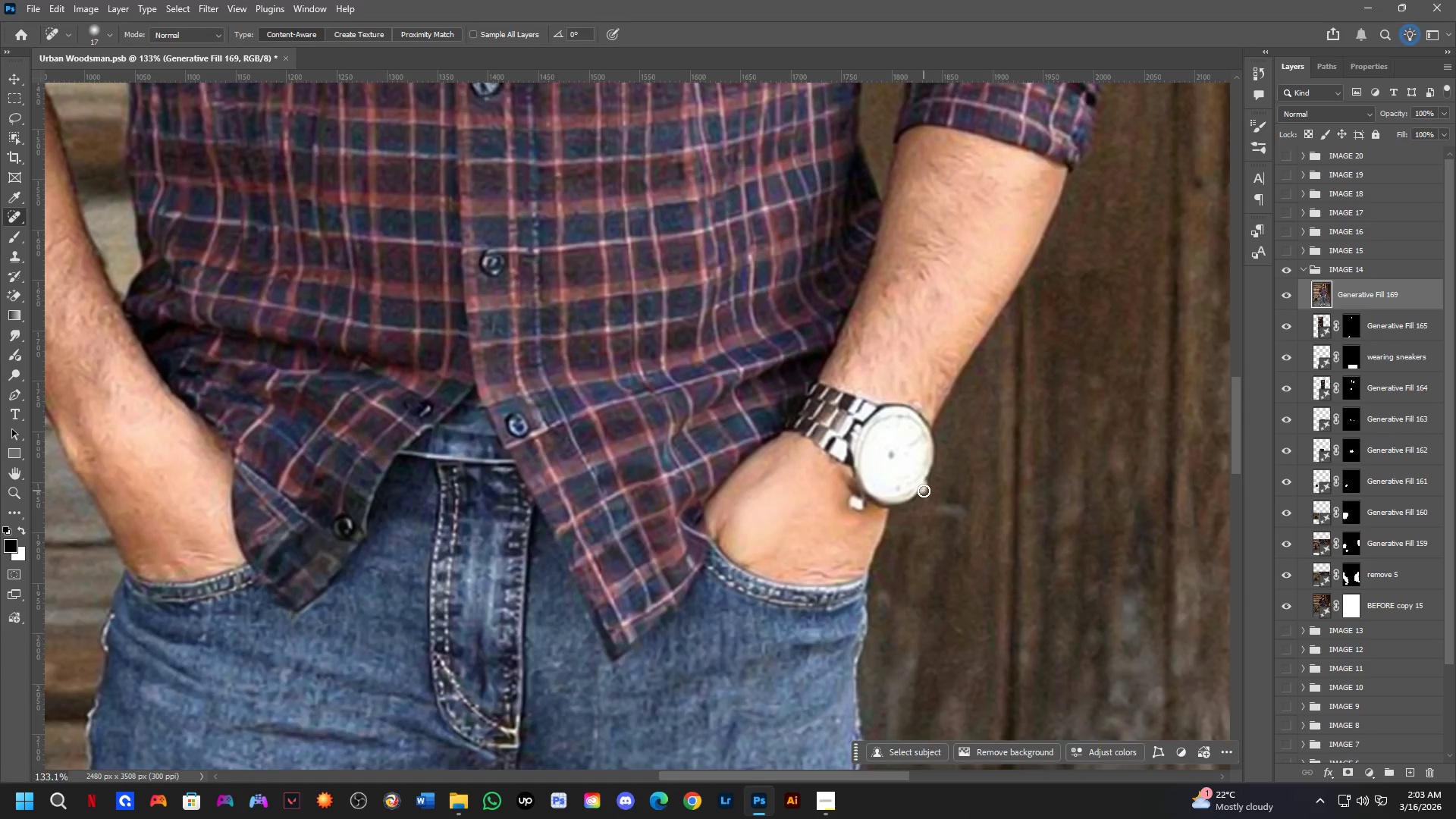 
left_click_drag(start_coordinate=[922, 491], to_coordinate=[916, 499])
 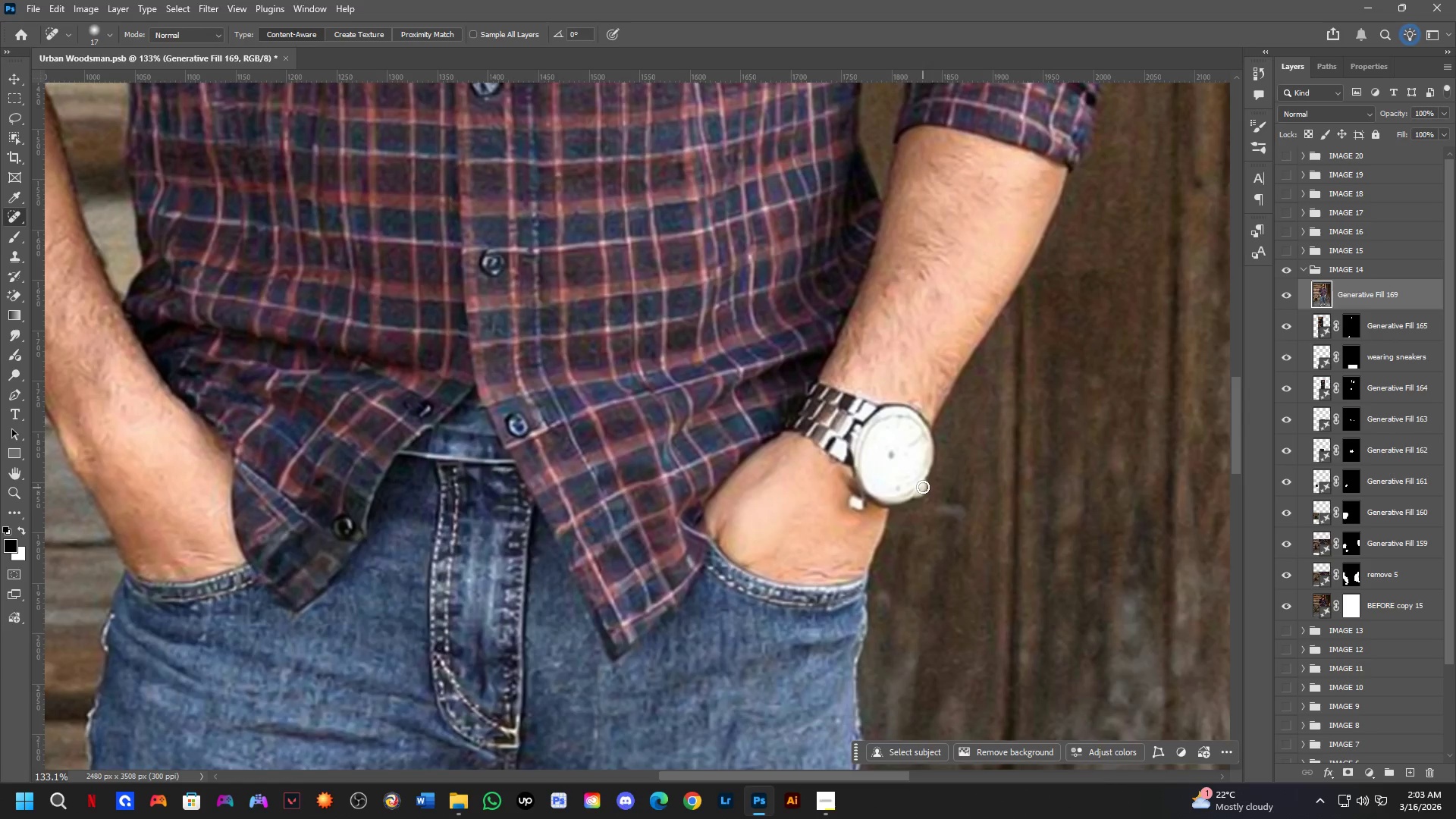 
double_click([924, 484])
 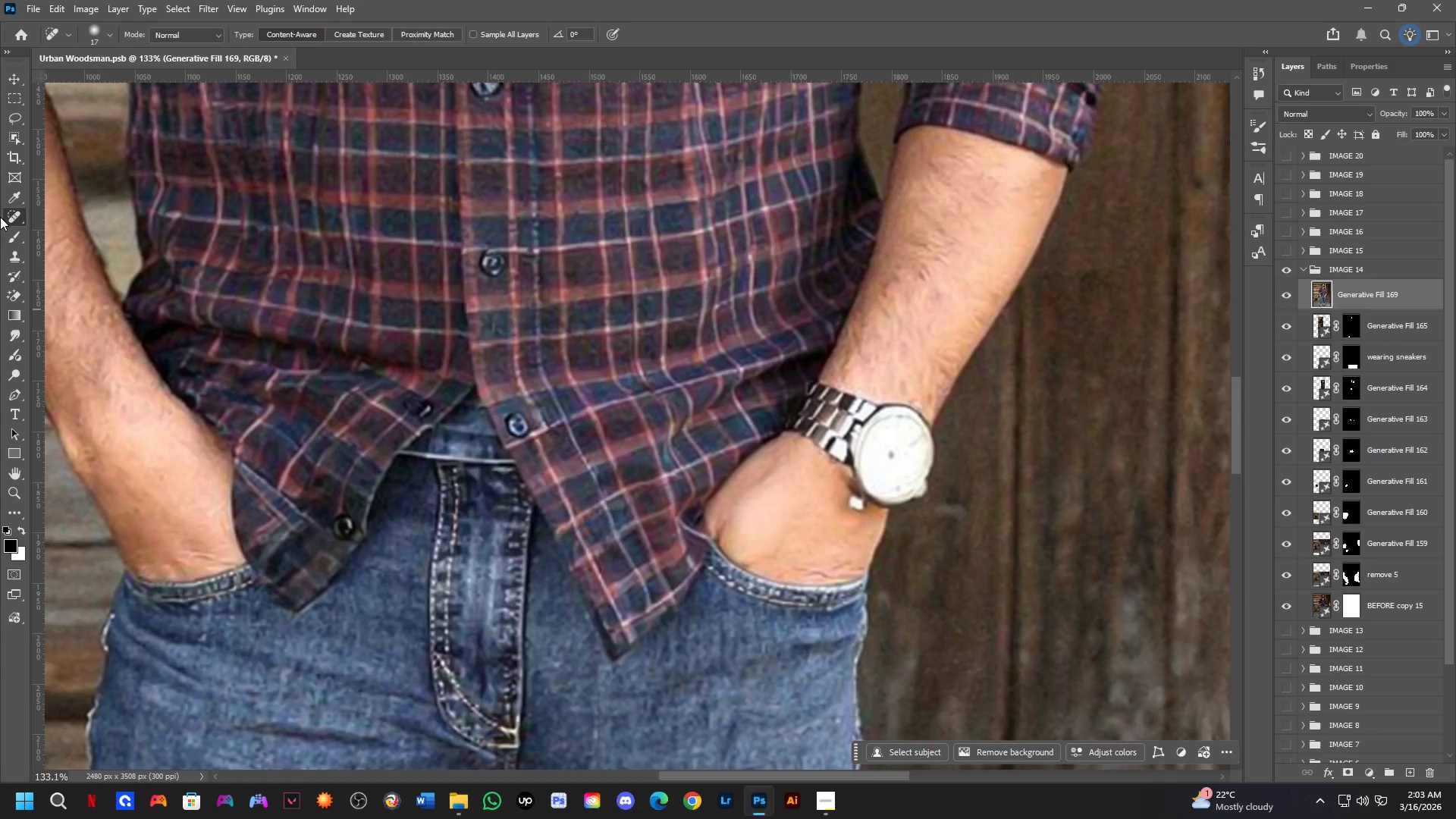 
key(Control+Z)
 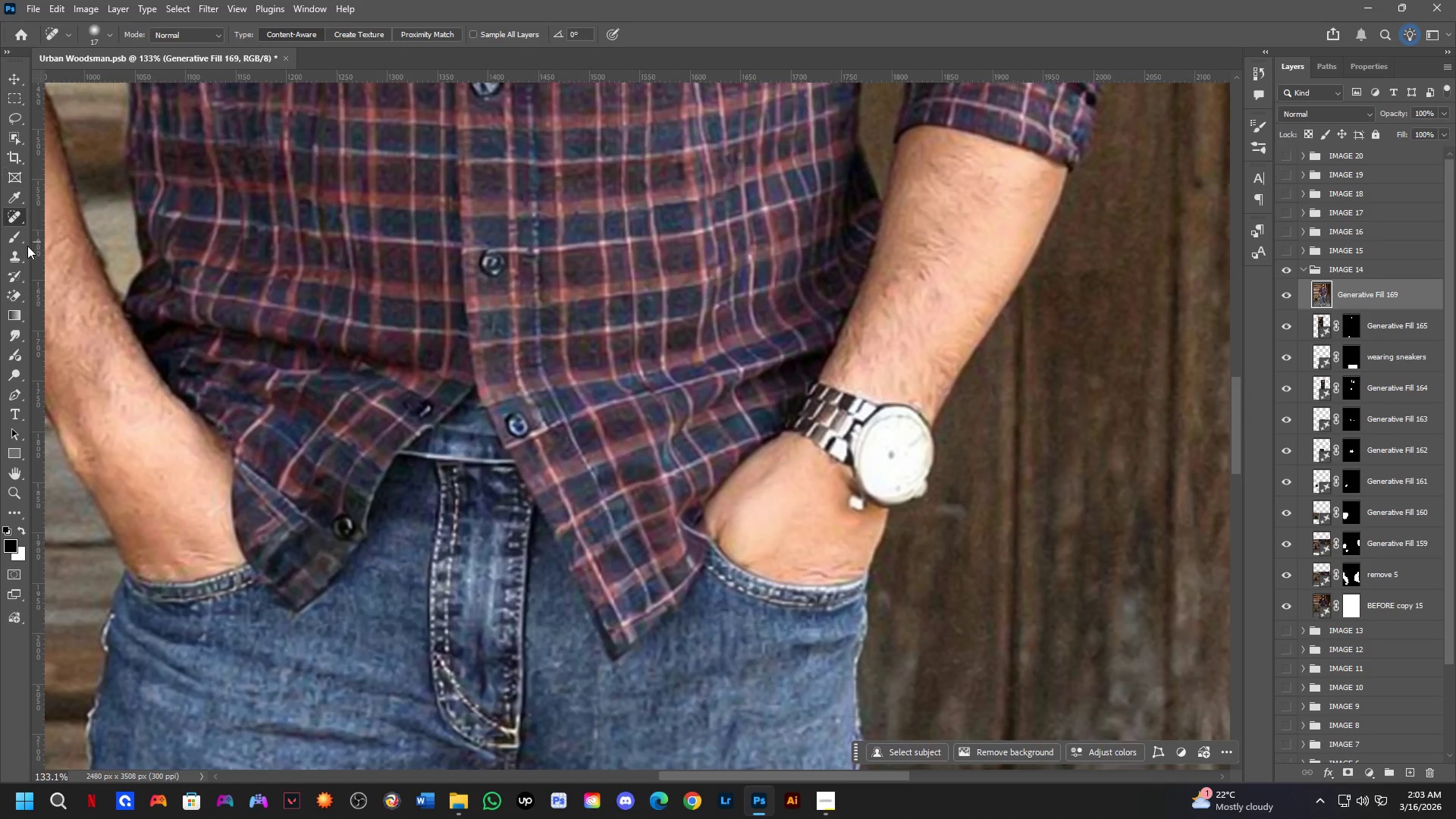 
key(Control+Z)
 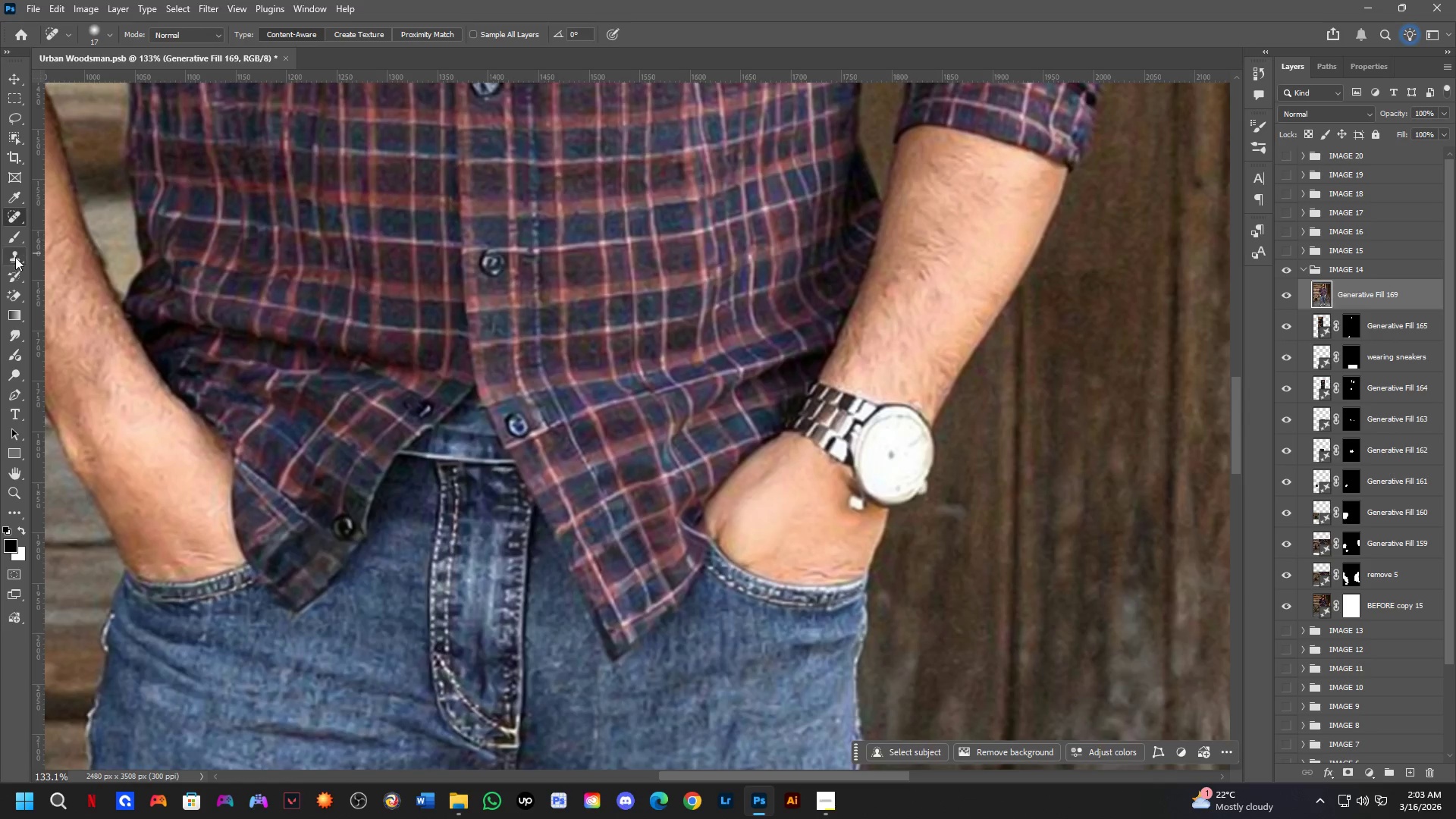 
left_click([14, 259])
 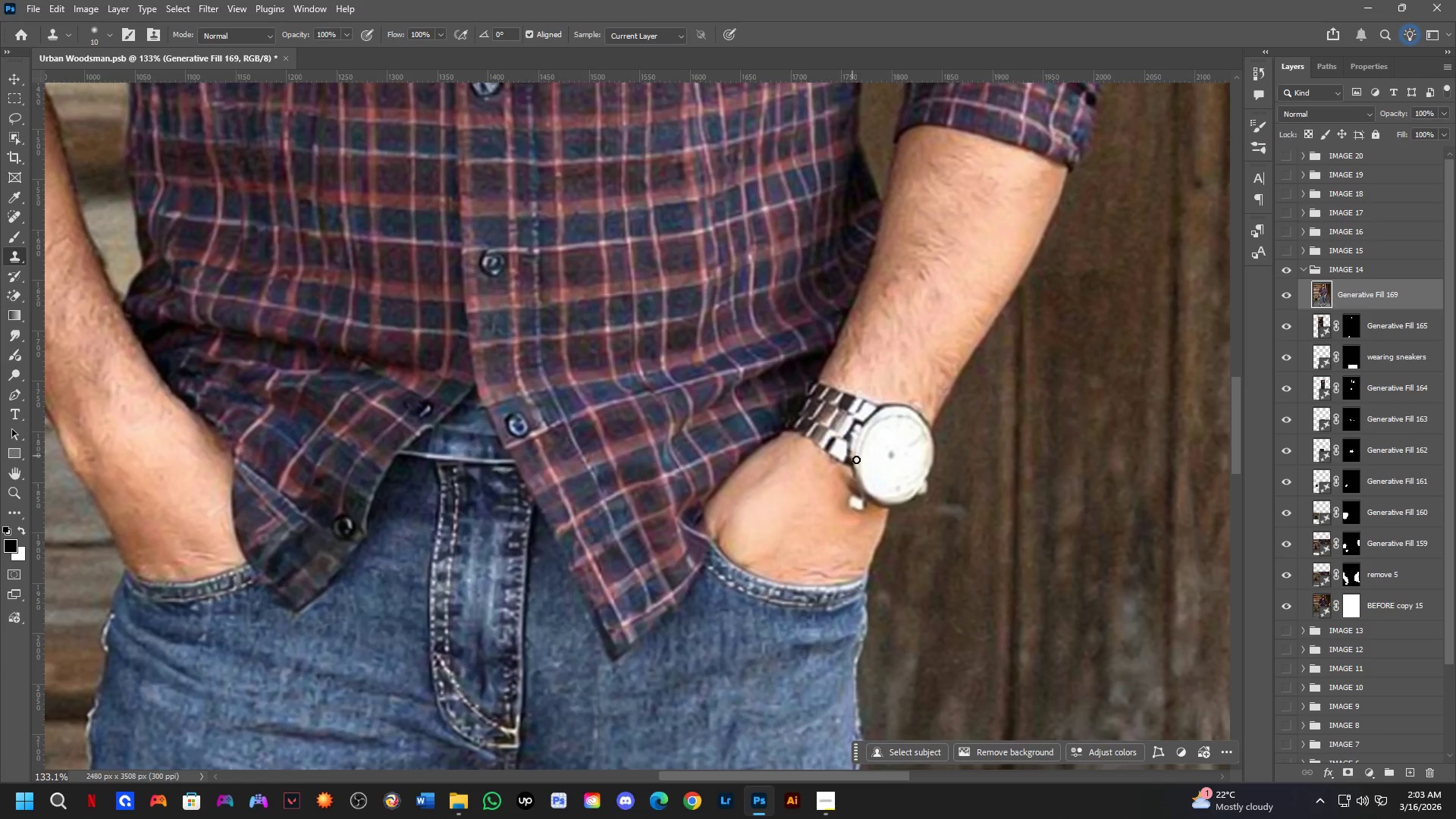 
key(Alt+AltLeft)
 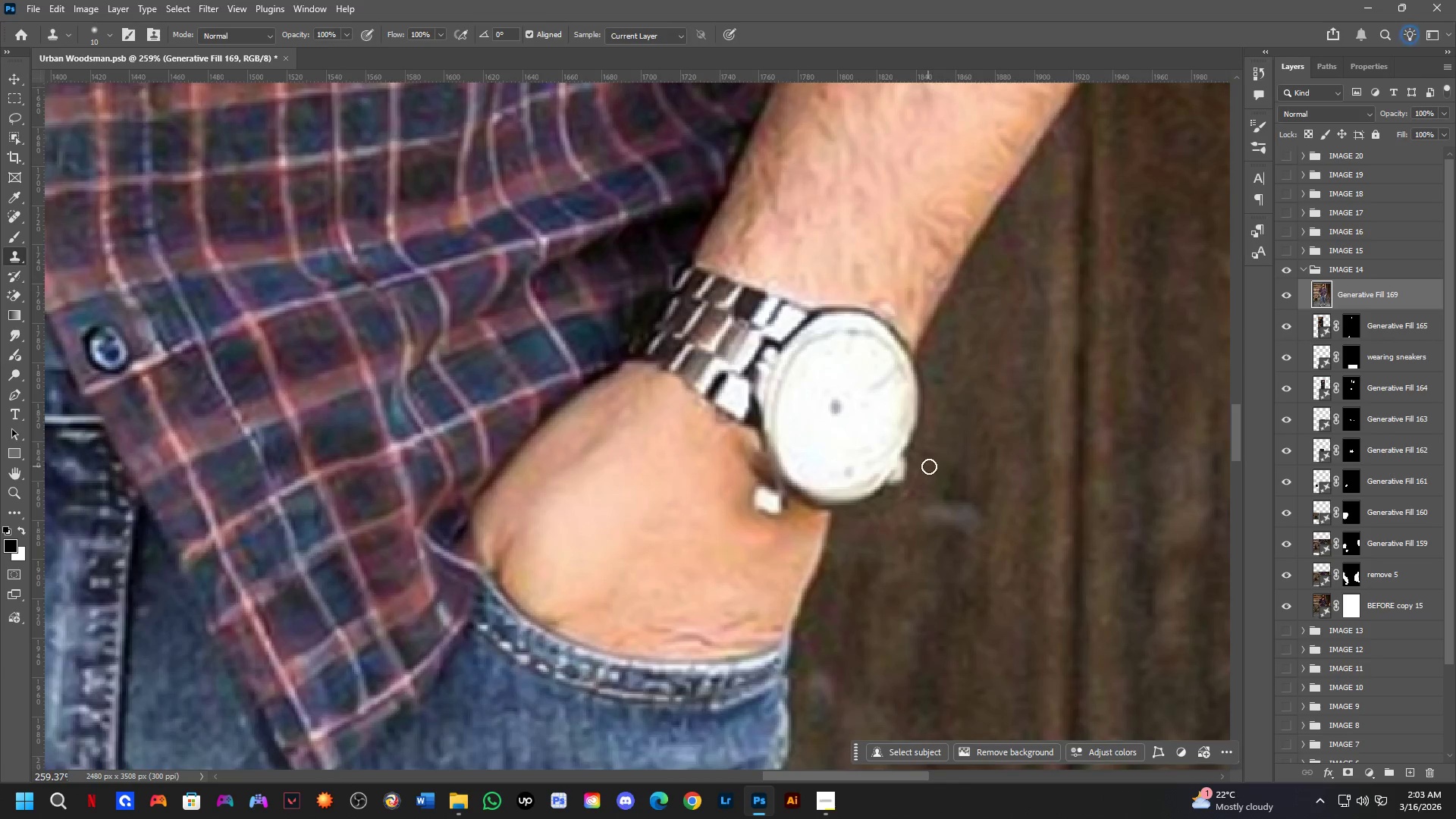 
scroll: coordinate [932, 496], scroll_direction: up, amount: 7.0
 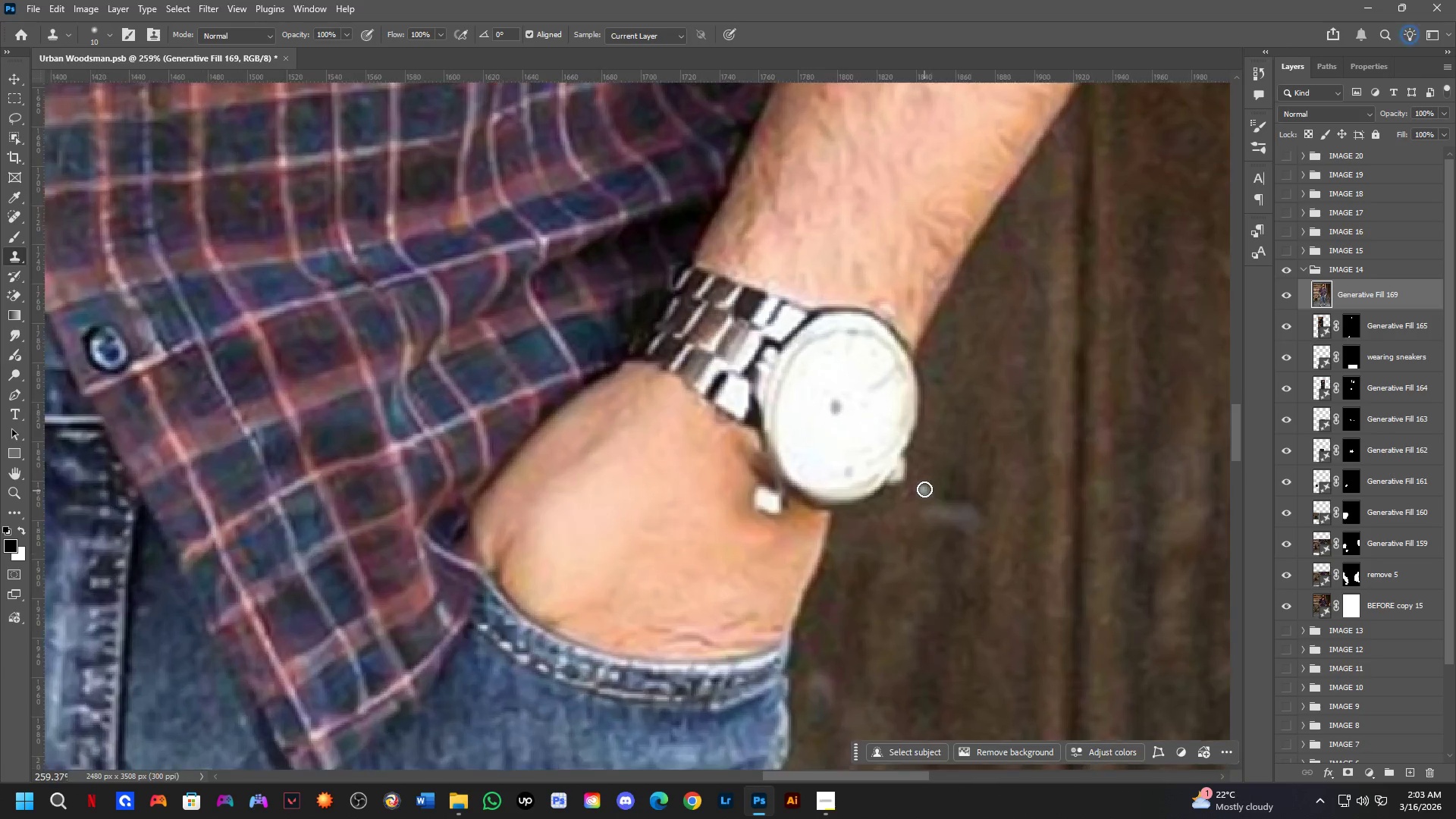 
left_click_drag(start_coordinate=[927, 463], to_coordinate=[907, 468])
 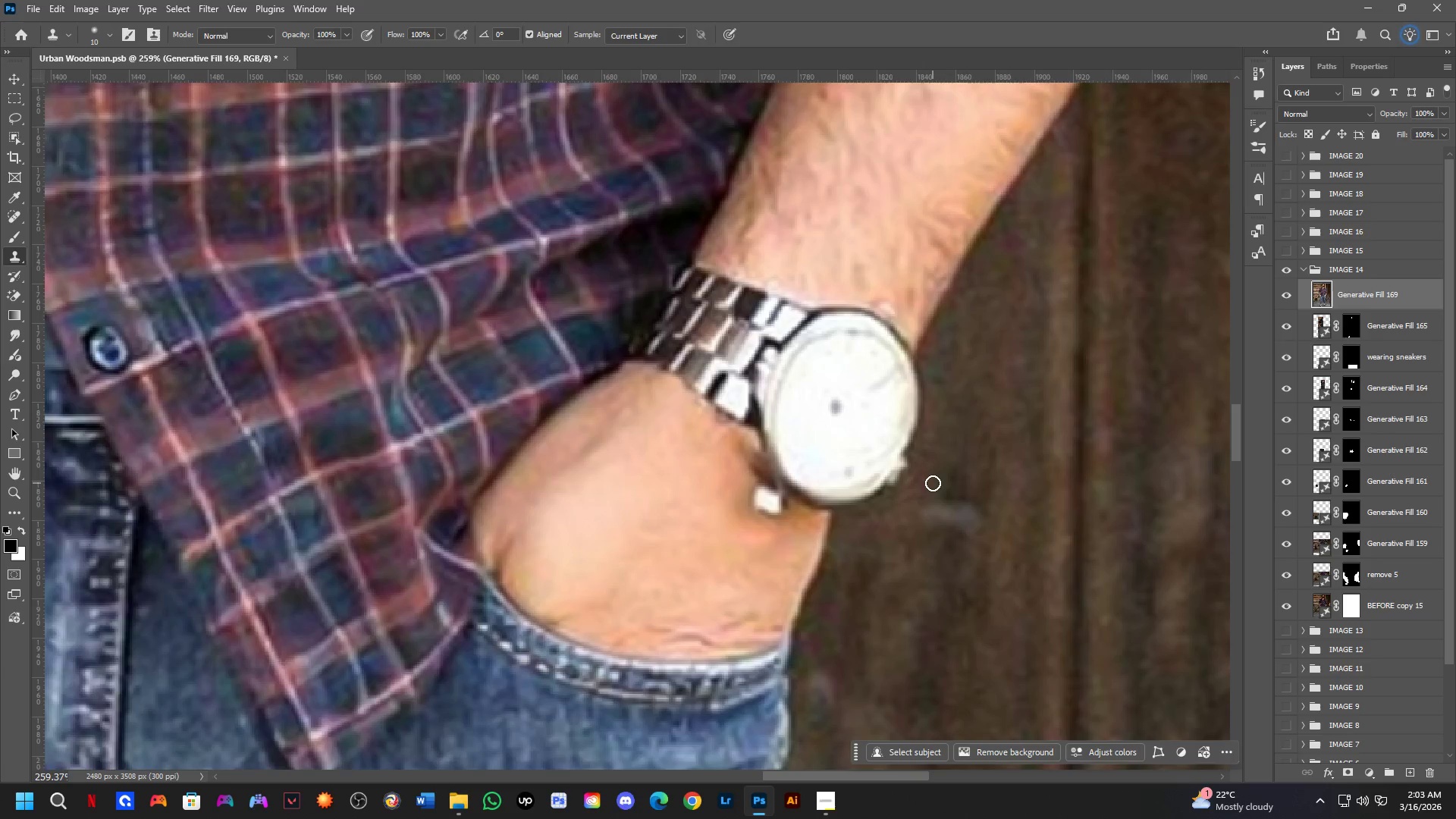 
key(Alt+AltLeft)
 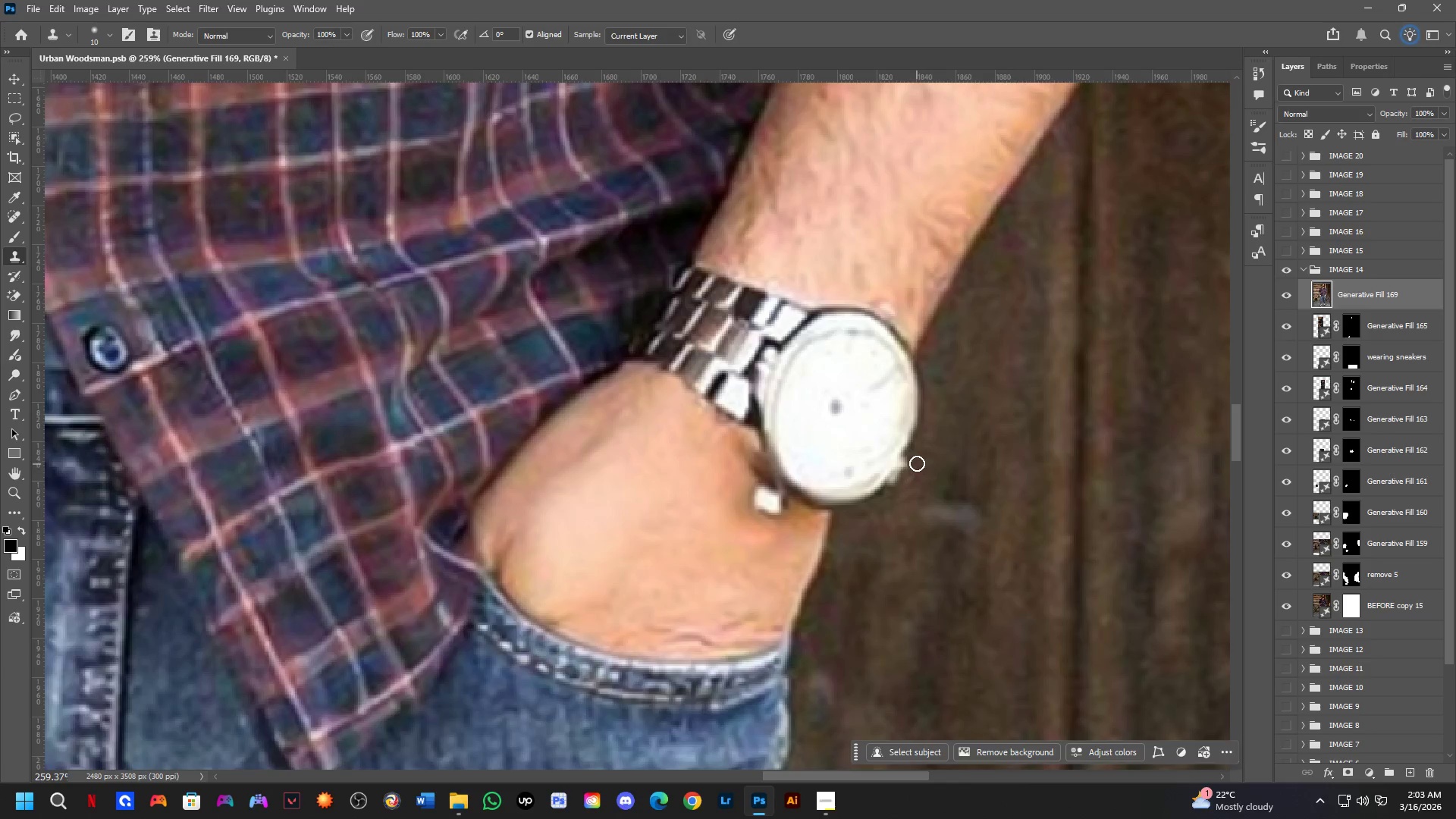 
left_click_drag(start_coordinate=[917, 463], to_coordinate=[892, 496])
 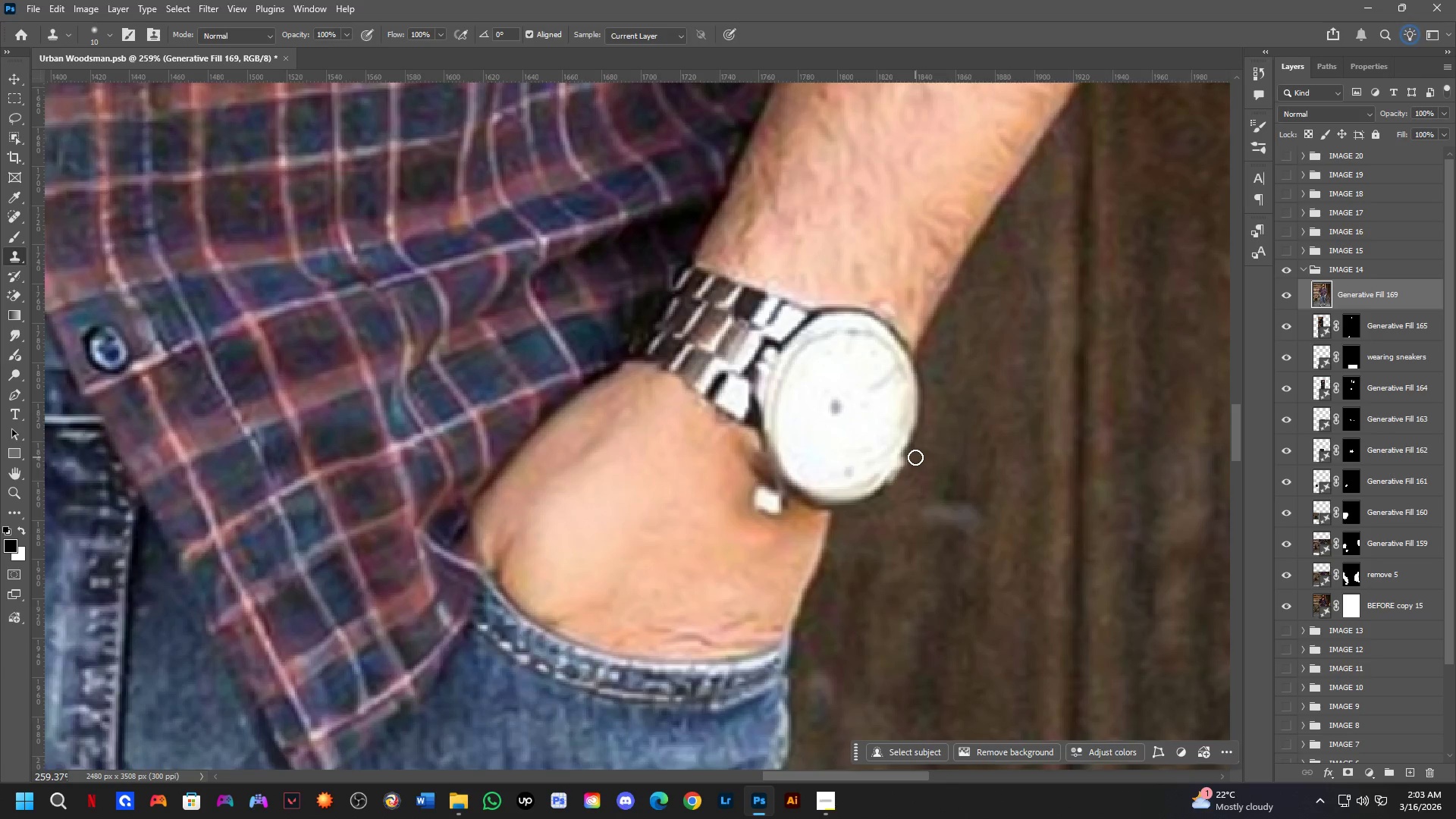 
left_click_drag(start_coordinate=[911, 458], to_coordinate=[873, 504])
 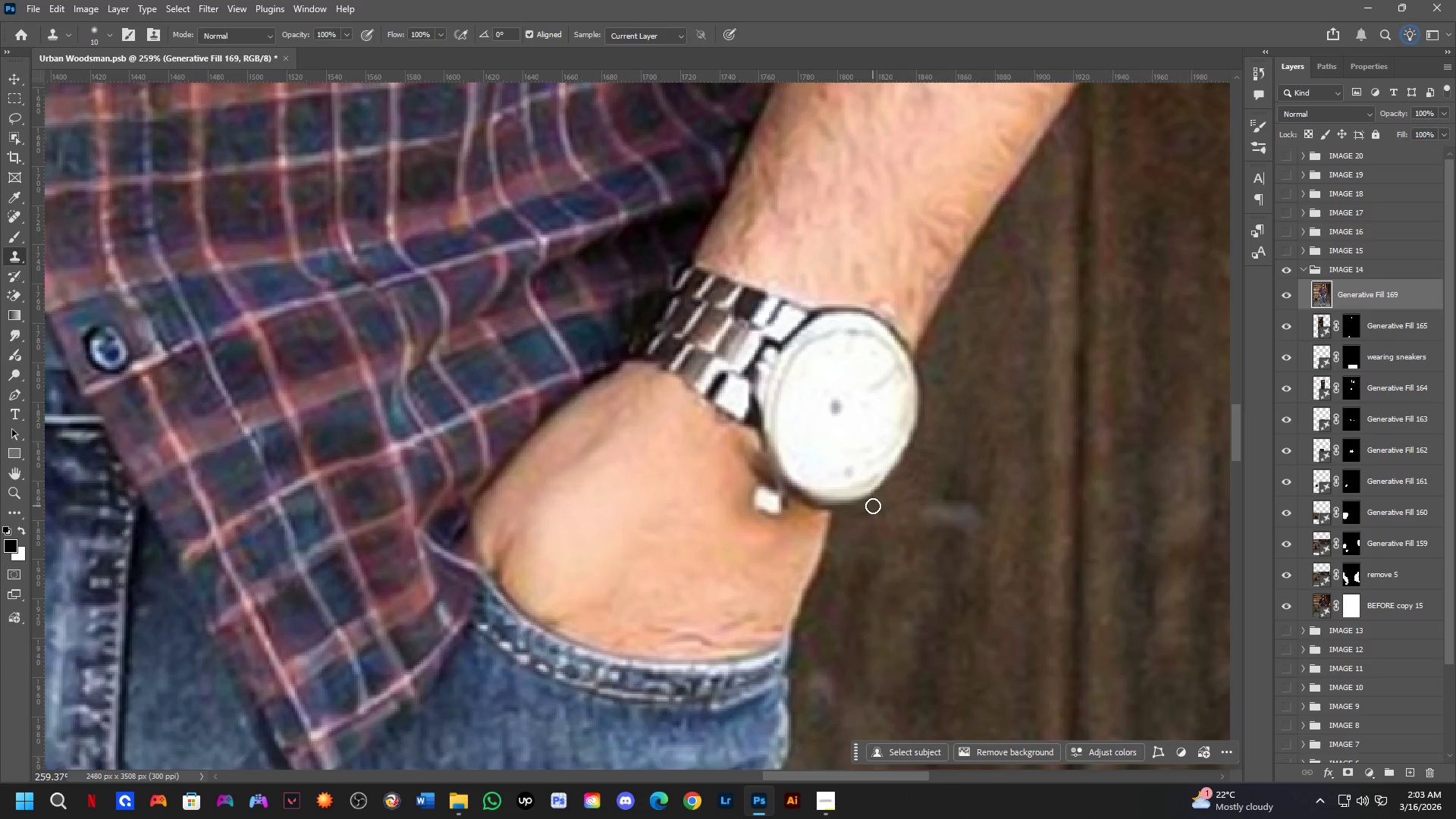 
key(Shift+ShiftLeft)
 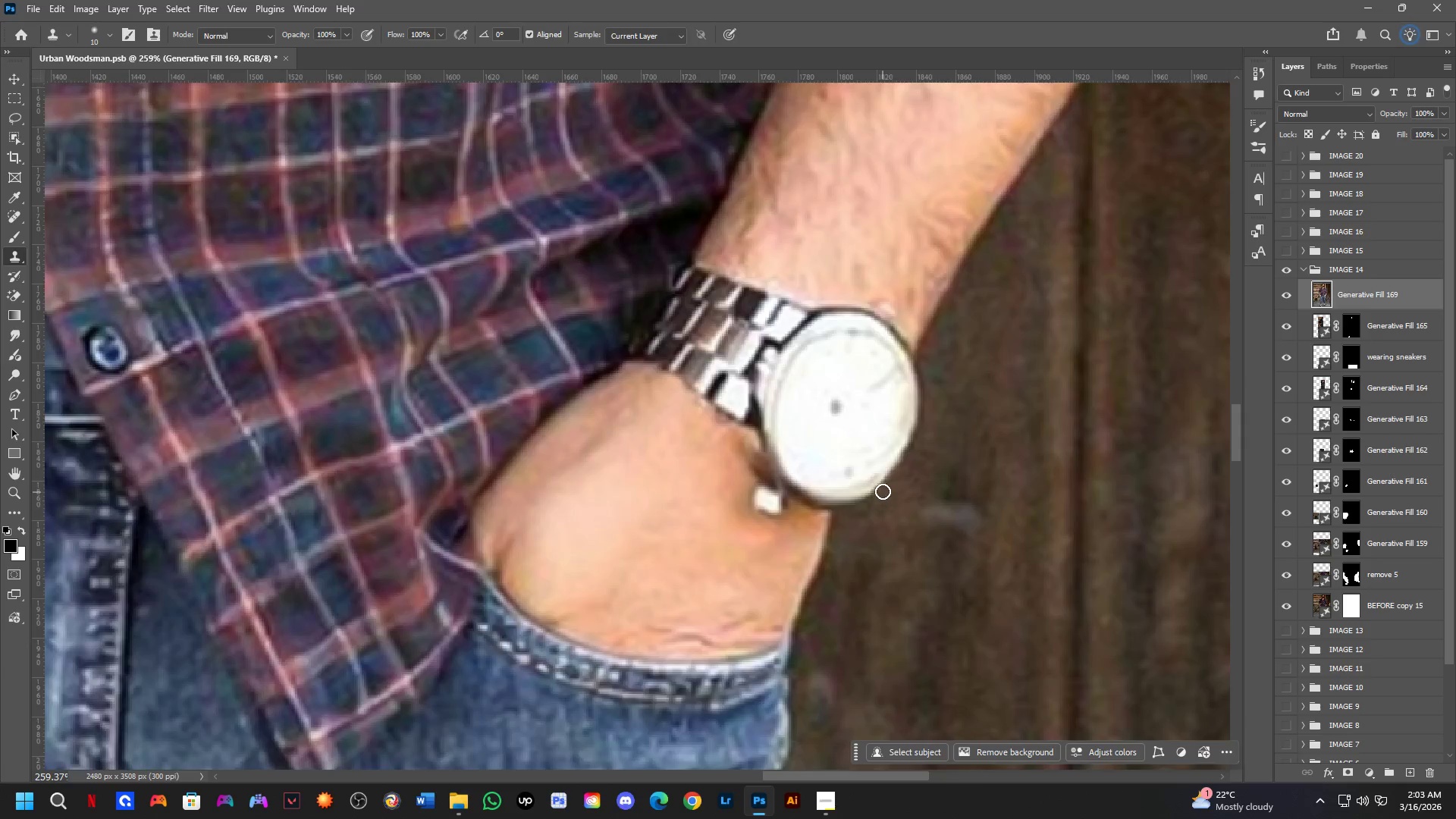 
hold_key(key=Space, duration=0.67)
 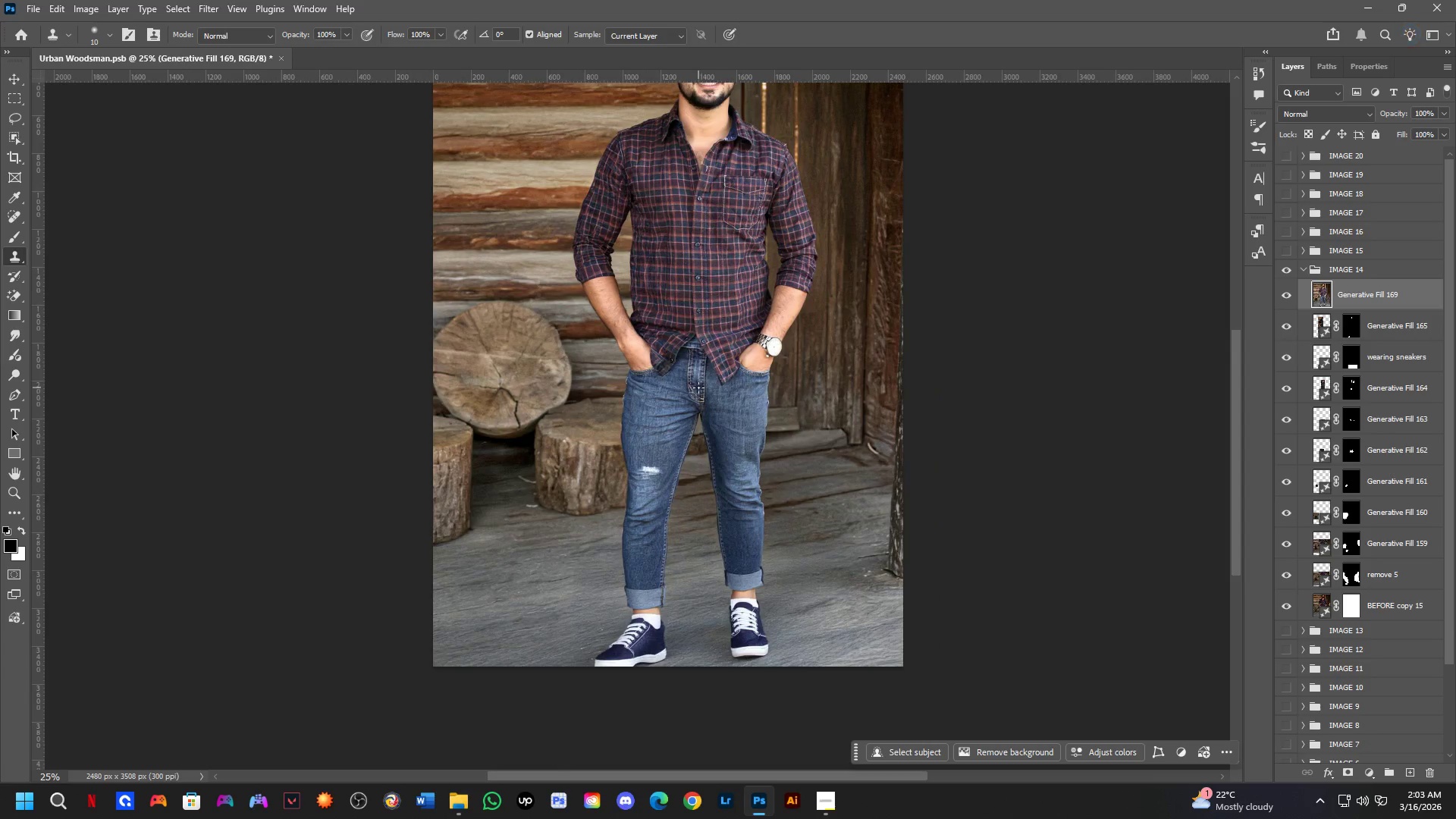 
left_click_drag(start_coordinate=[748, 550], to_coordinate=[773, 361])
 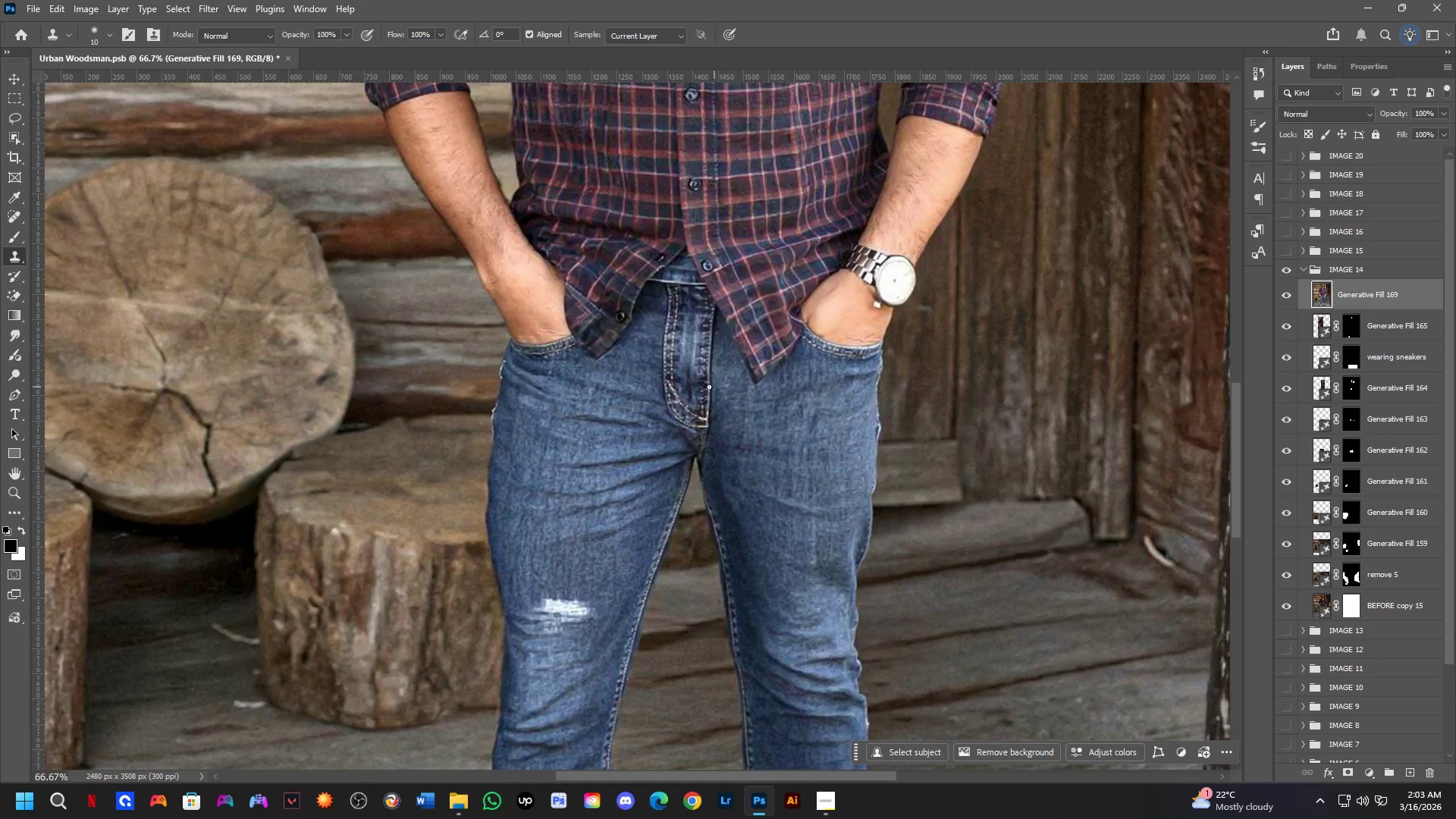 
scroll: coordinate [883, 491], scroll_direction: down, amount: 3.0
 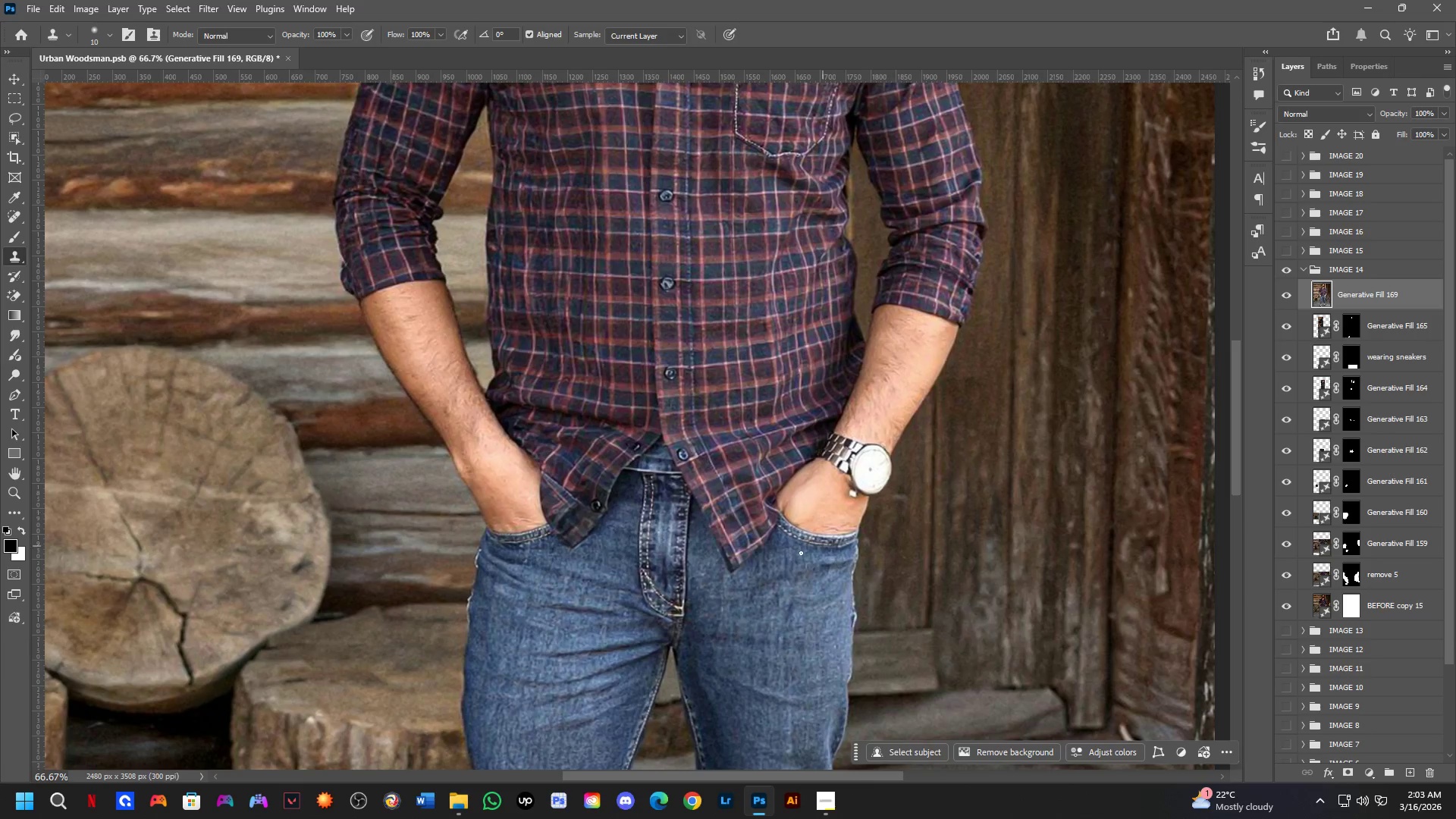 
key(Shift+ShiftLeft)
 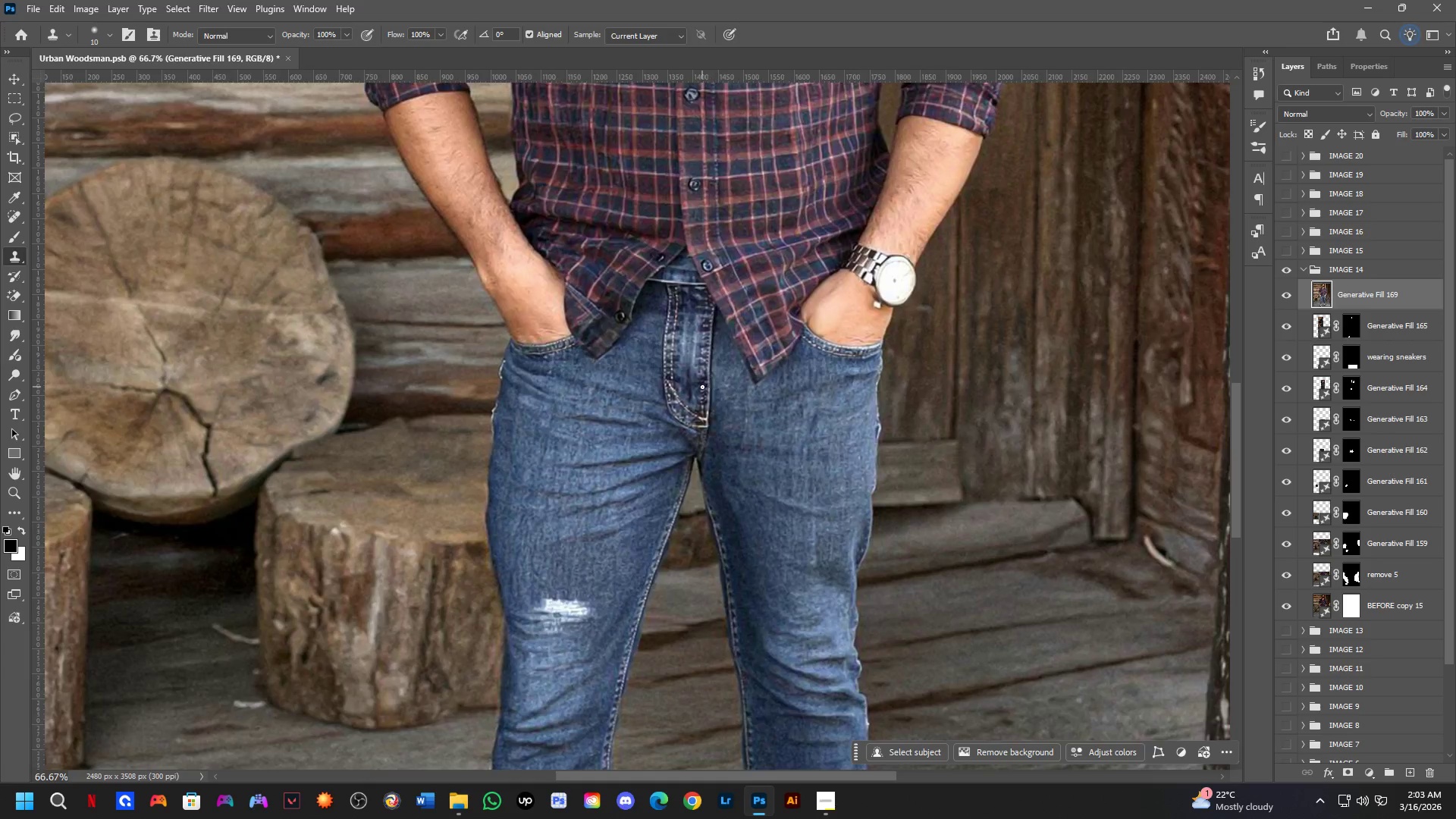 
scroll: coordinate [793, 576], scroll_direction: down, amount: 6.0
 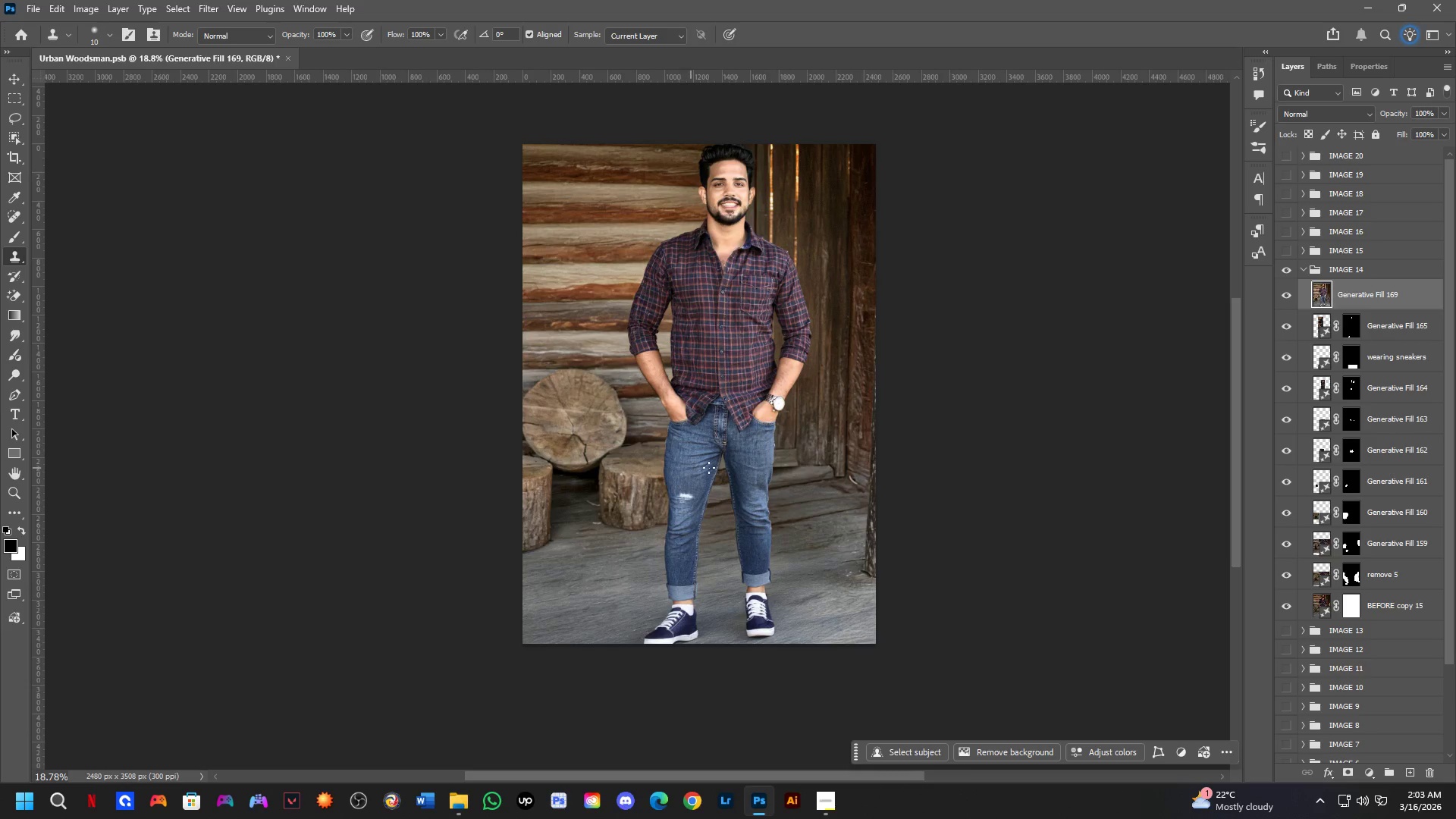 
left_click_drag(start_coordinate=[1290, 318], to_coordinate=[1285, 571])
 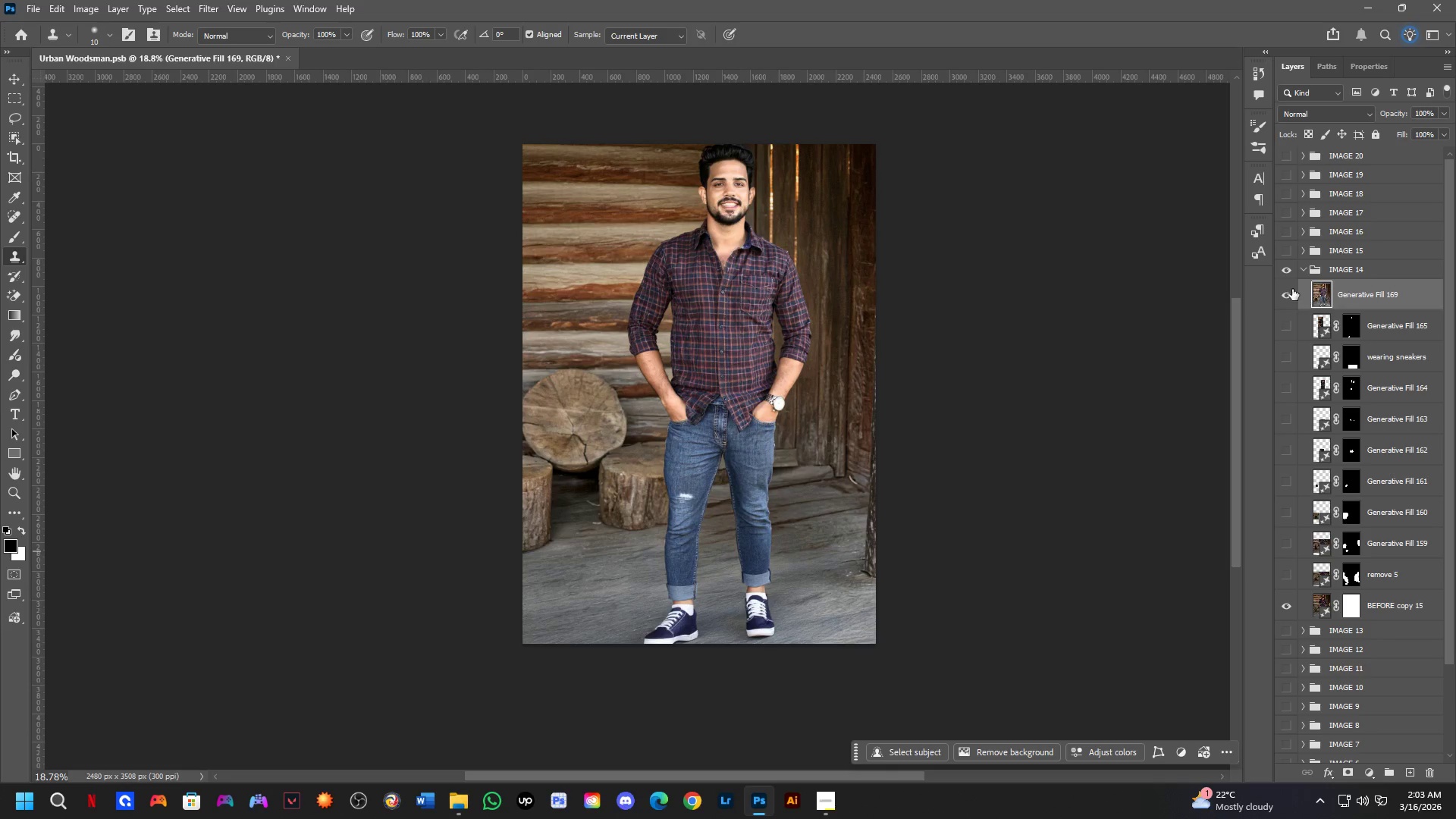 
left_click([1289, 291])
 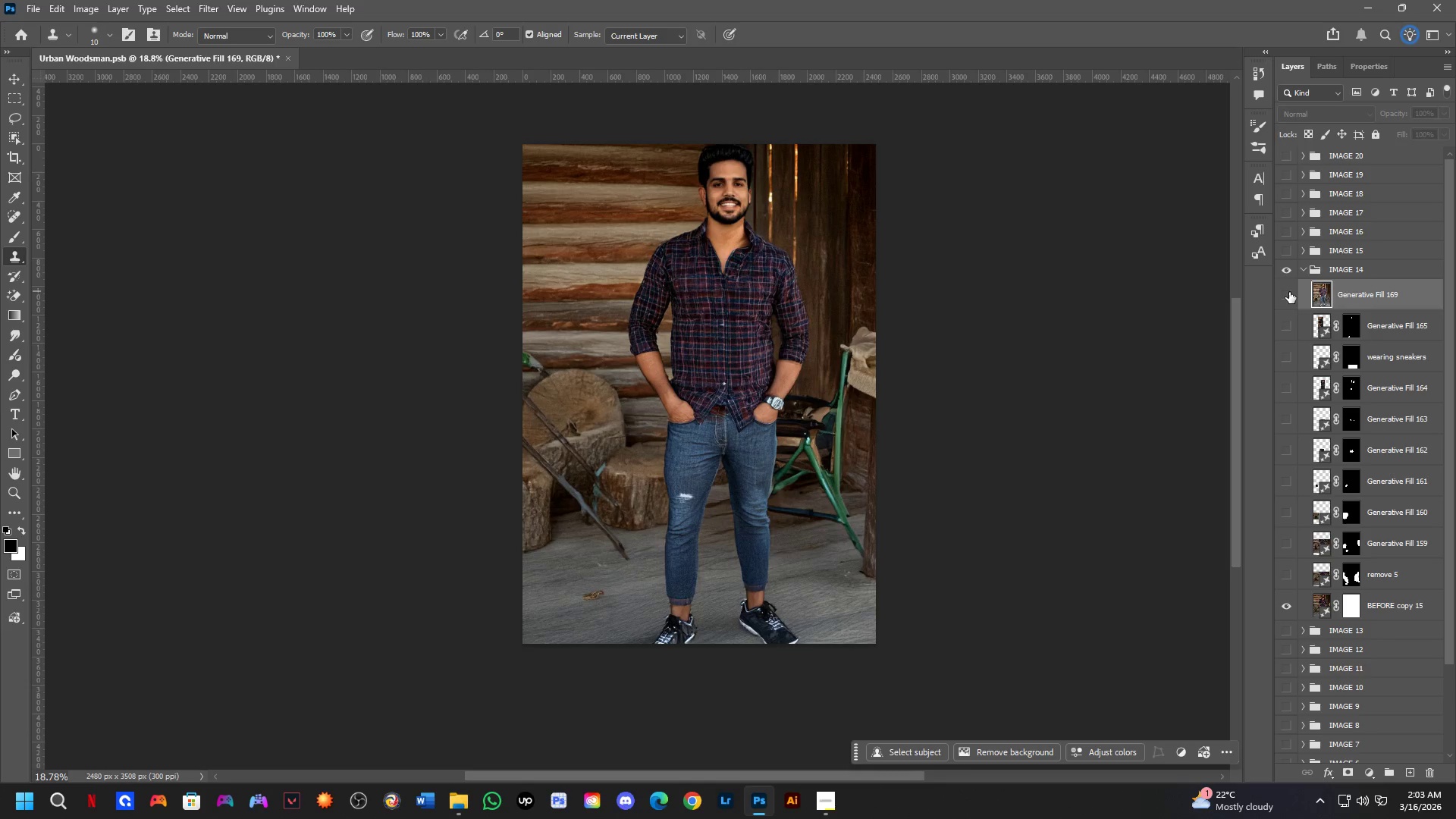 
left_click([1289, 292])
 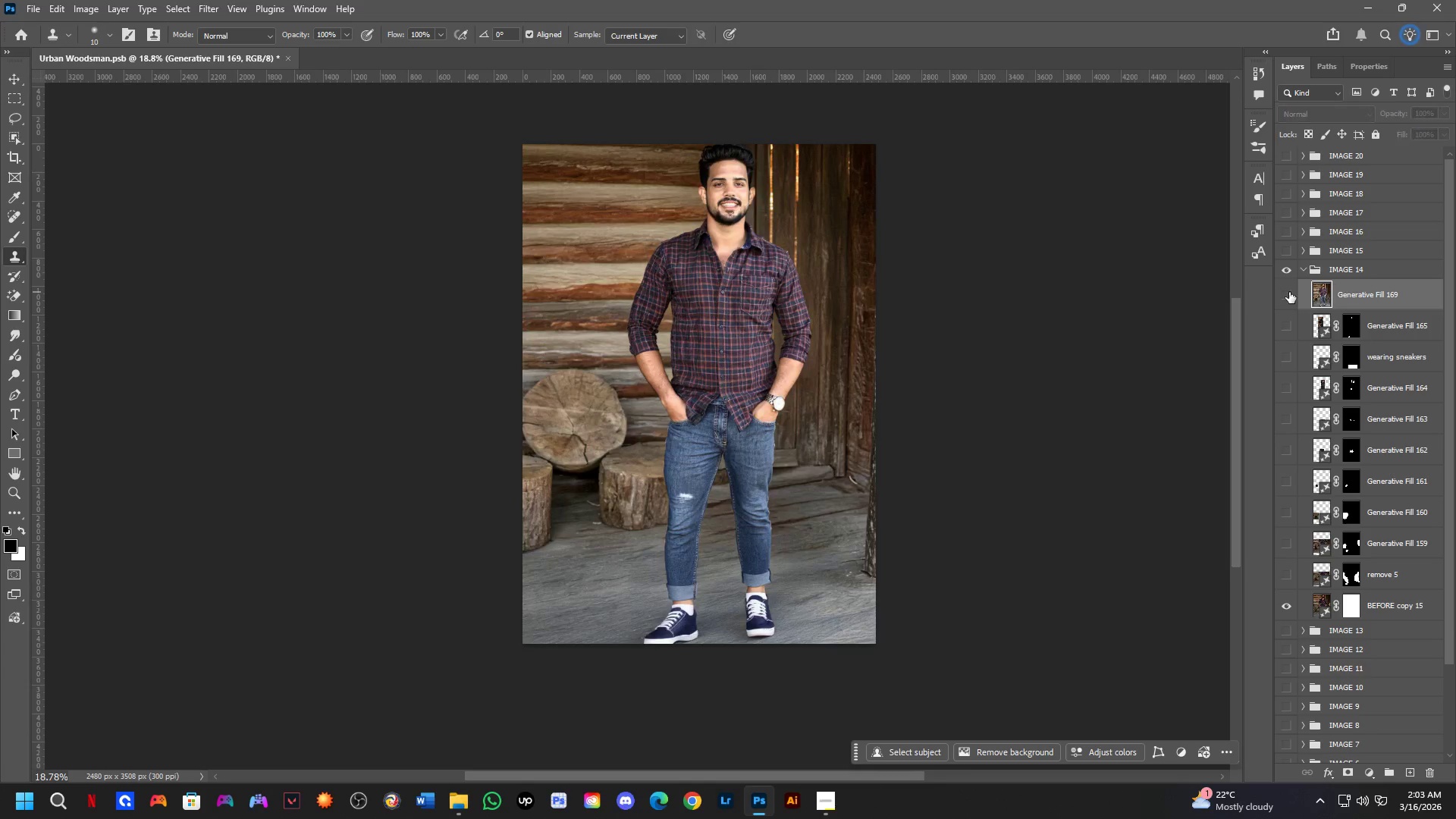 
double_click([1289, 292])
 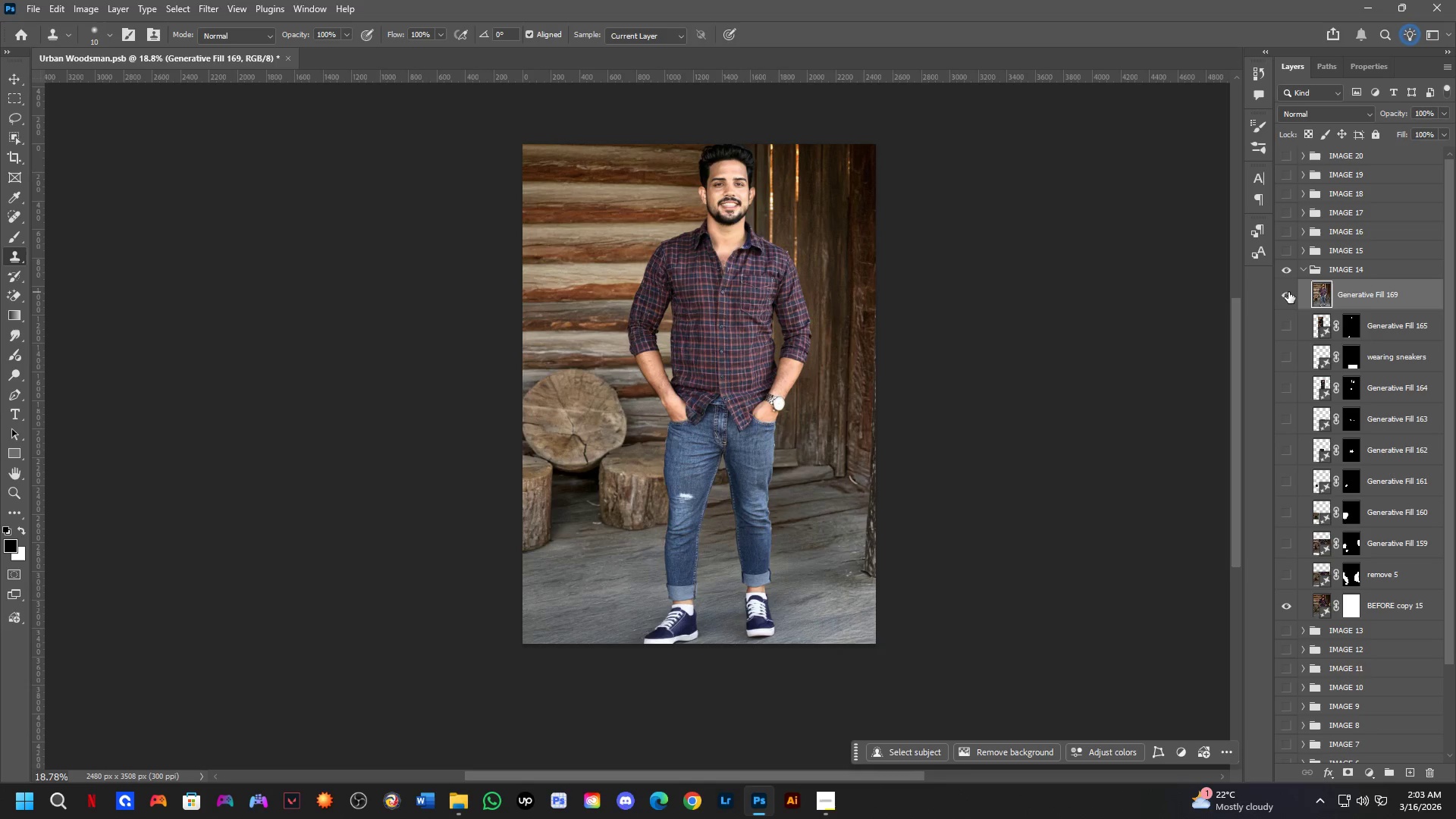 
triple_click([1288, 292])
 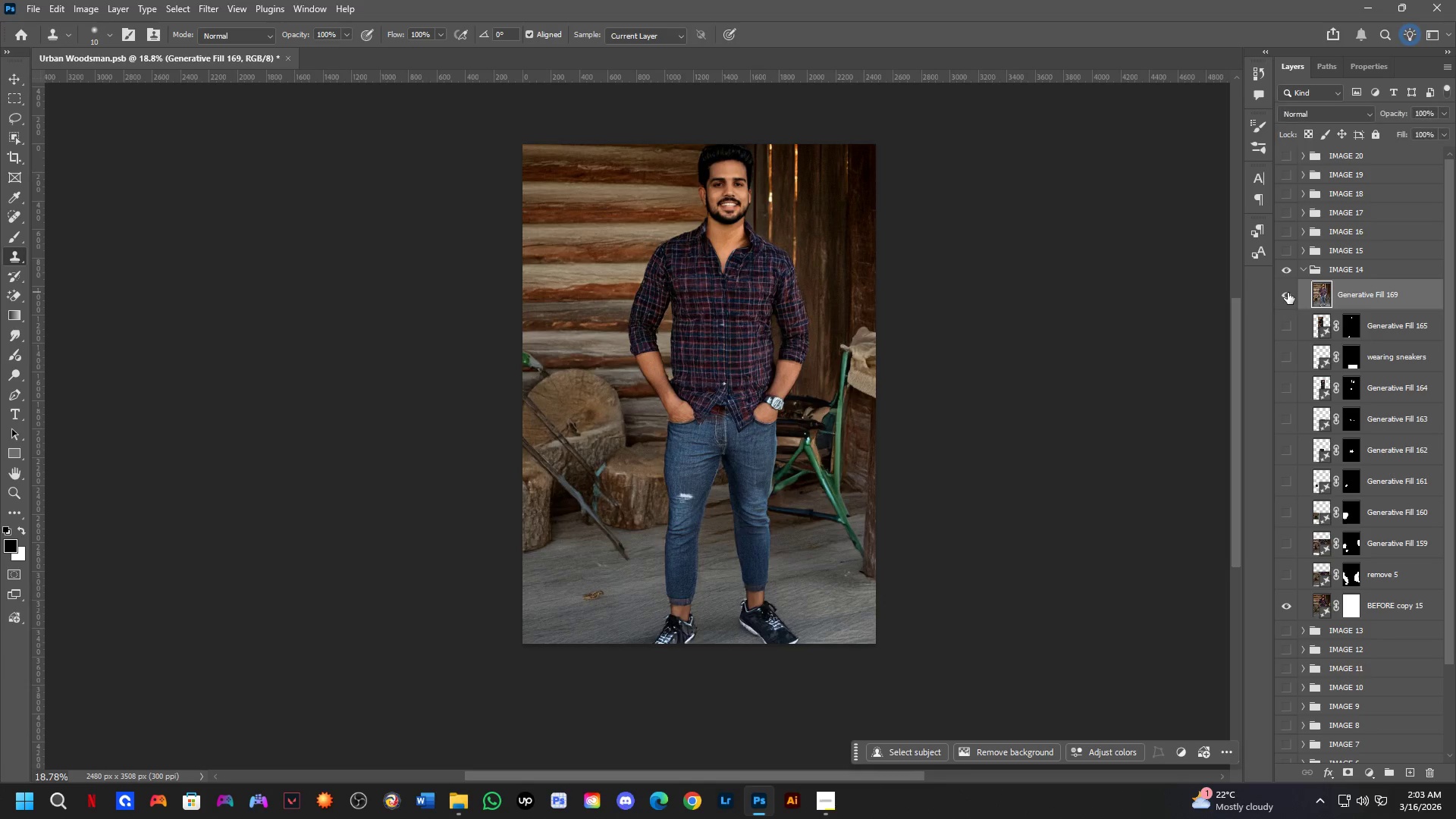 
double_click([1288, 293])
 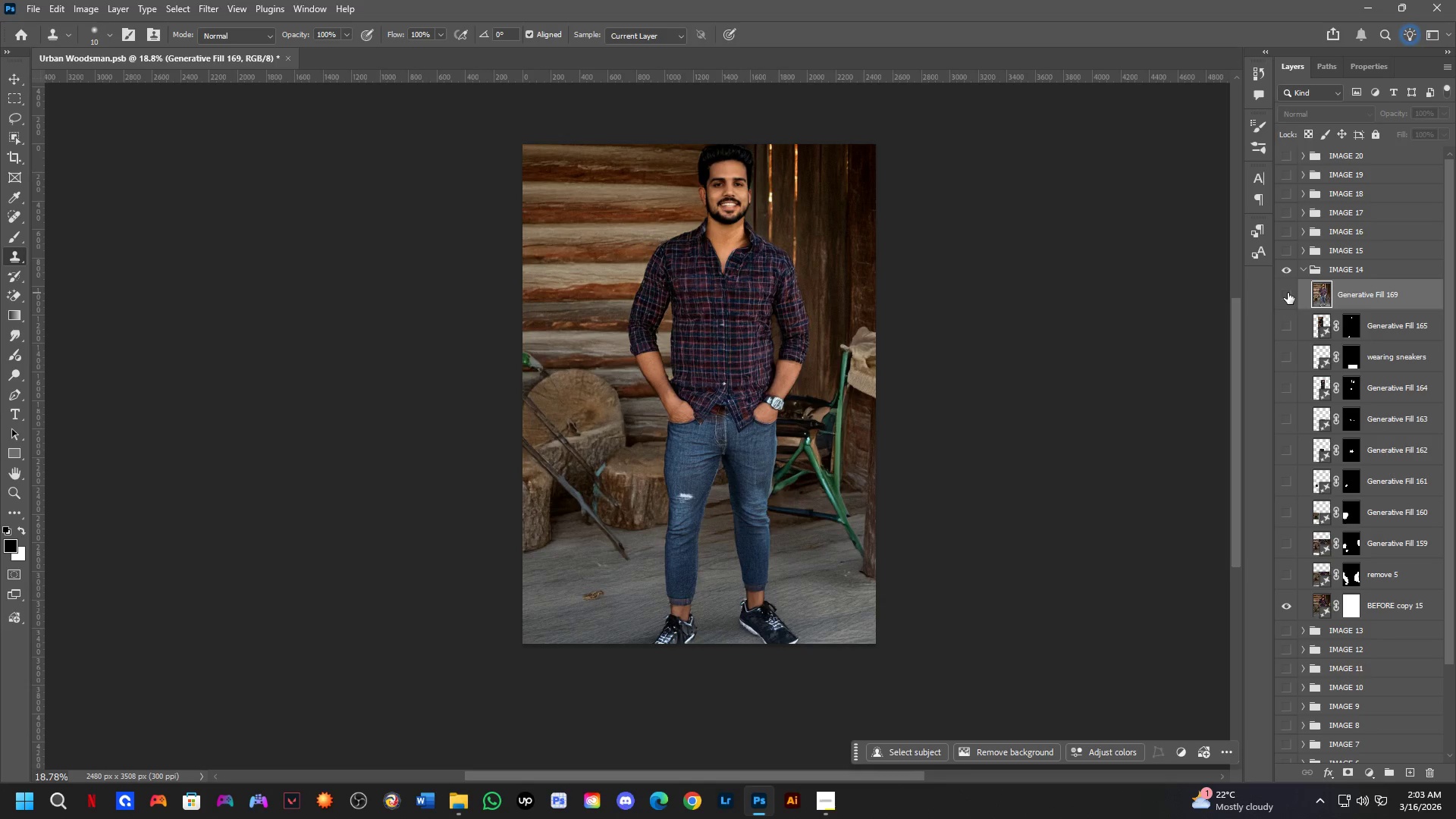 
triple_click([1288, 293])
 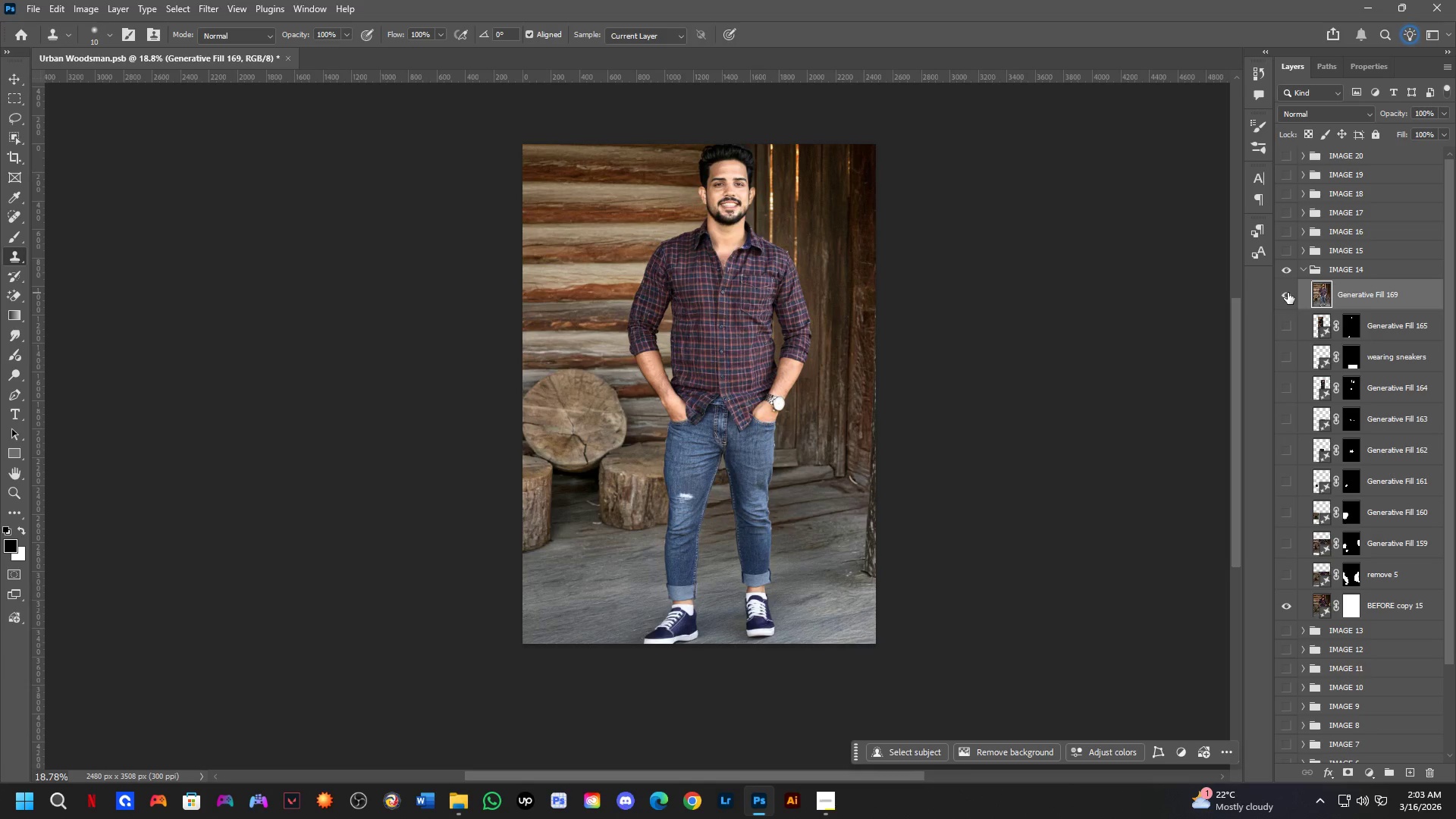 
left_click([1288, 293])
 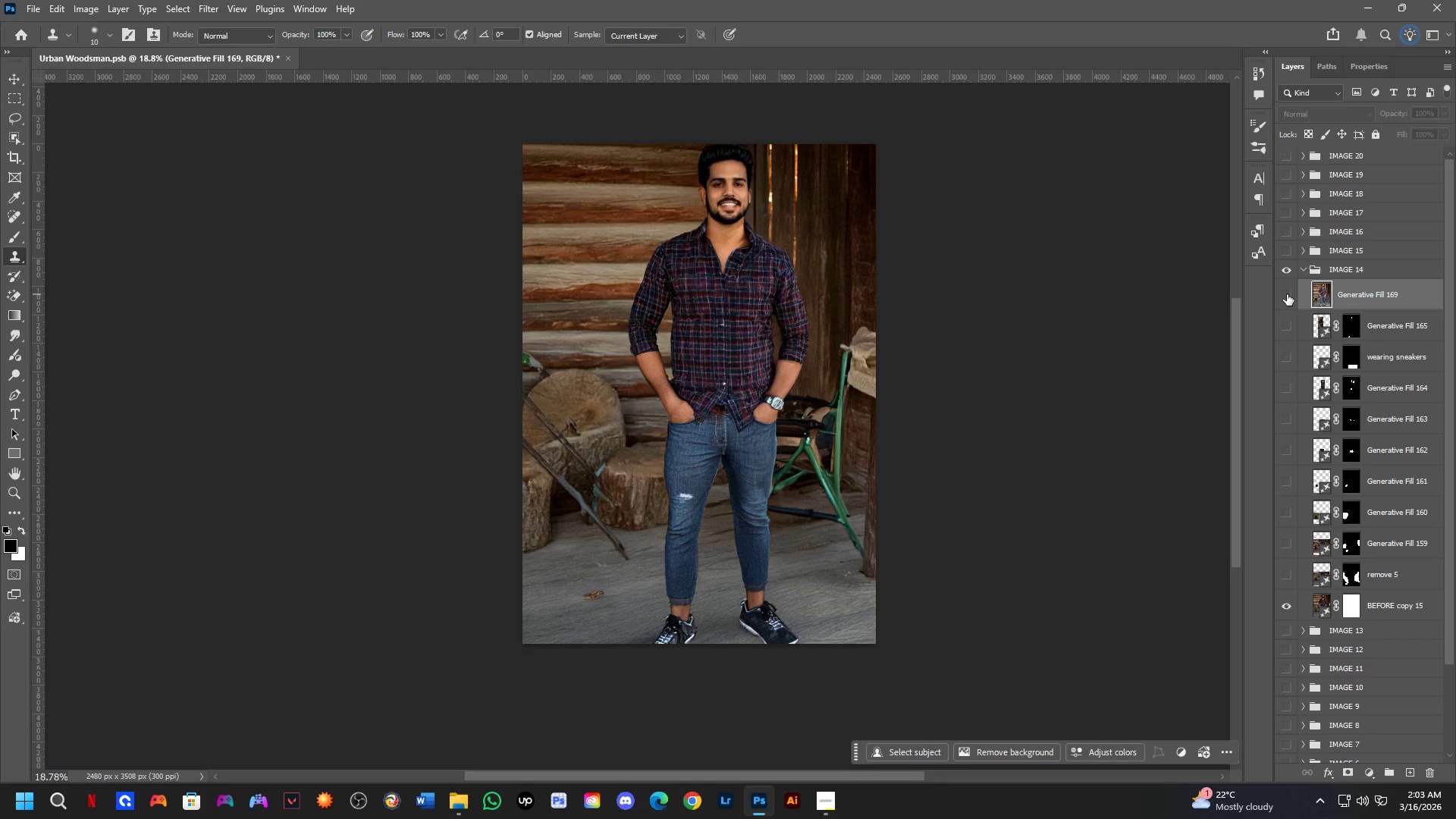 
left_click([1287, 294])
 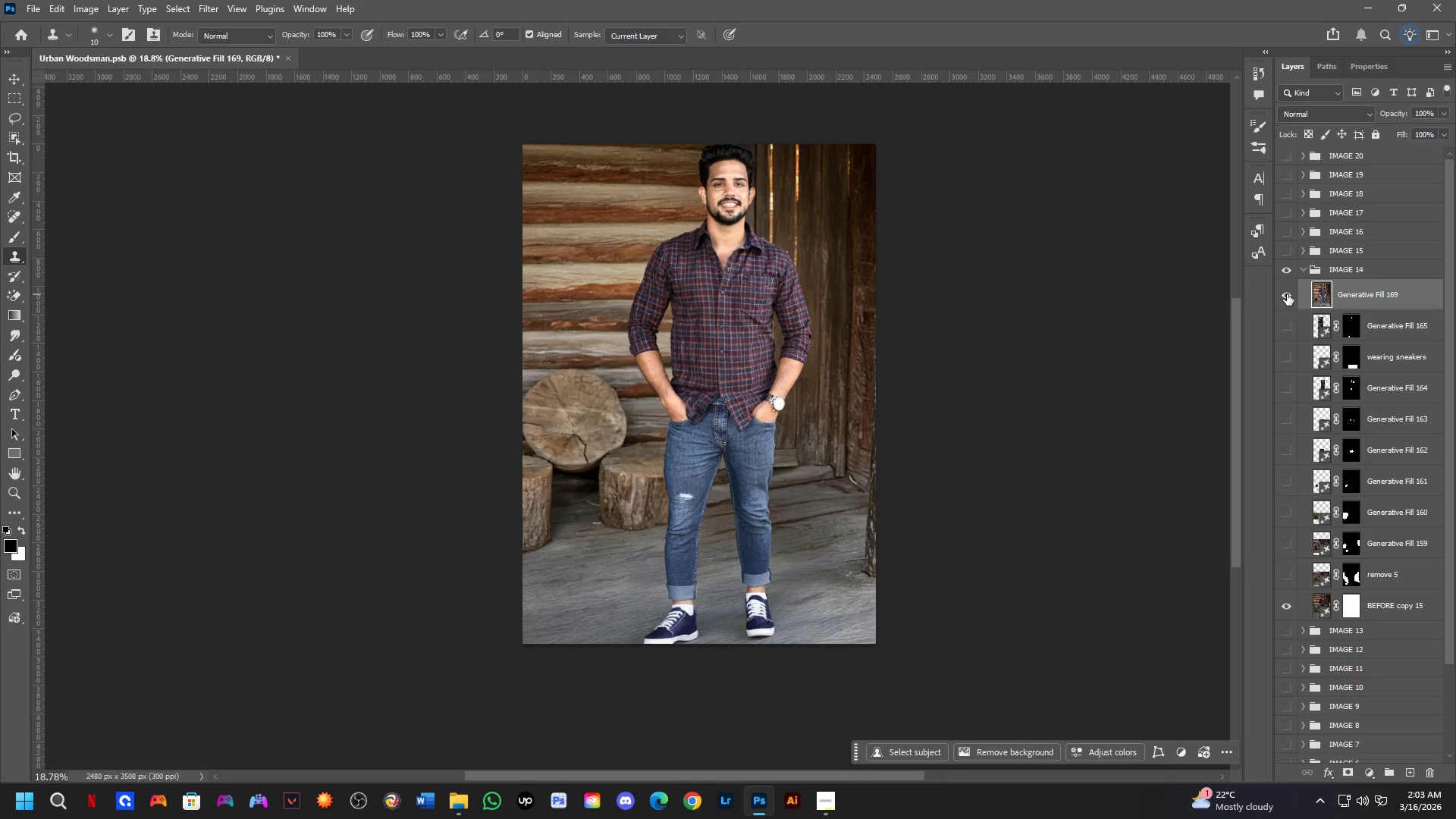 
key(Control+Shift+A)
 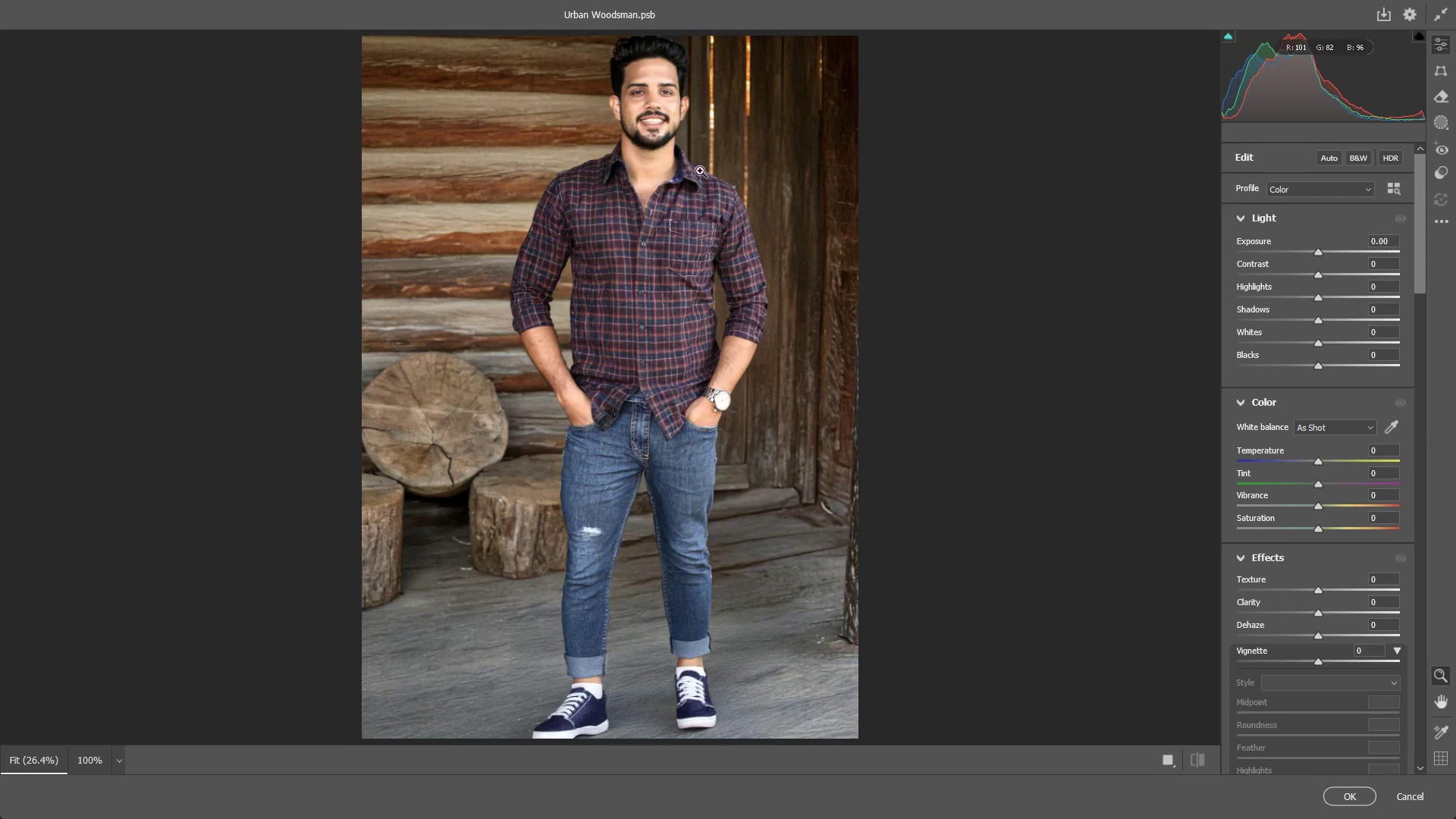 
left_click_drag(start_coordinate=[654, 124], to_coordinate=[665, 121])
 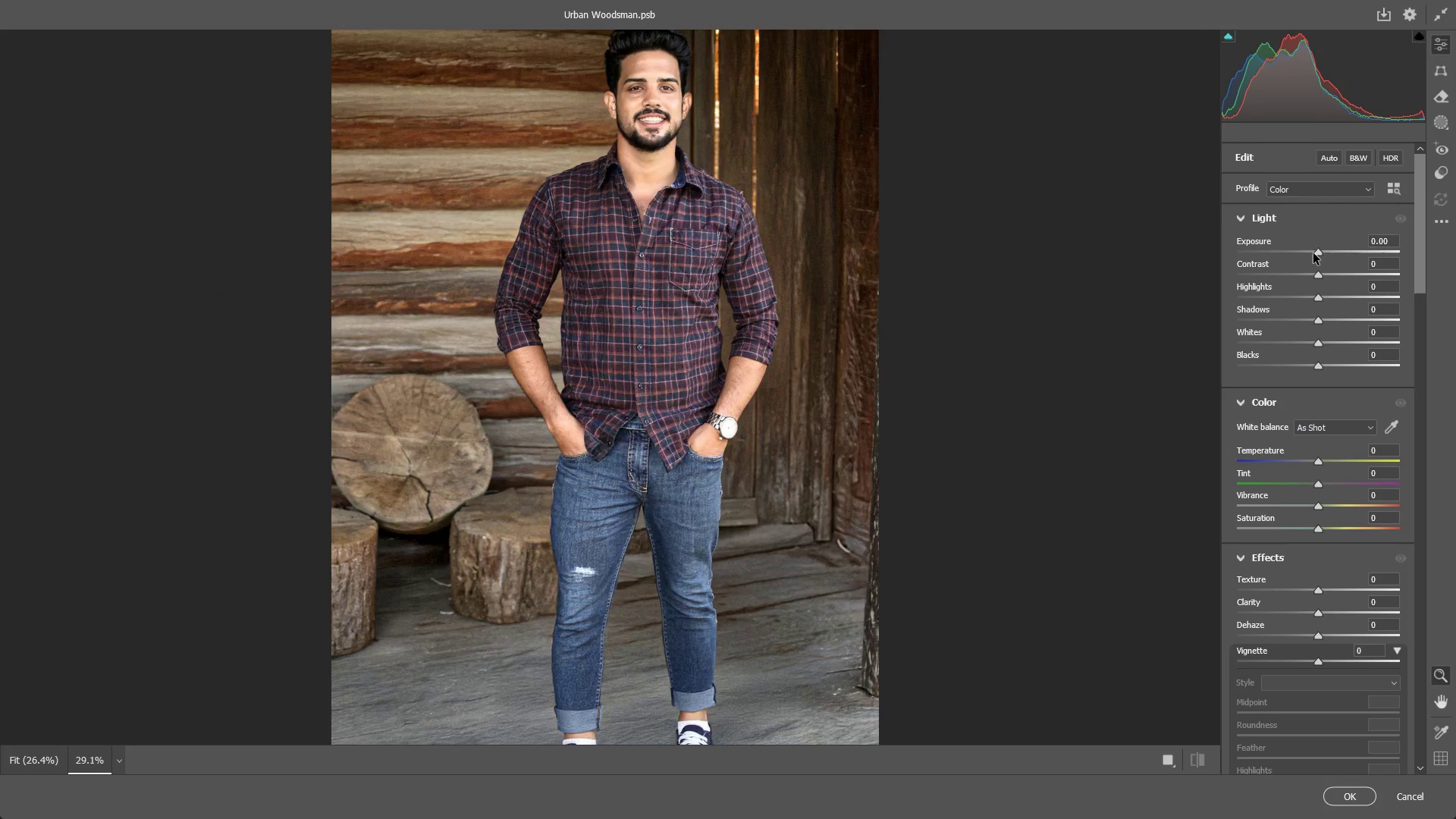 
left_click_drag(start_coordinate=[1316, 251], to_coordinate=[1304, 253])
 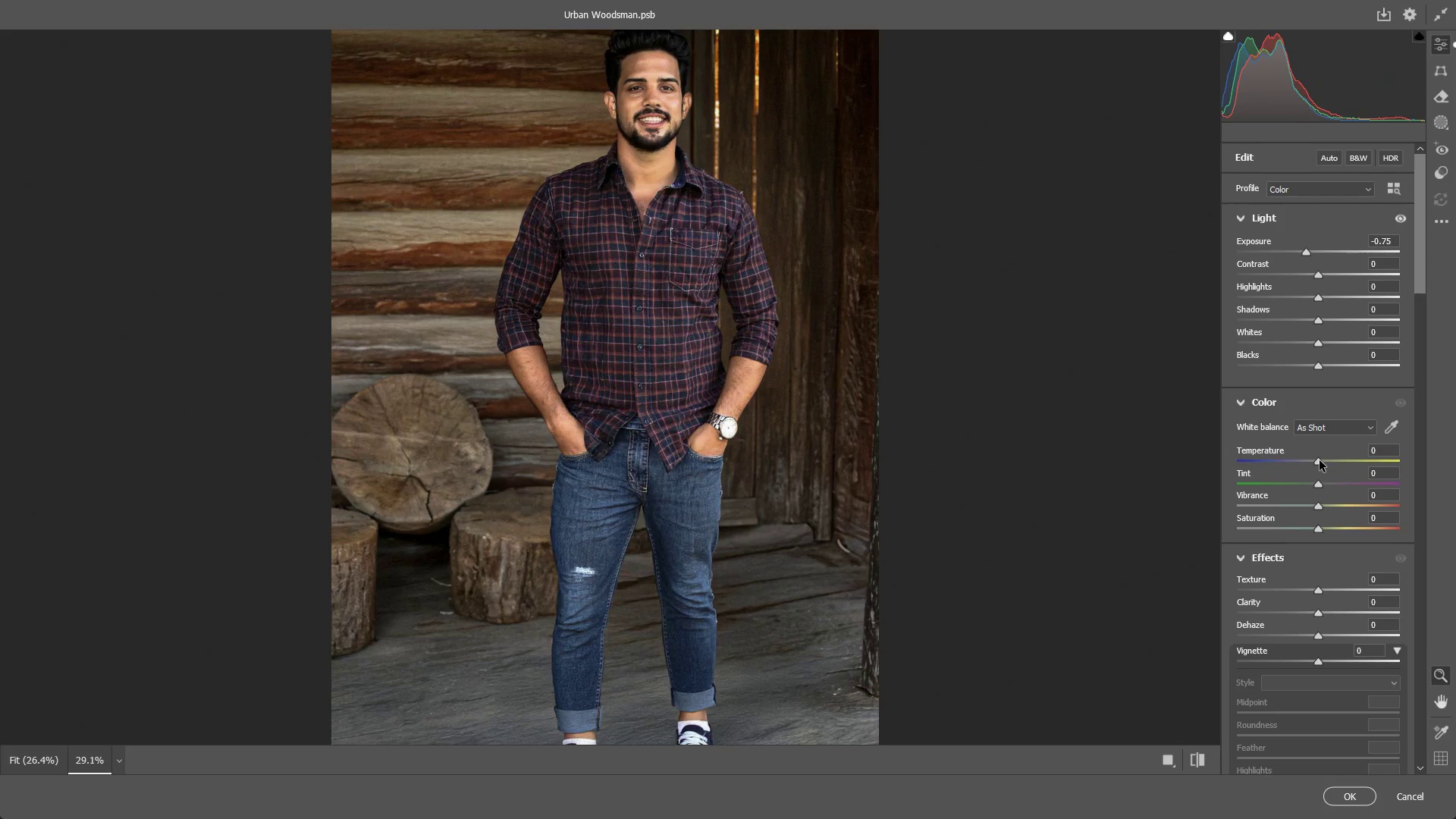 
left_click_drag(start_coordinate=[1318, 460], to_coordinate=[1308, 454])
 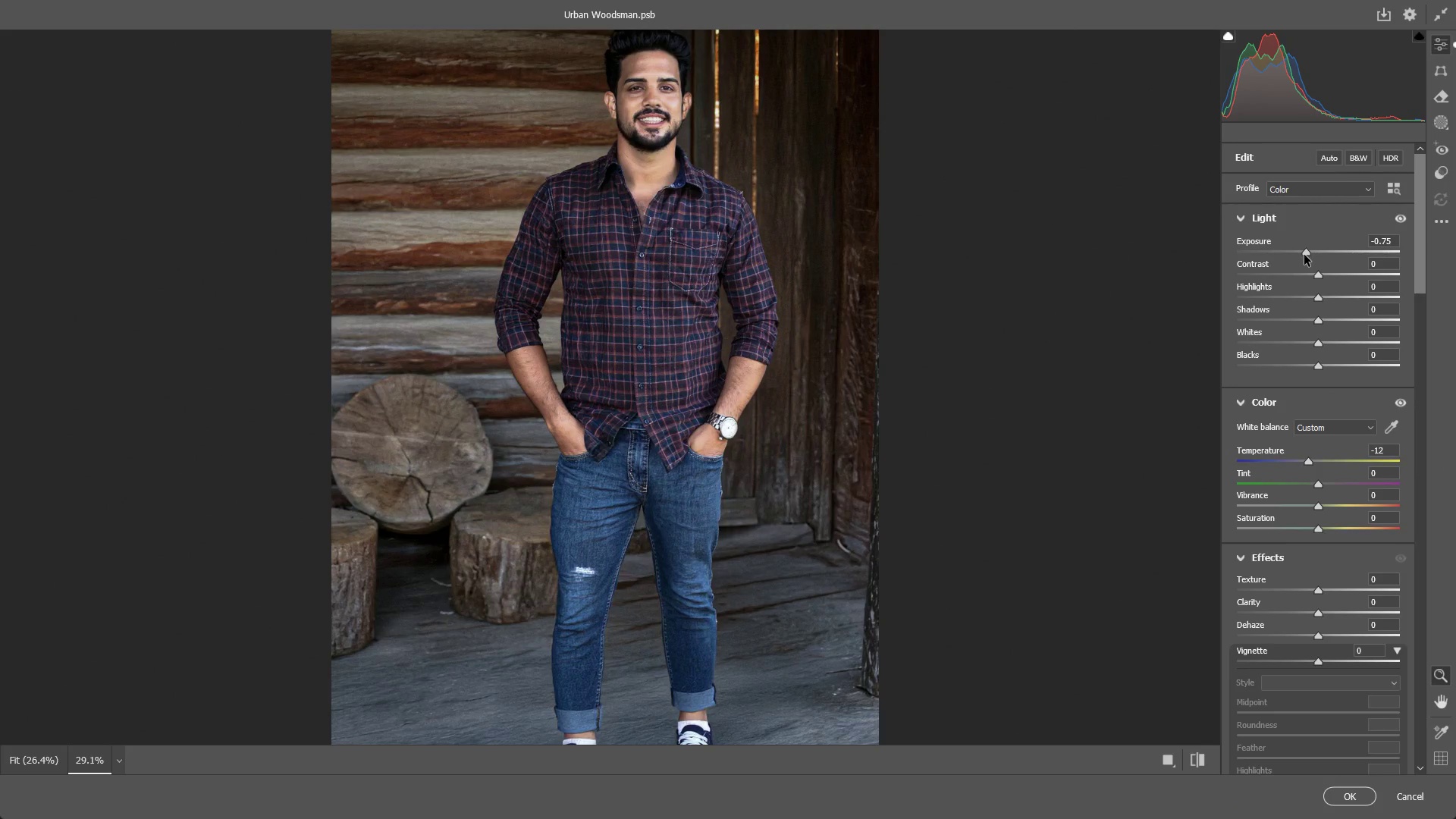 
left_click_drag(start_coordinate=[1308, 246], to_coordinate=[1311, 258])
 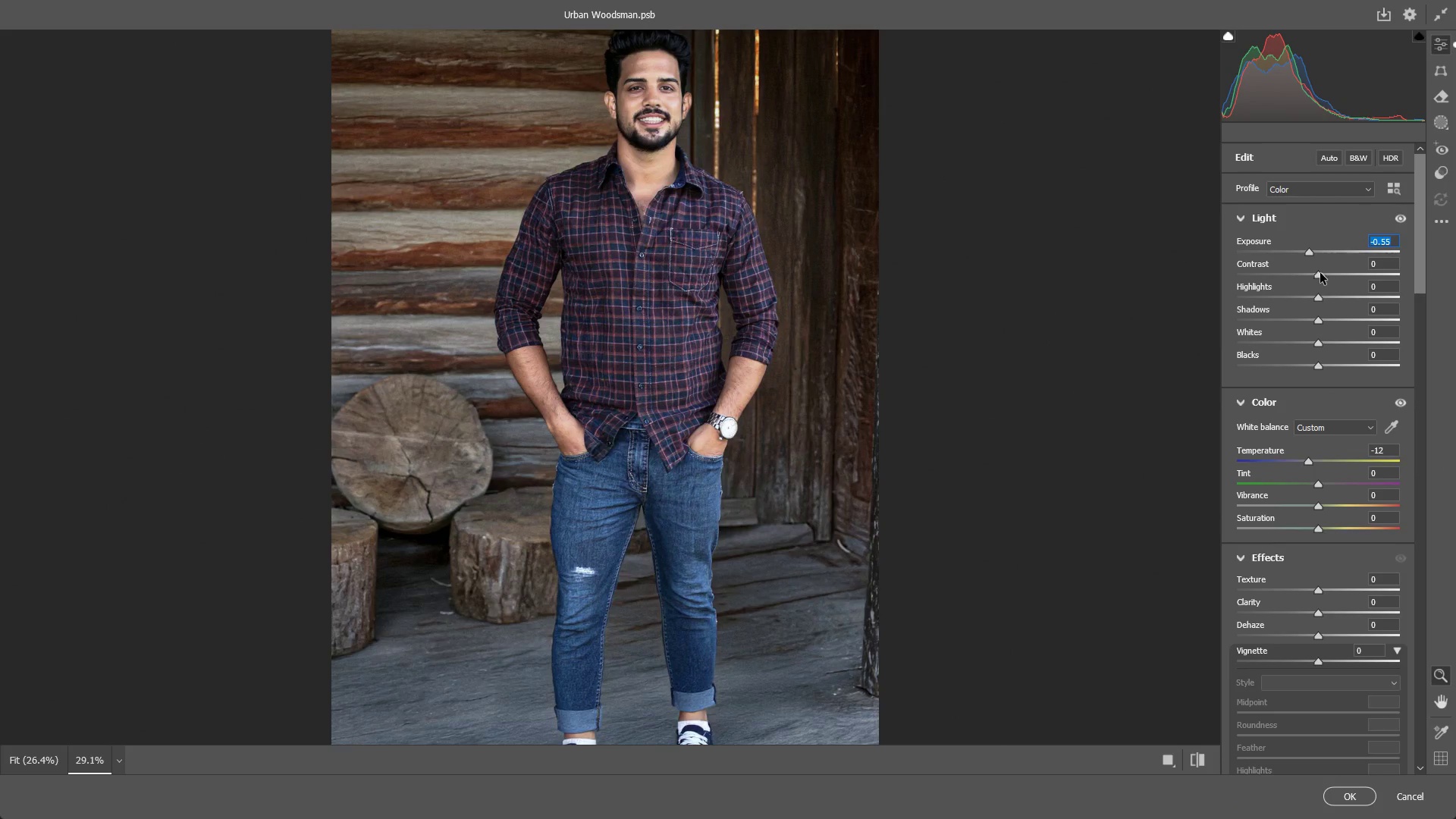 
left_click_drag(start_coordinate=[1321, 272], to_coordinate=[1346, 273])
 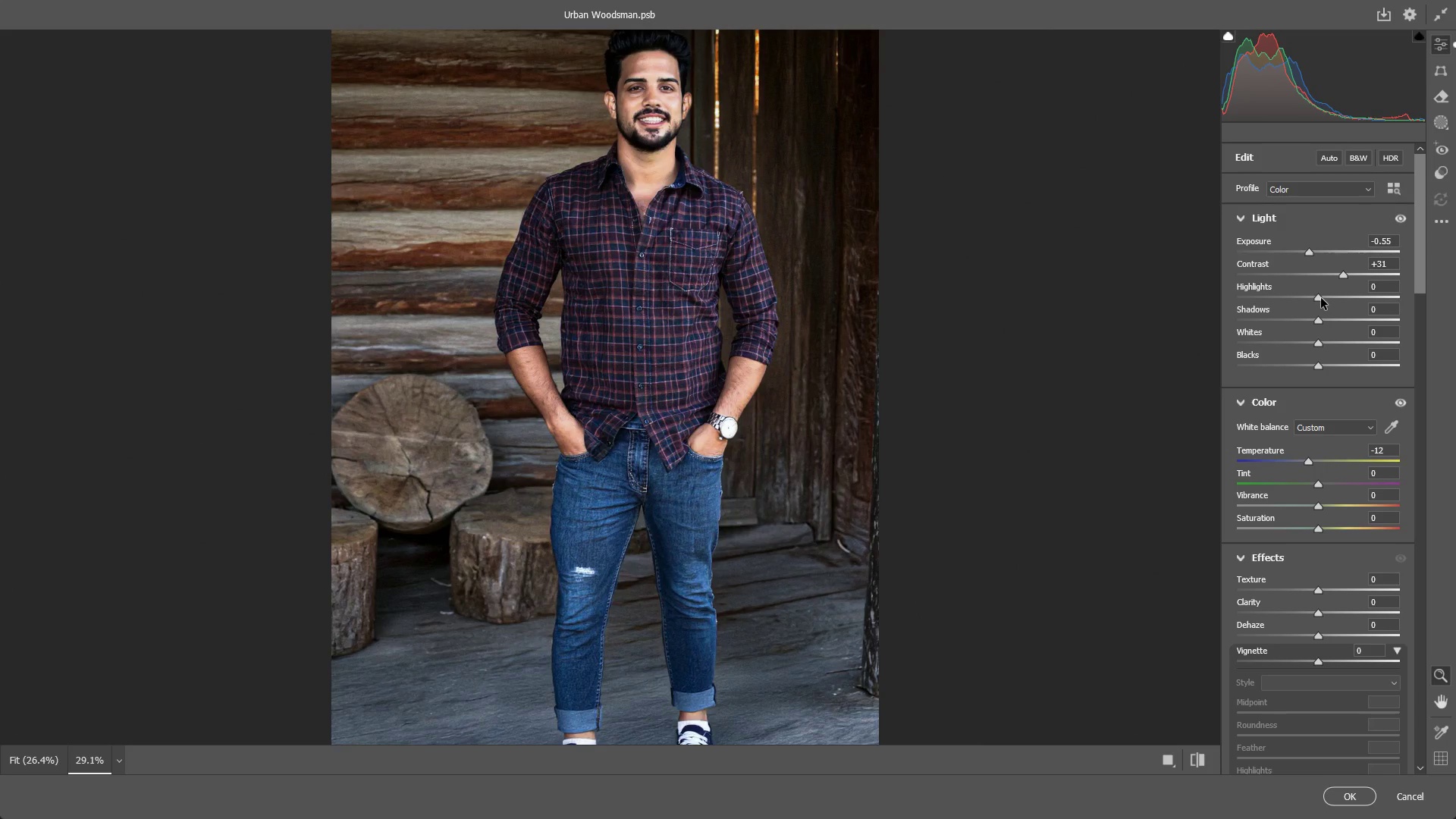 
left_click_drag(start_coordinate=[1318, 297], to_coordinate=[1282, 297])
 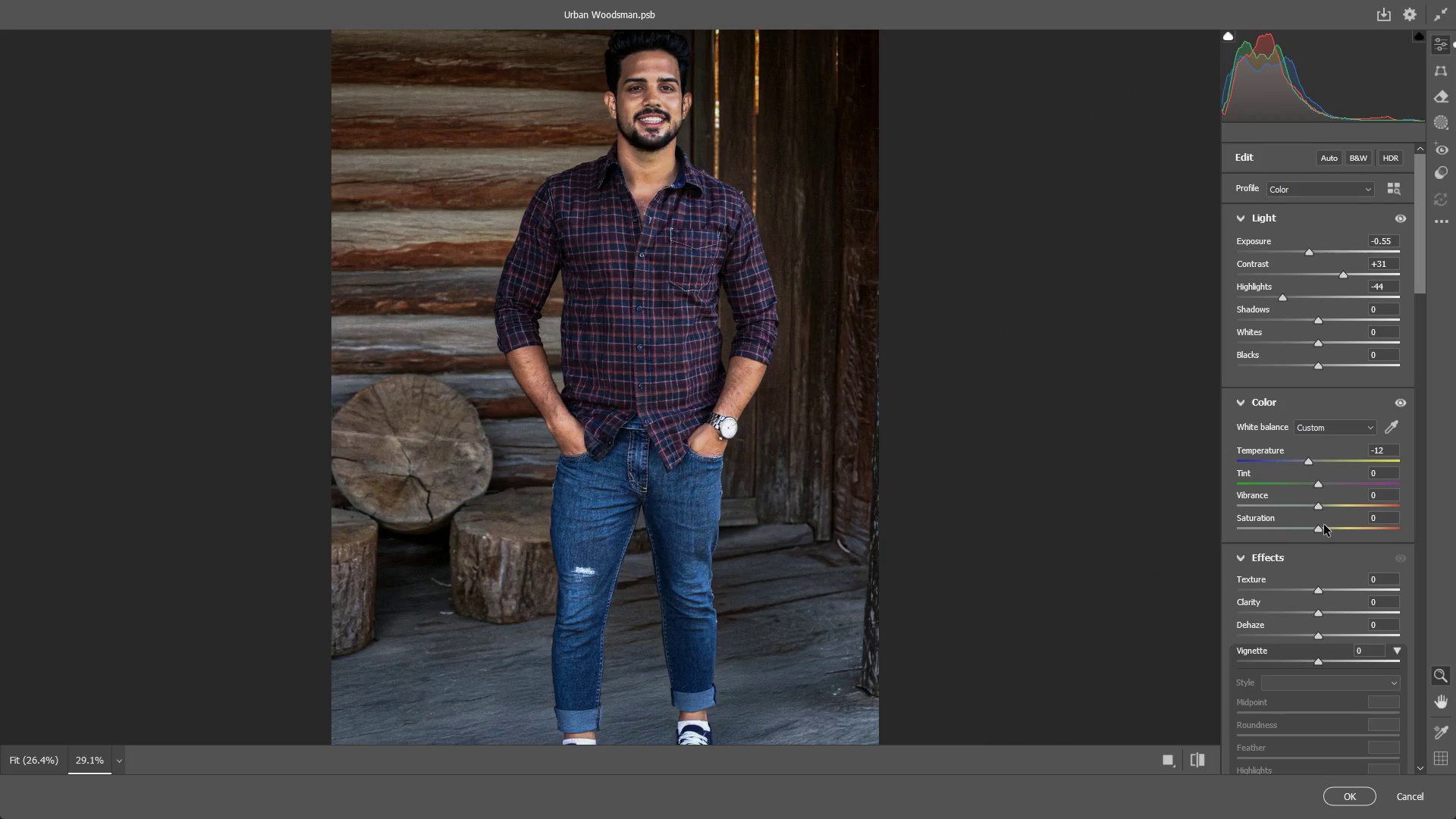 
left_click_drag(start_coordinate=[1321, 526], to_coordinate=[1324, 520])
 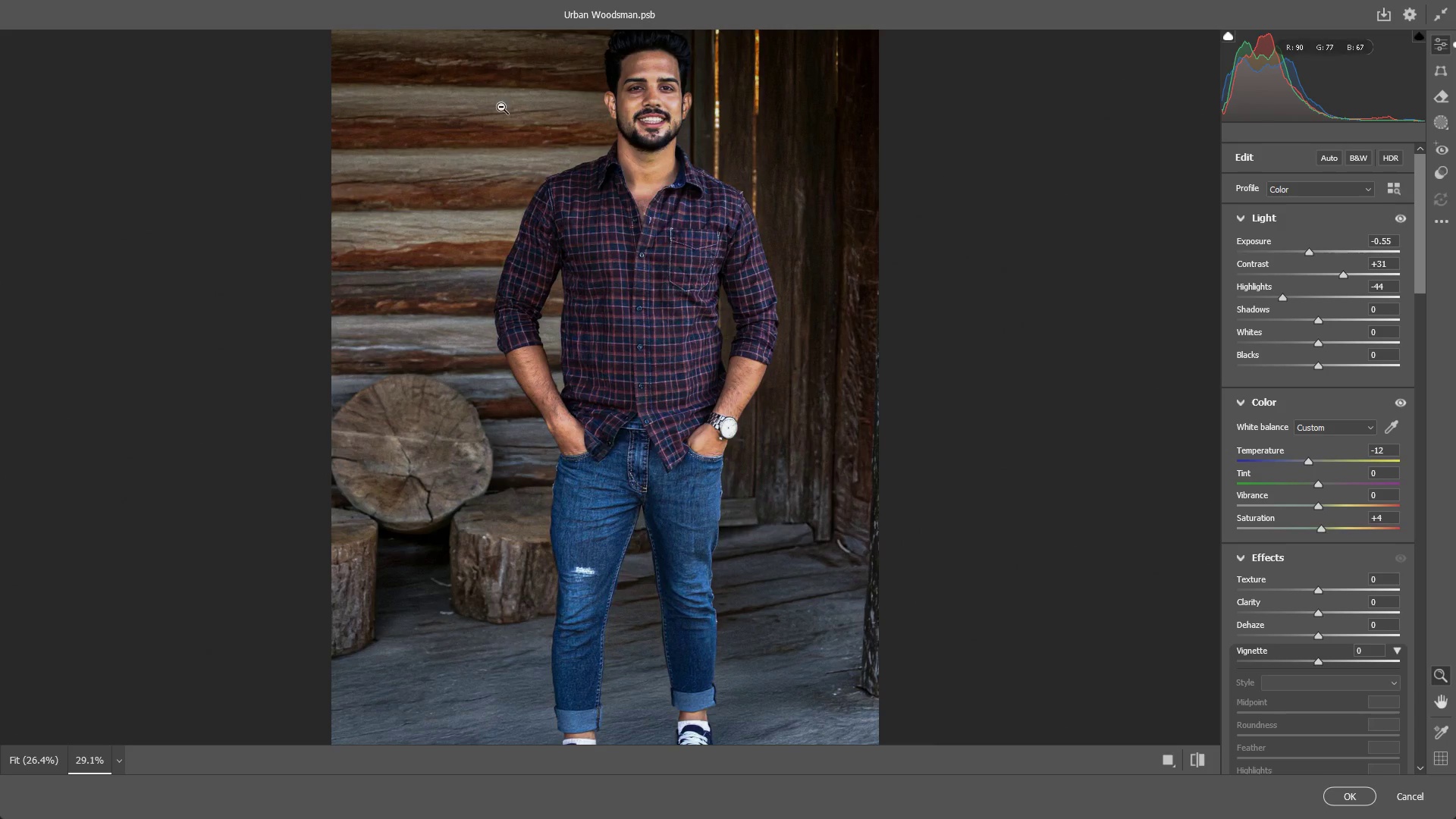 
left_click_drag(start_coordinate=[605, 125], to_coordinate=[711, 158])
 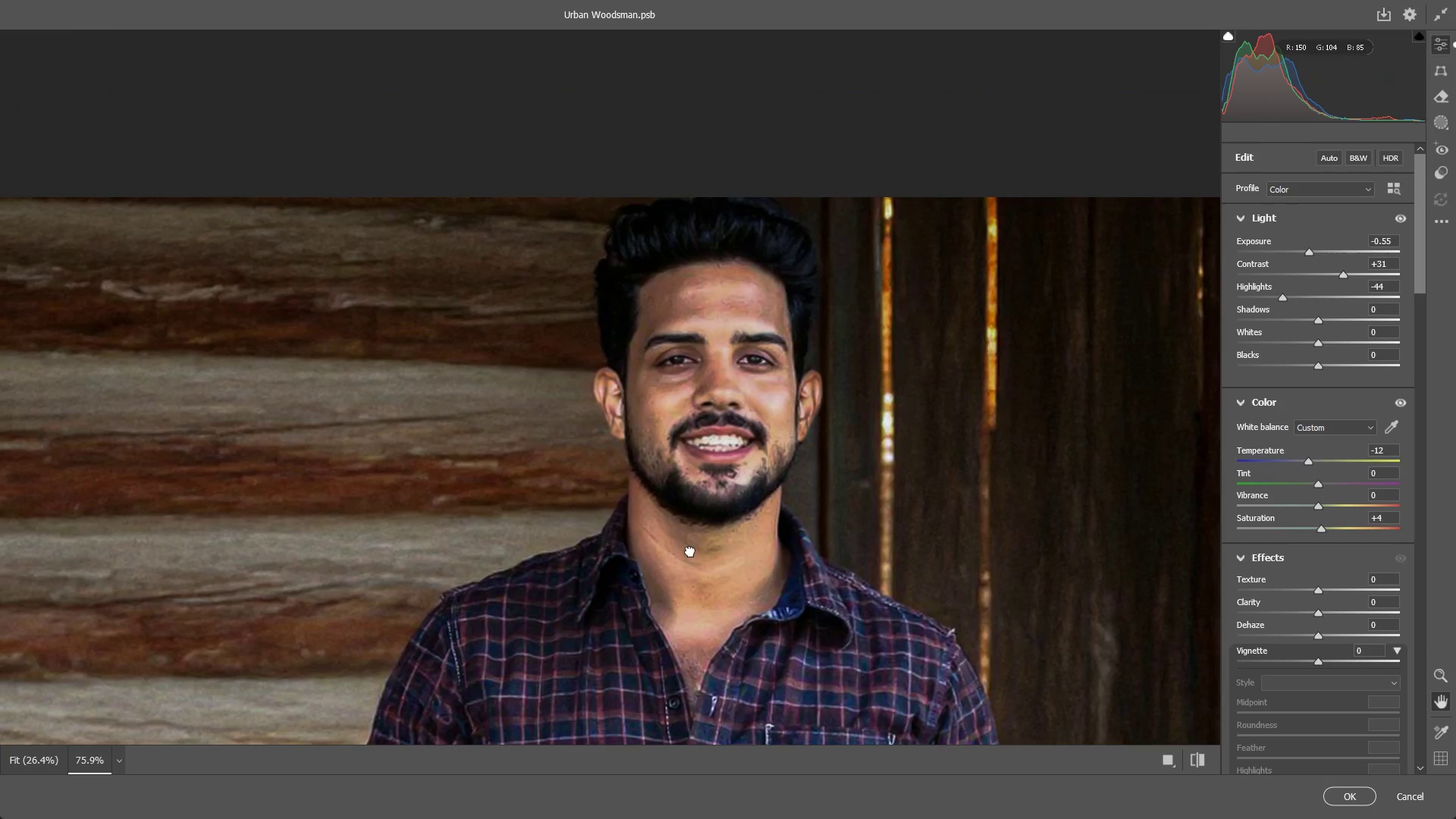 
hold_key(key=Space, duration=0.8)
 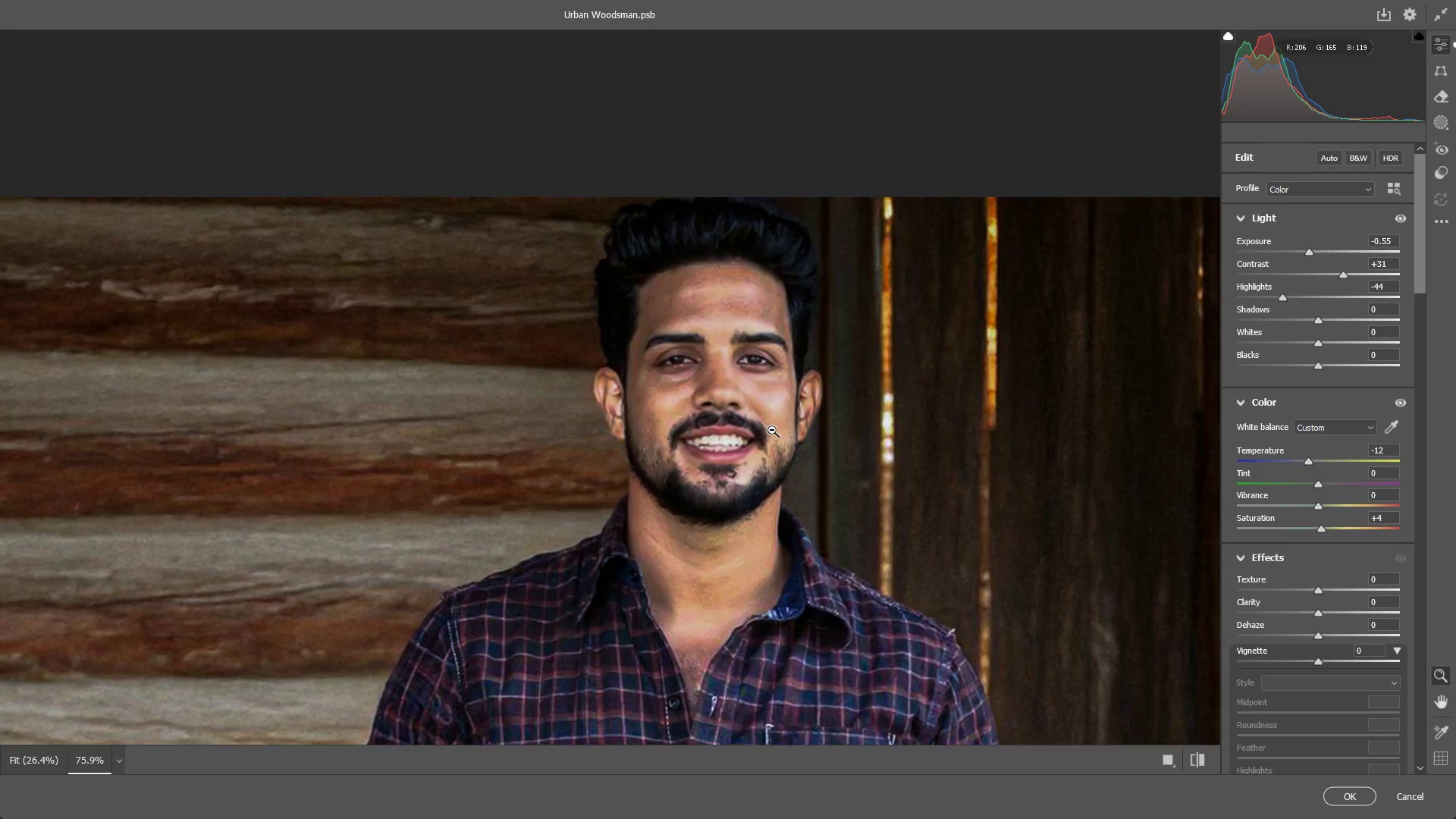 
left_click_drag(start_coordinate=[700, 224], to_coordinate=[690, 551])
 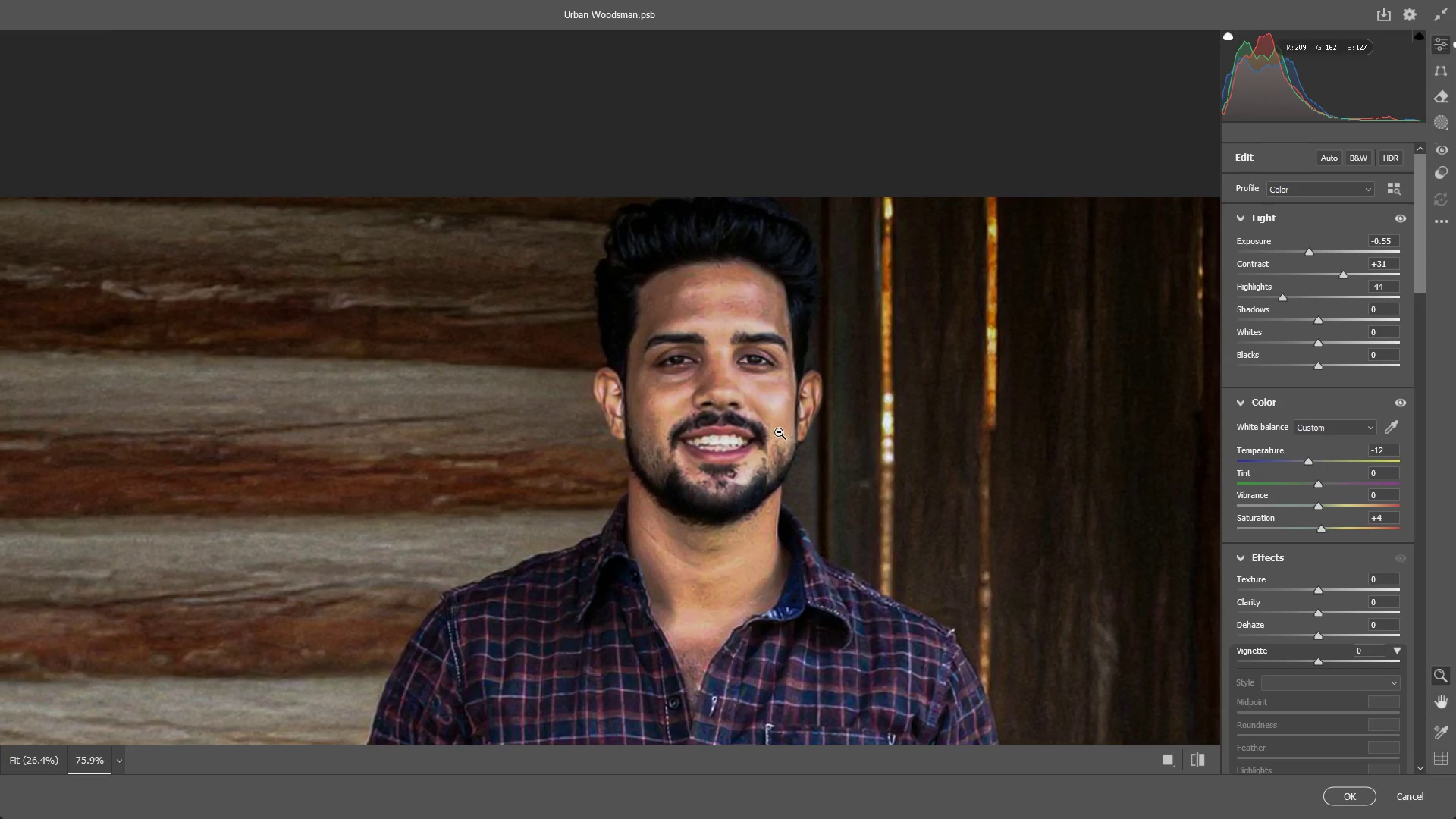 
left_click_drag(start_coordinate=[773, 430], to_coordinate=[767, 430])
 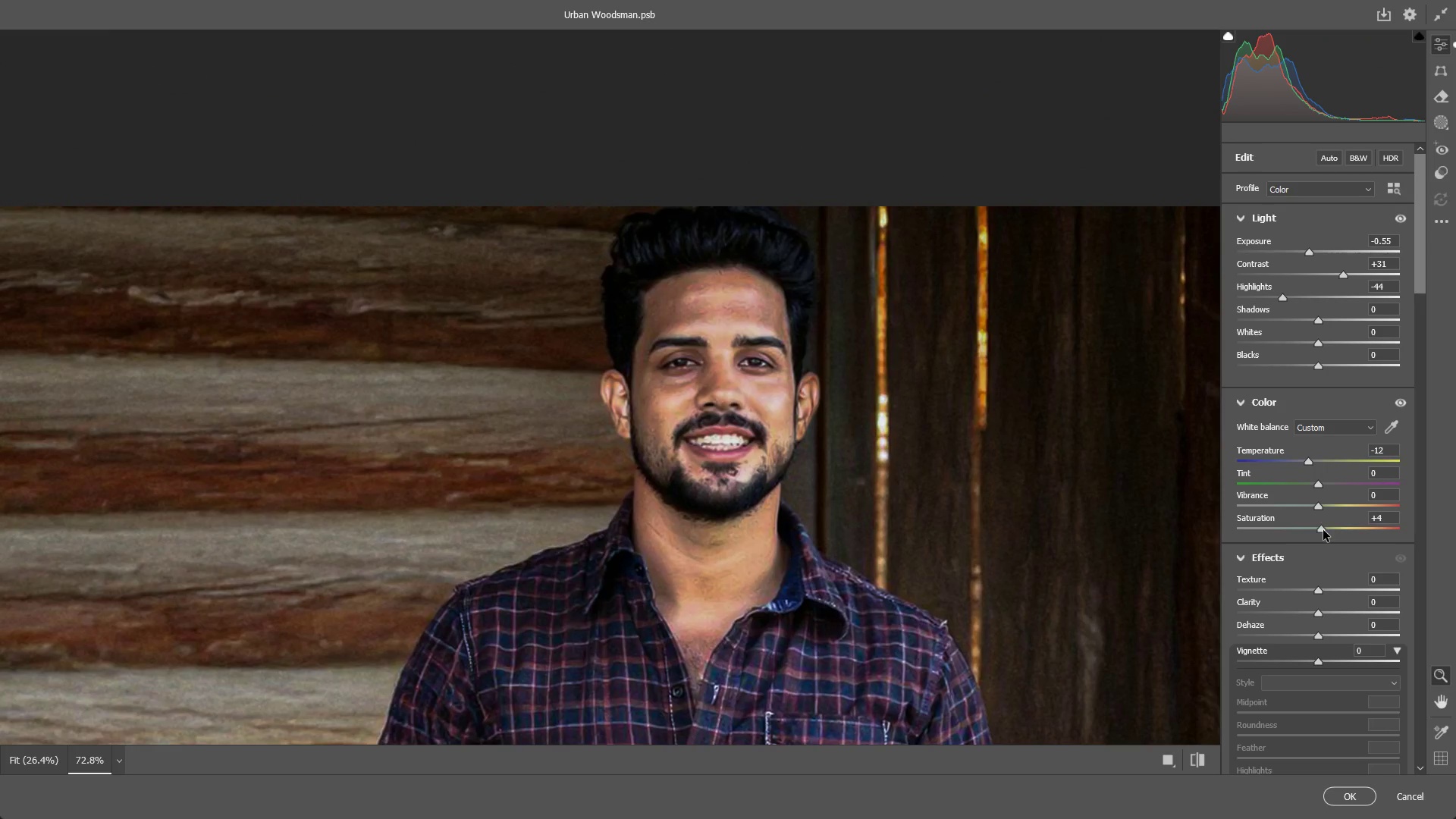 
left_click_drag(start_coordinate=[1319, 503], to_coordinate=[1320, 498])
 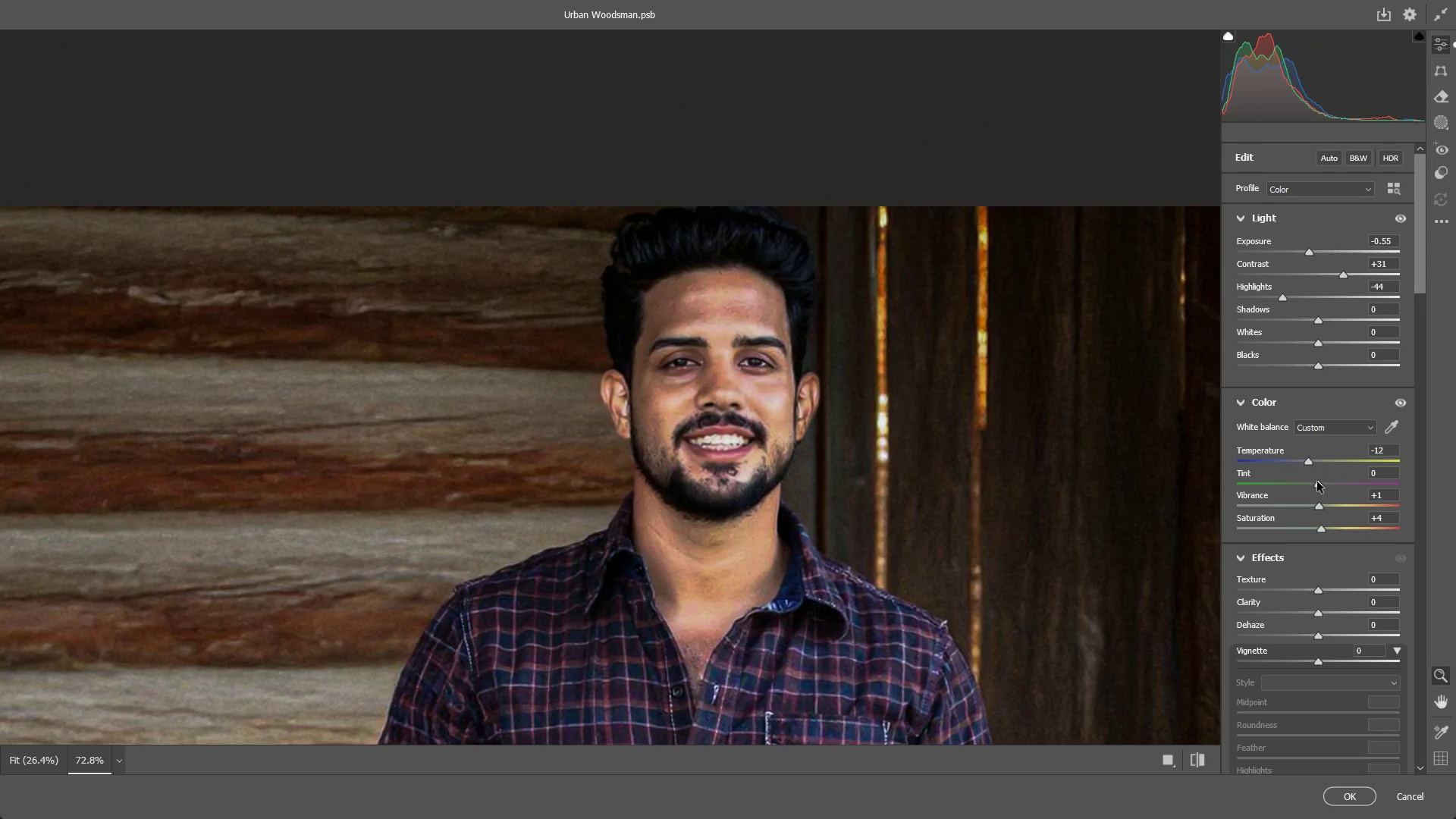 
left_click_drag(start_coordinate=[1317, 482], to_coordinate=[1310, 490])
 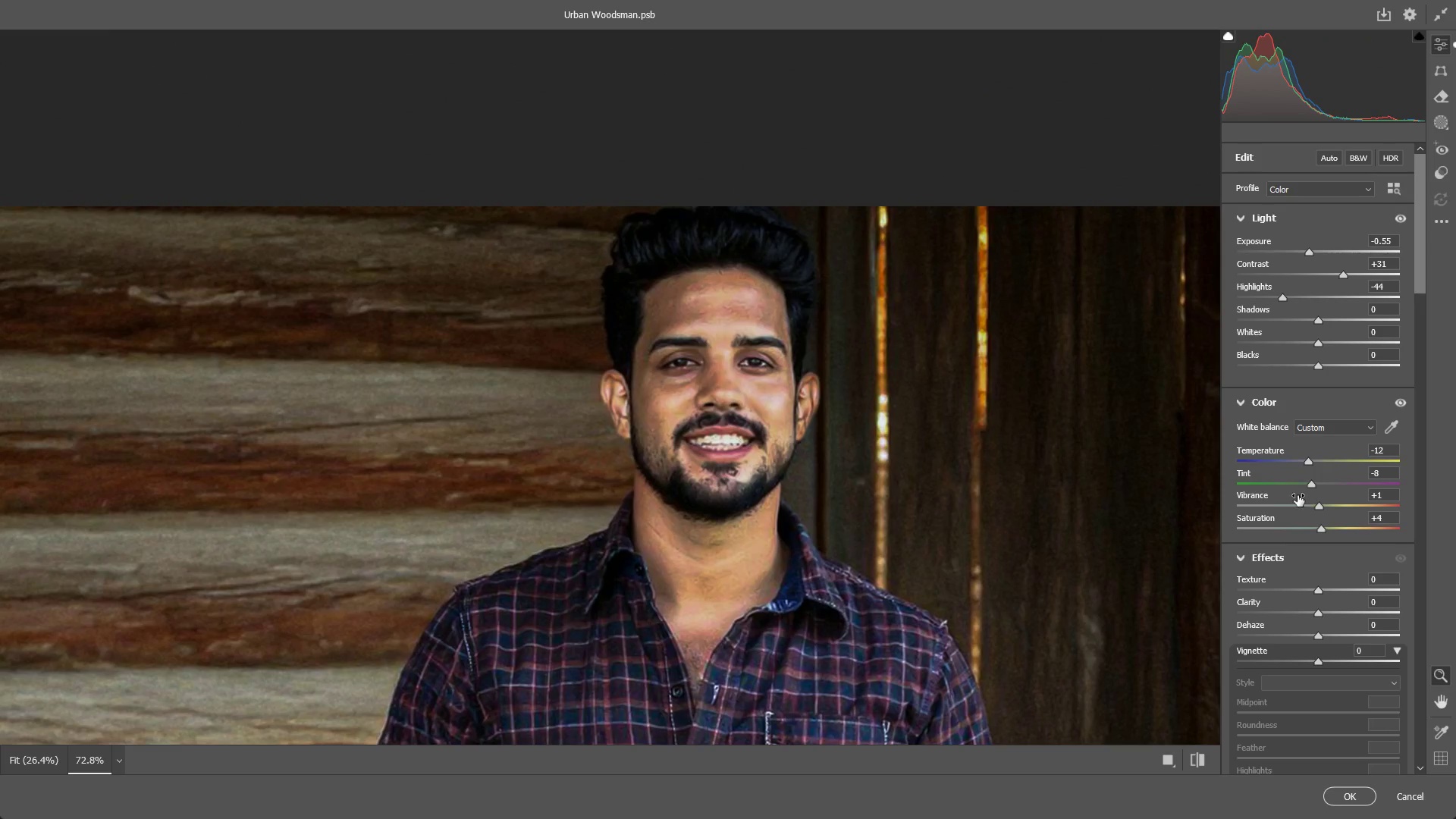 
key(Control+ControlLeft)
 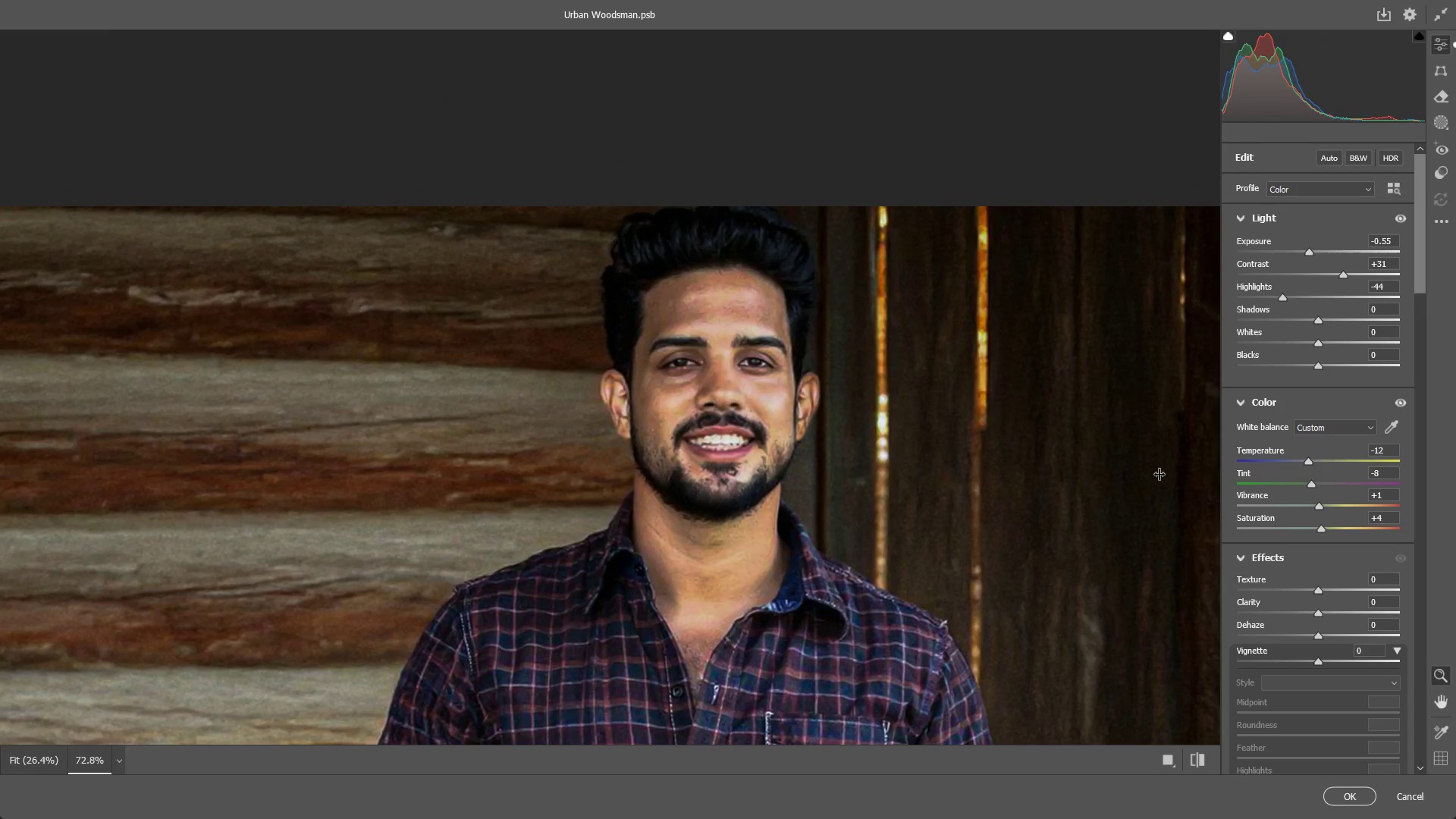 
key(Control+Z)
 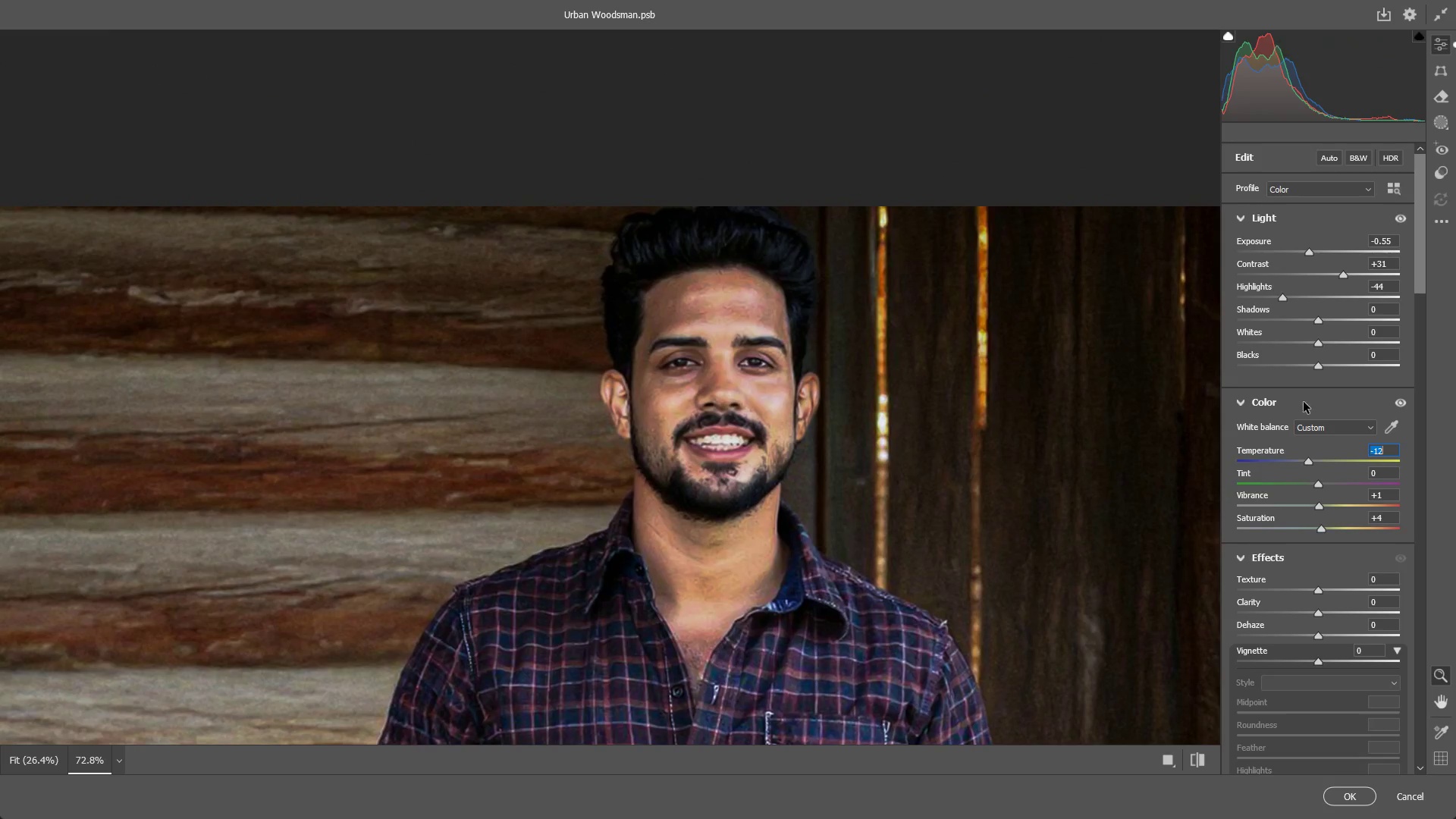 
scroll: coordinate [1297, 372], scroll_direction: down, amount: 19.0
 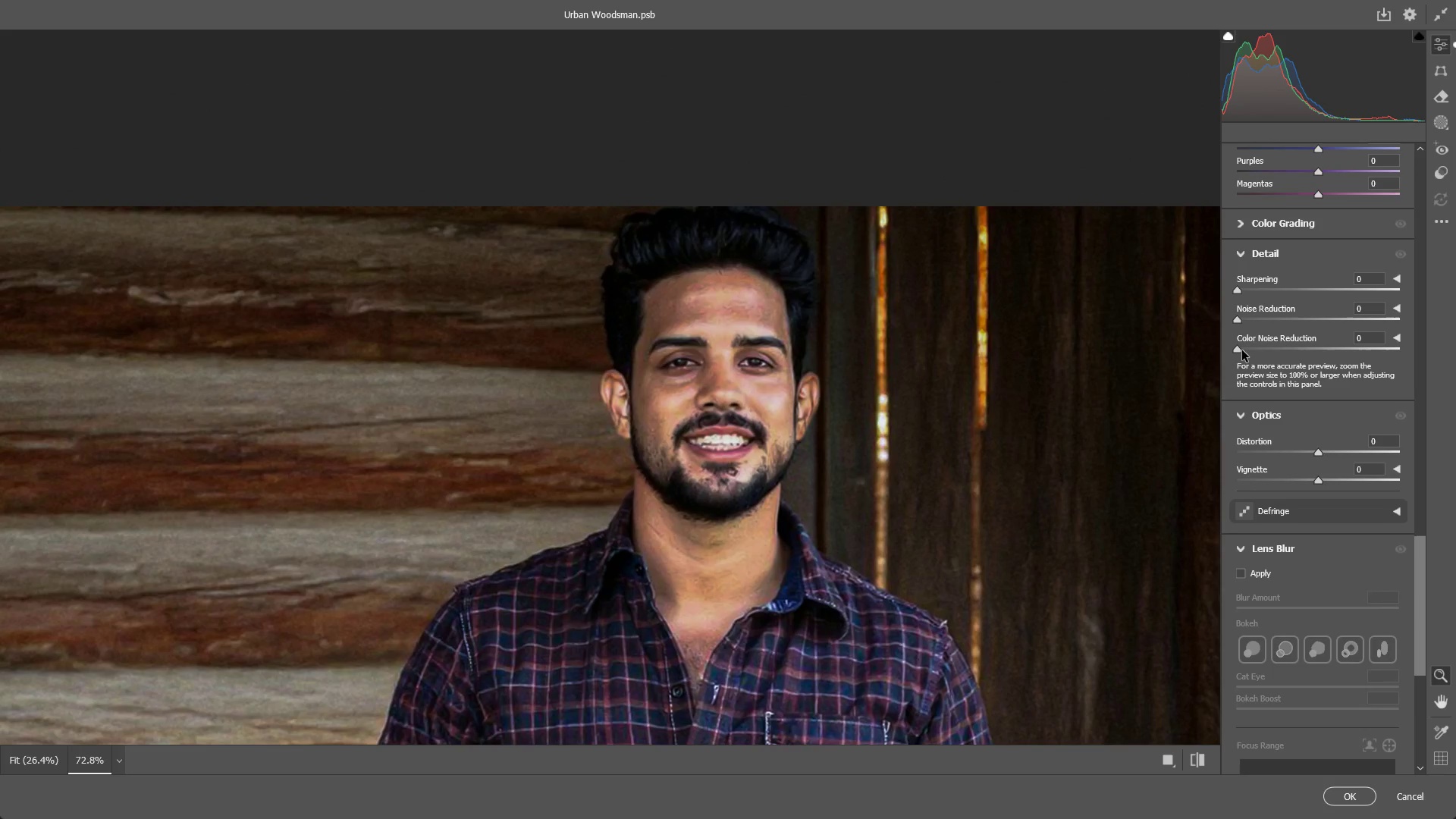 
left_click_drag(start_coordinate=[1242, 350], to_coordinate=[1417, 341])
 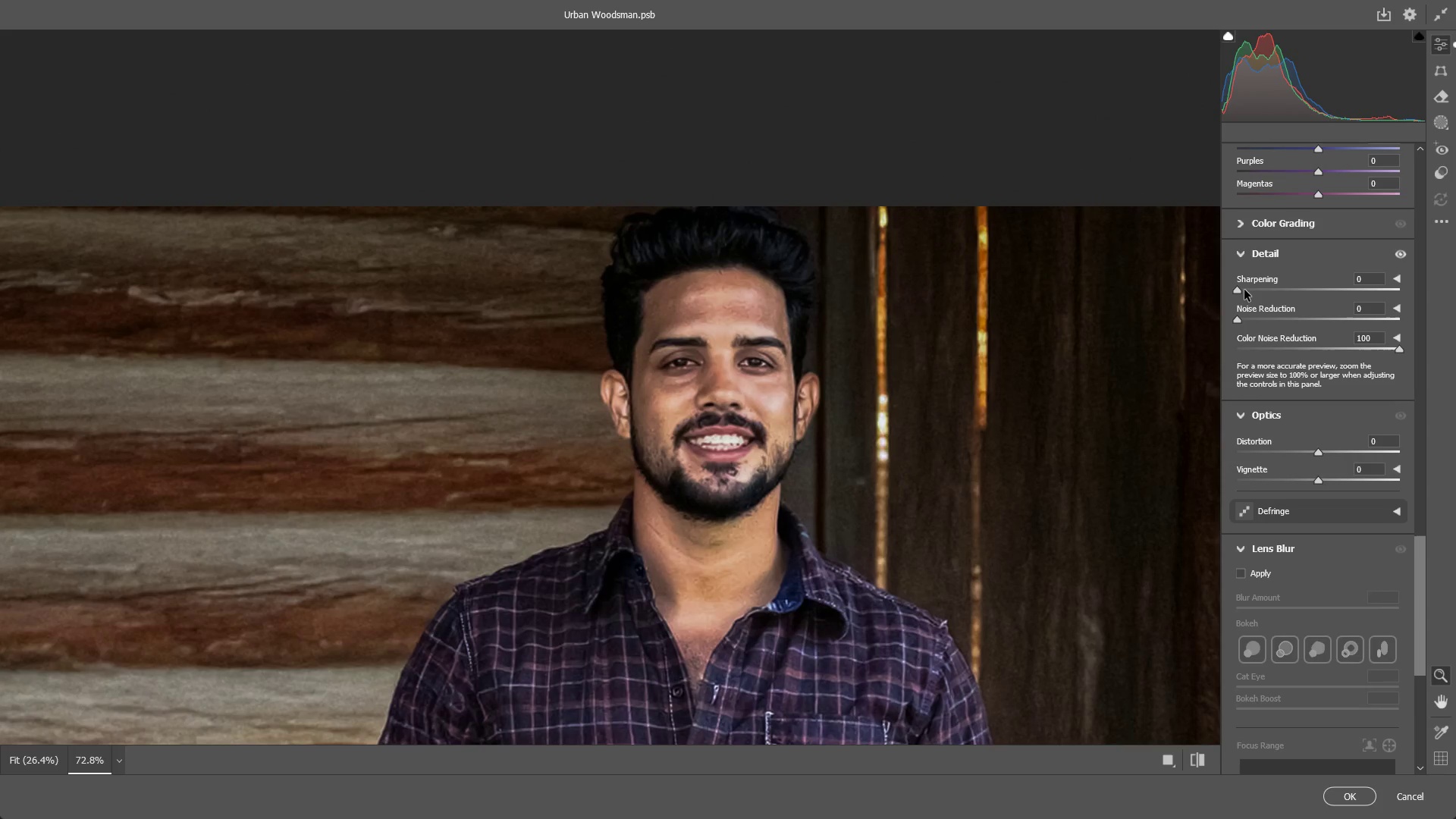 
left_click_drag(start_coordinate=[1246, 294], to_coordinate=[1257, 297])
 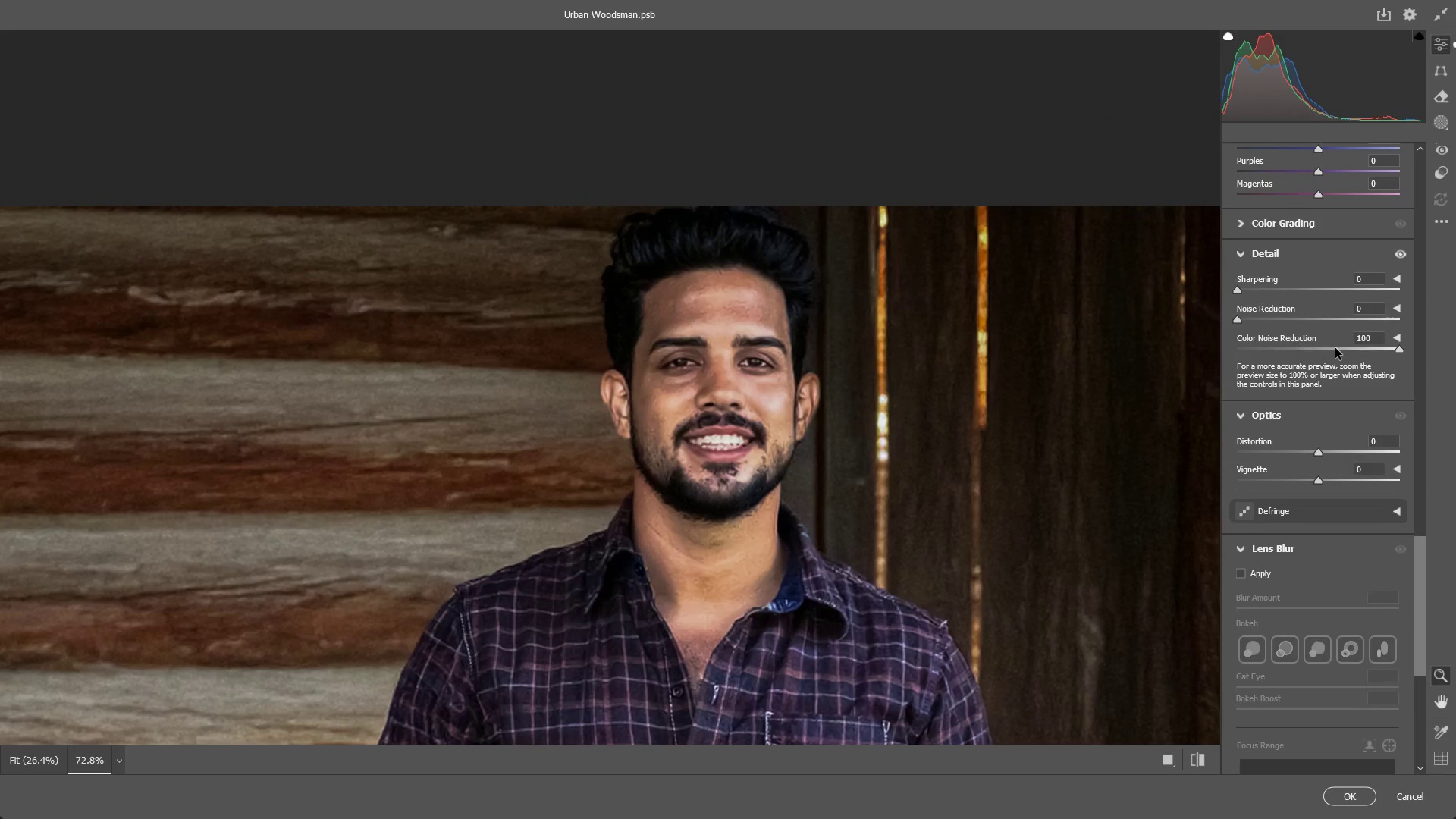 
left_click_drag(start_coordinate=[1331, 347], to_coordinate=[1295, 347])
 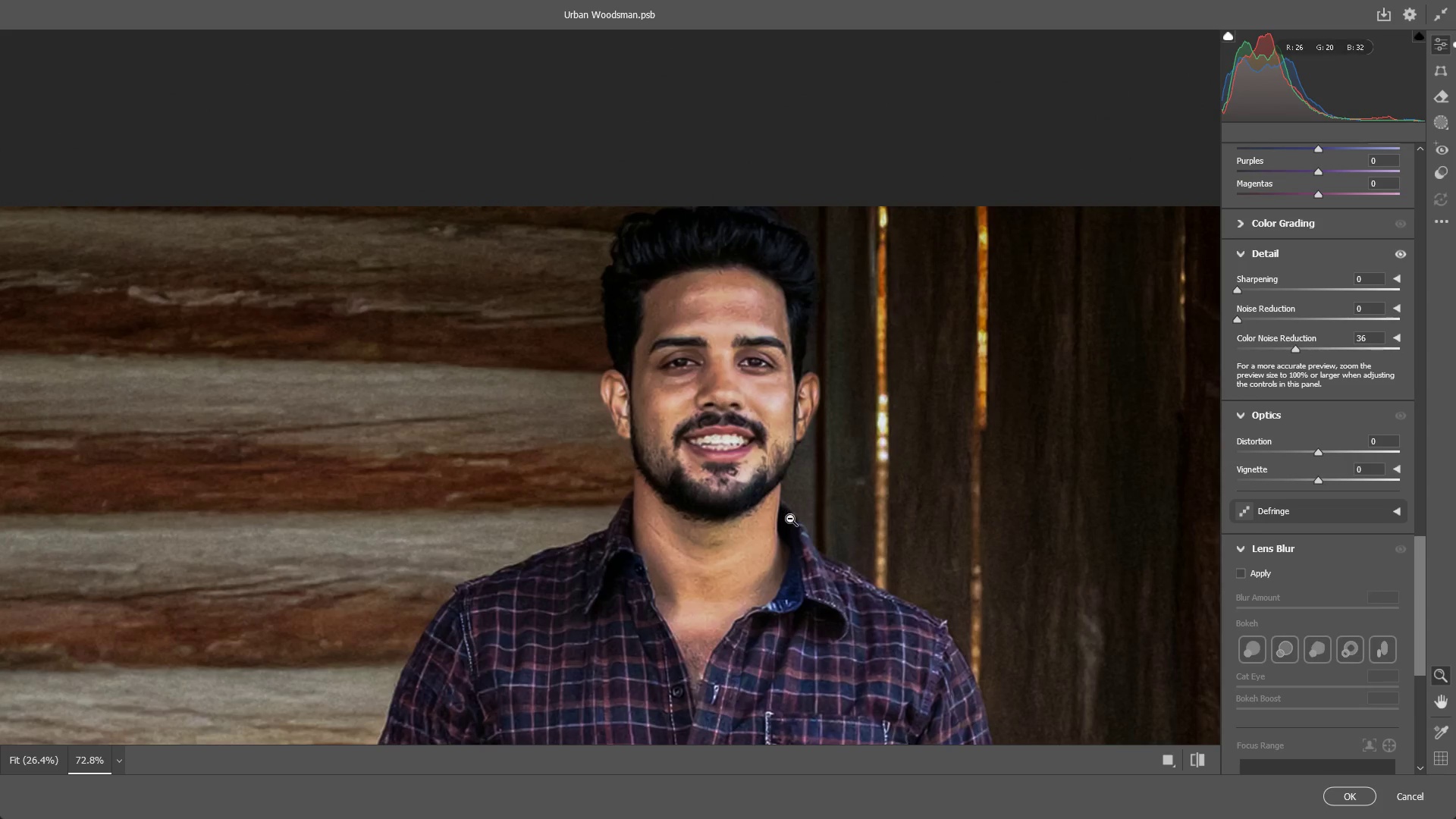 
left_click_drag(start_coordinate=[779, 514], to_coordinate=[598, 482])
 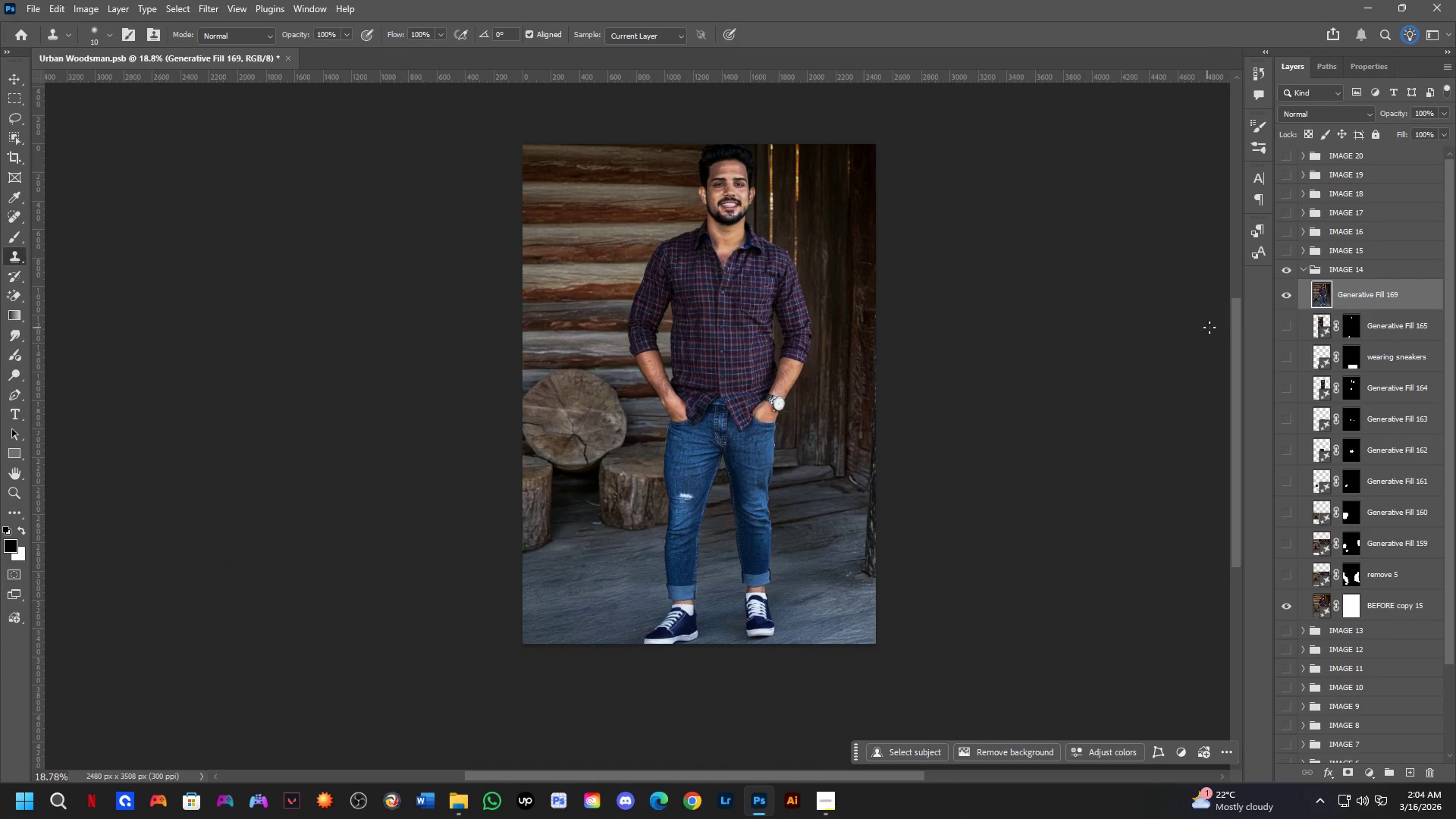 
key(Control+S)
 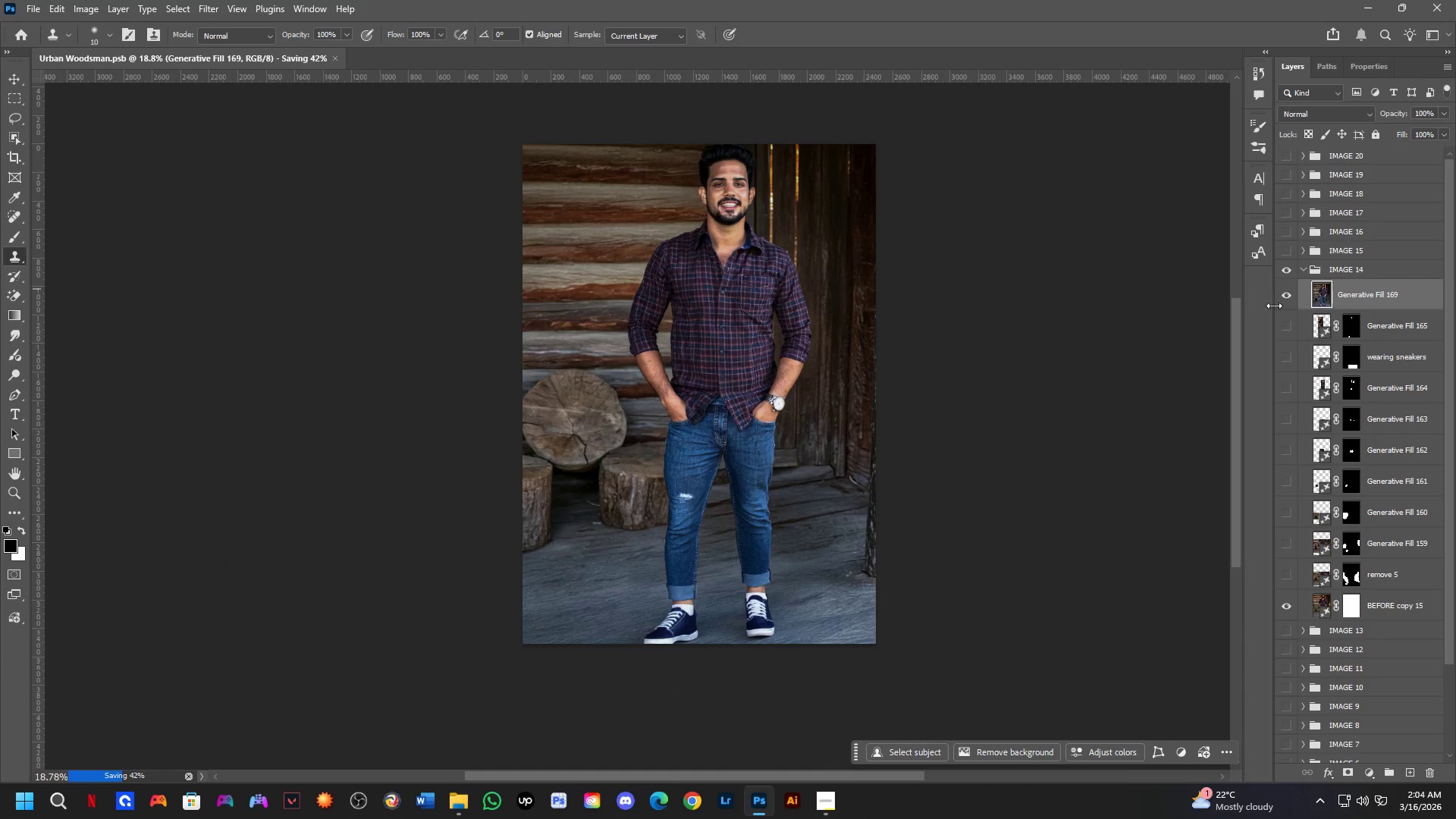 
hold_key(key=Space, duration=0.59)
 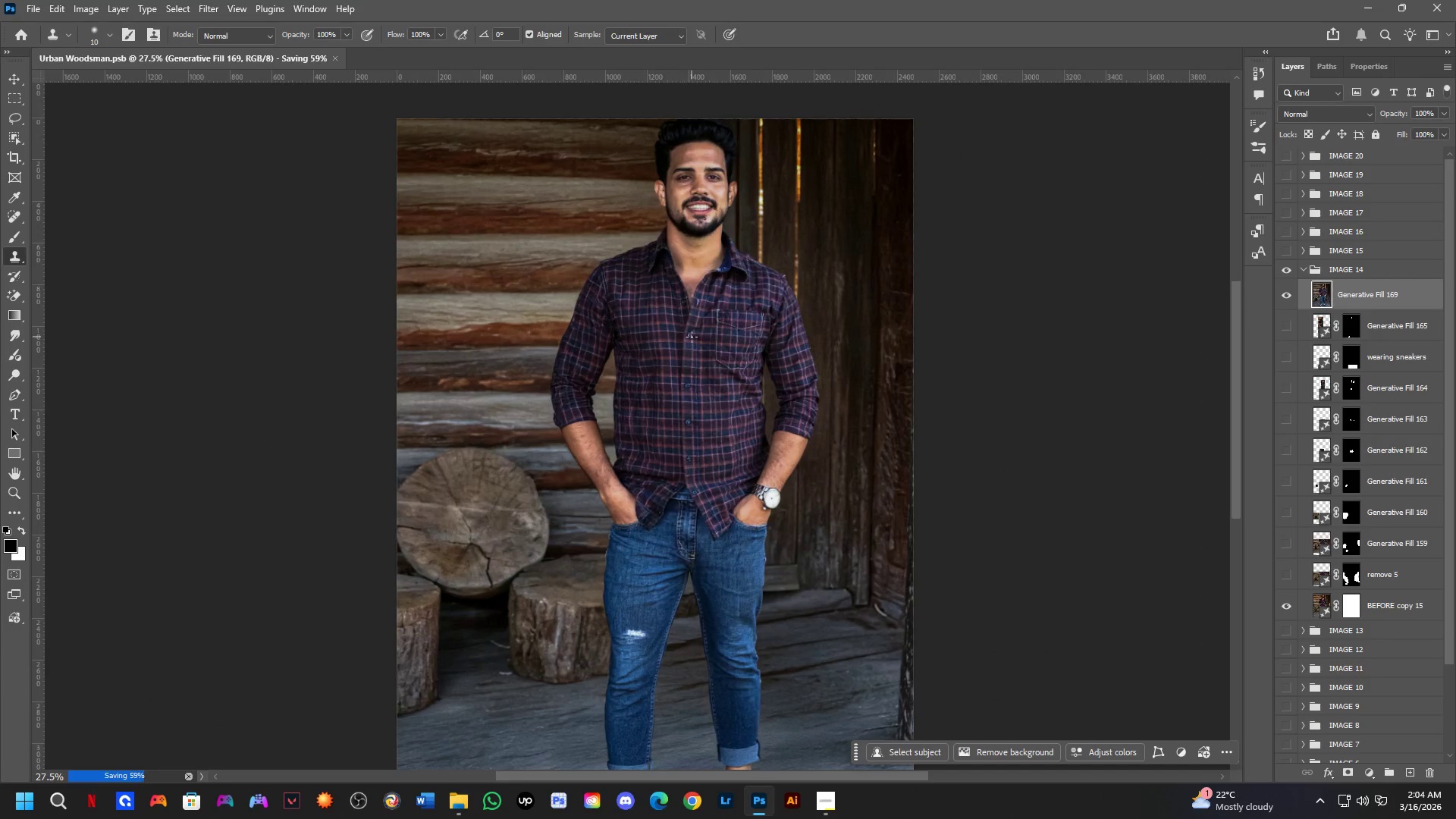 
left_click_drag(start_coordinate=[713, 287], to_coordinate=[677, 331])
 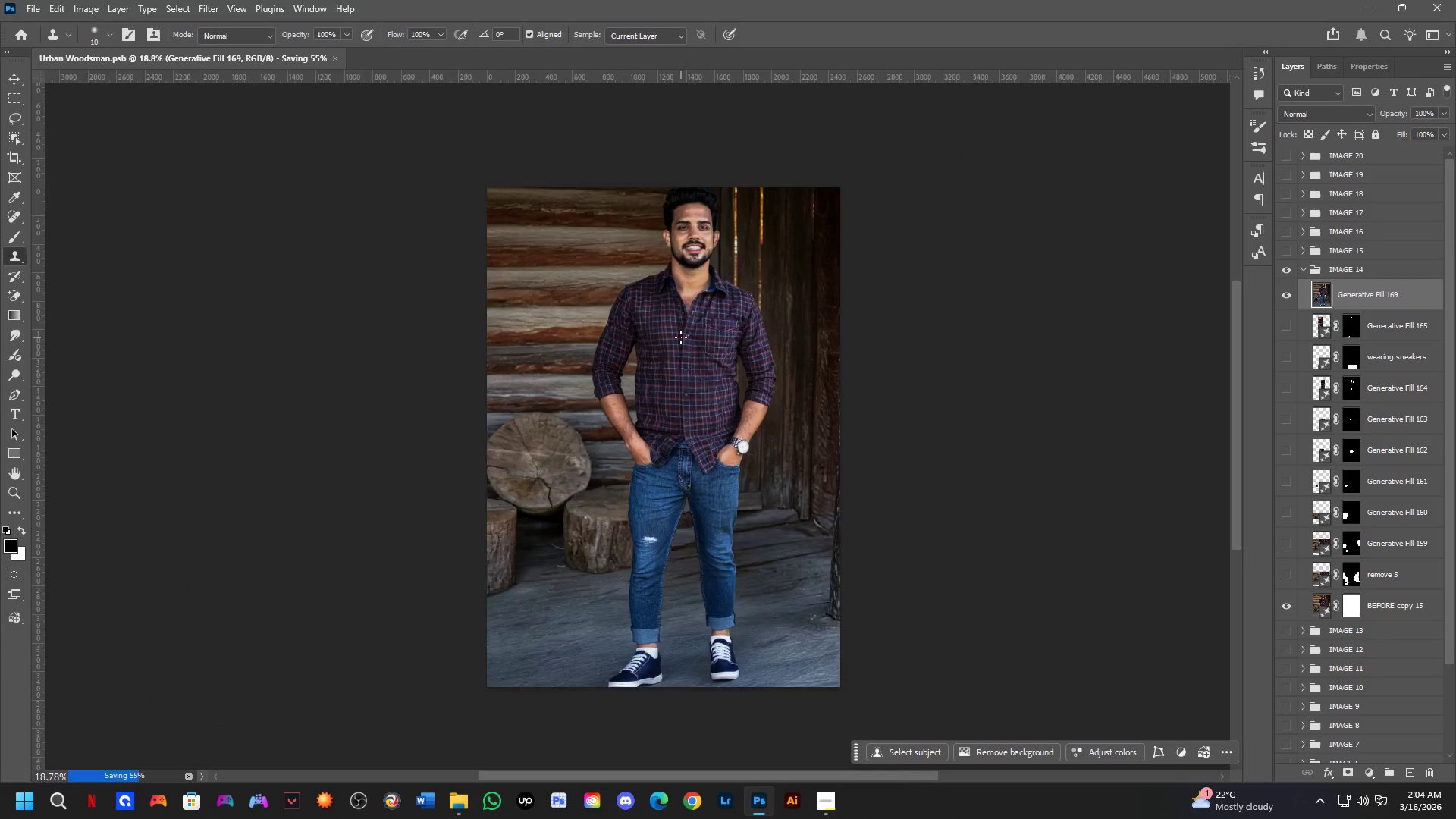 
key(Shift+ShiftLeft)
 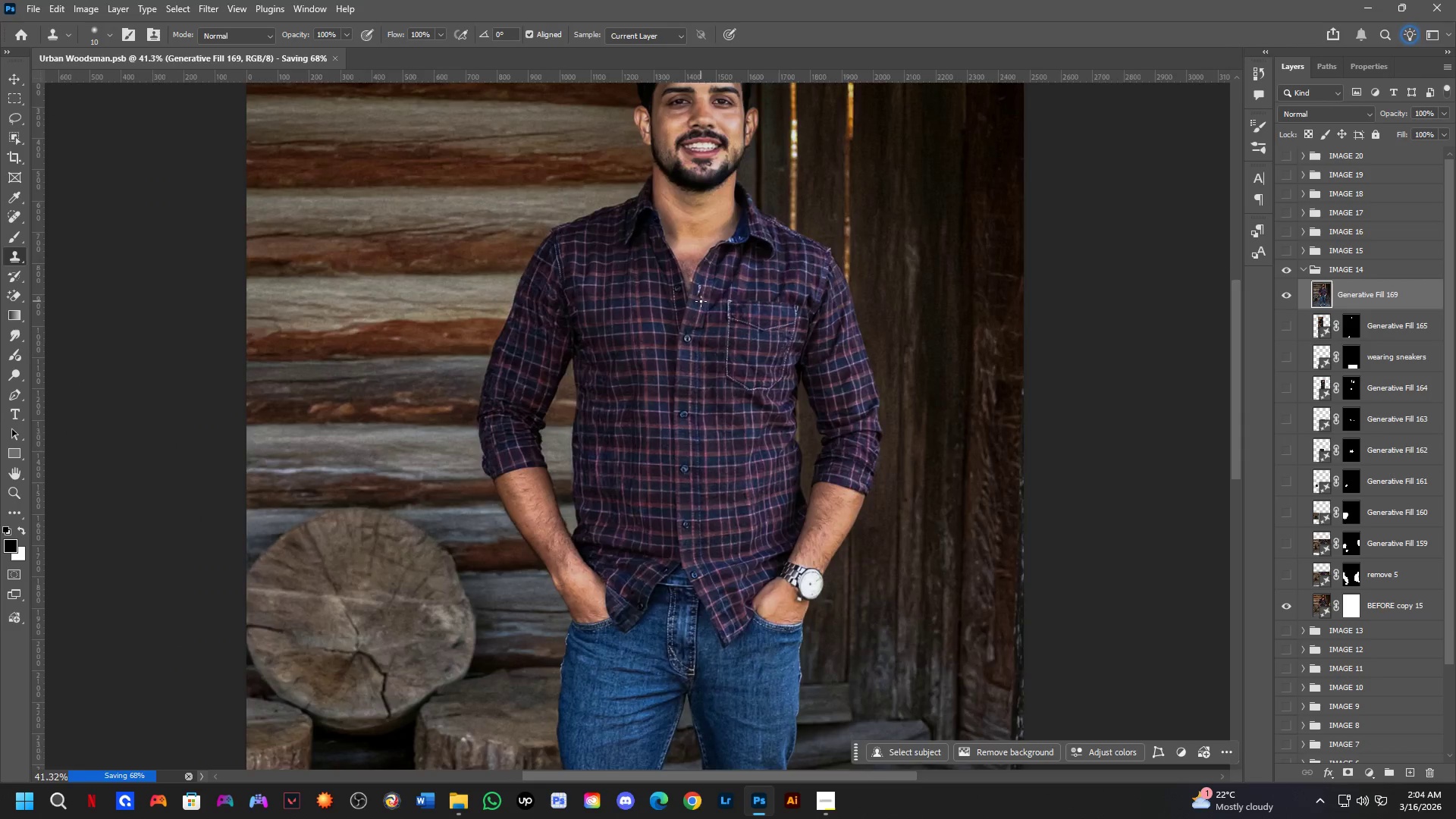 
key(Alt+Tab)
 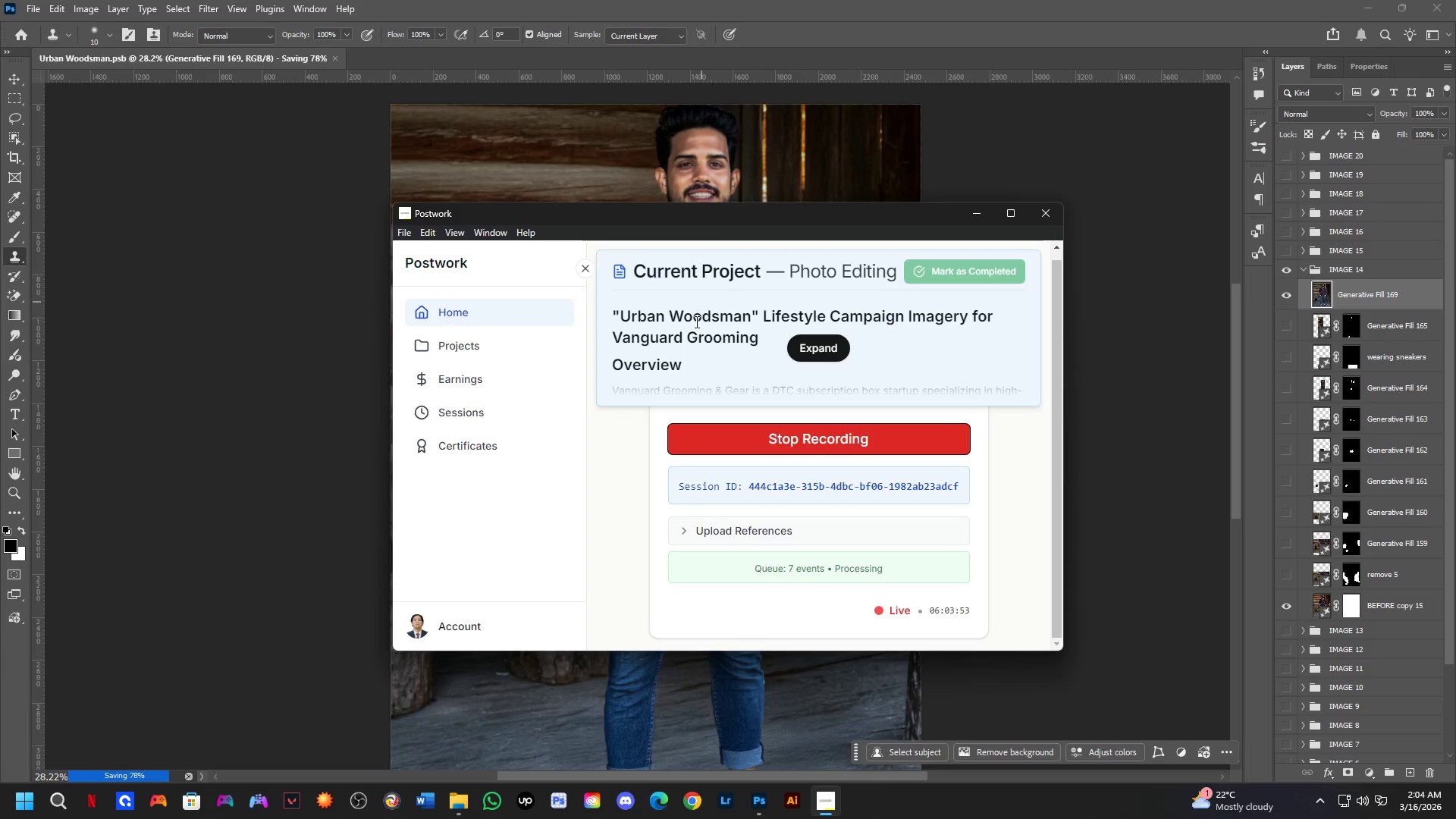 
scroll: coordinate [701, 300], scroll_direction: none, amount: 0.0